 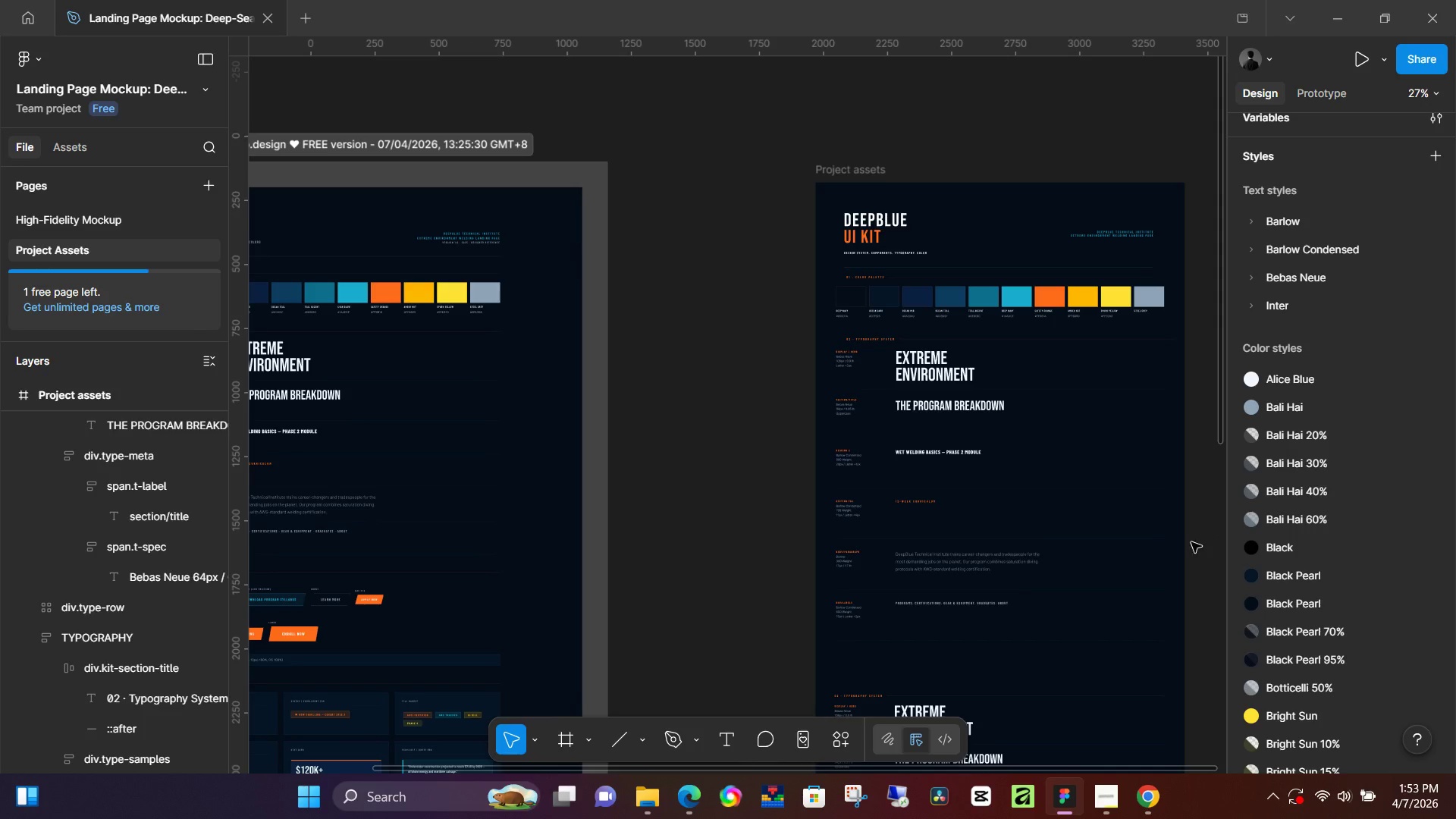 
left_click_drag(start_coordinate=[1046, 671], to_coordinate=[991, 488])
 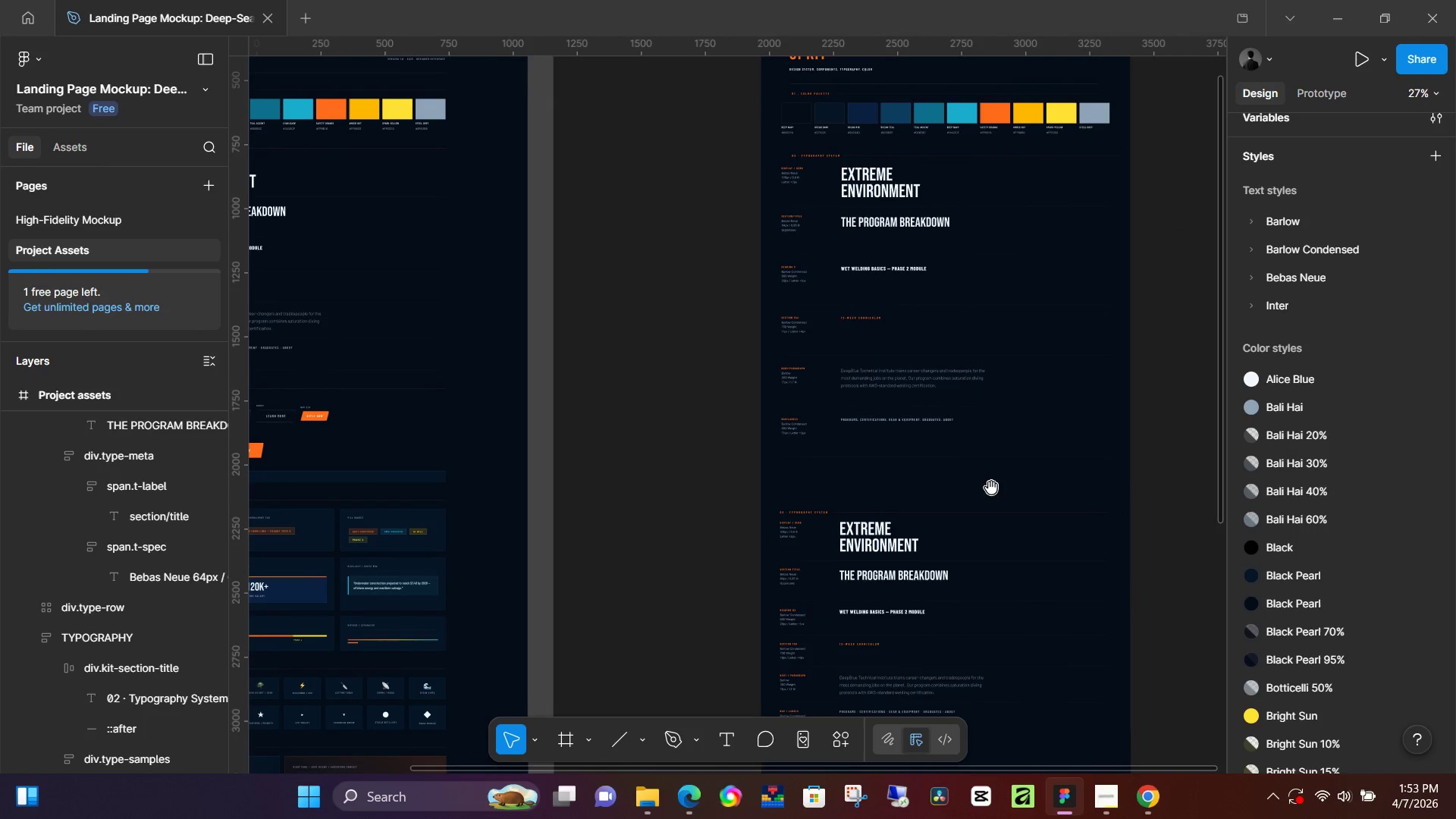 
hold_key(key=Space, duration=13.05)
 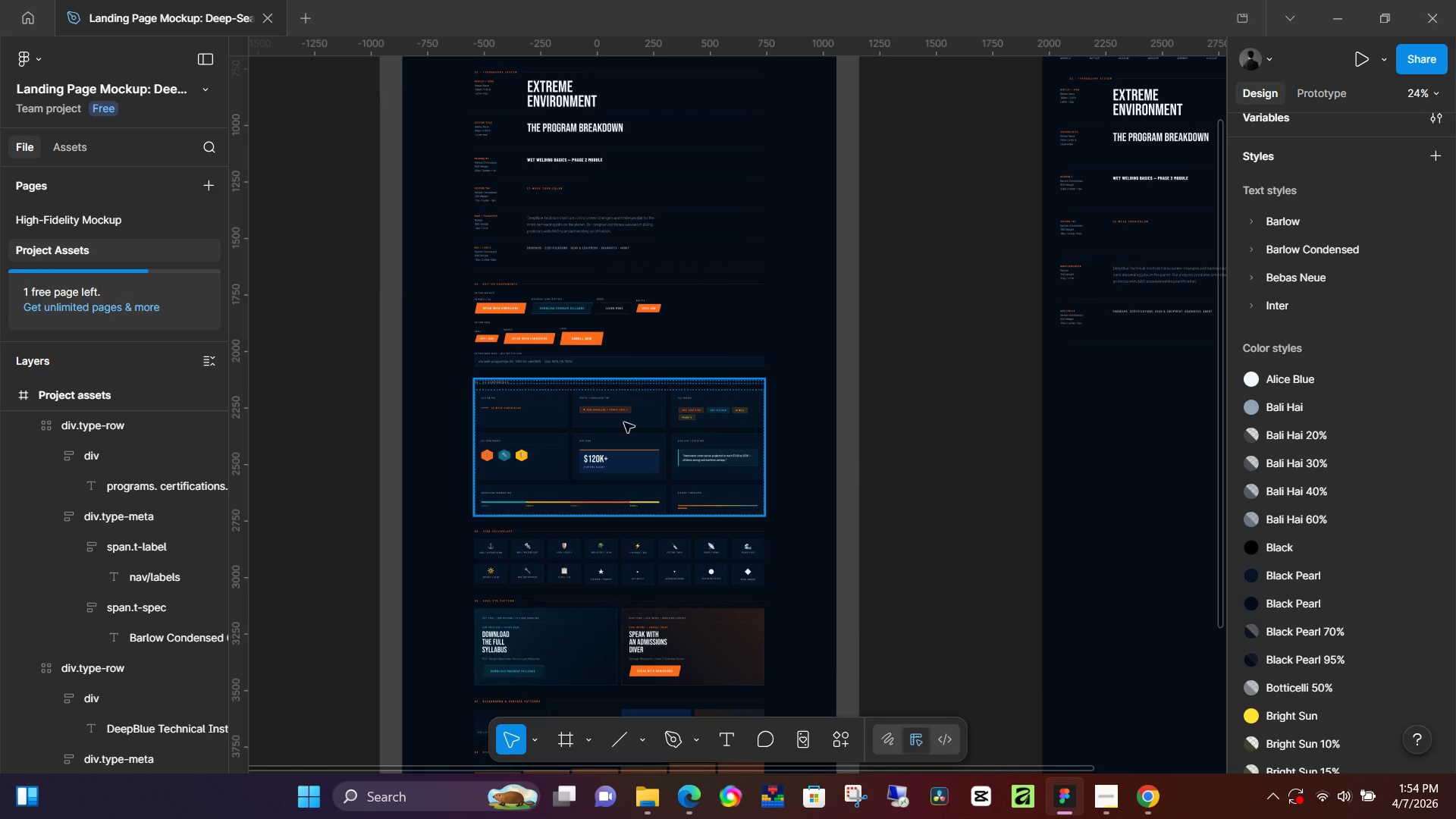 
scroll: coordinate [990, 495], scroll_direction: down, amount: 2.0
 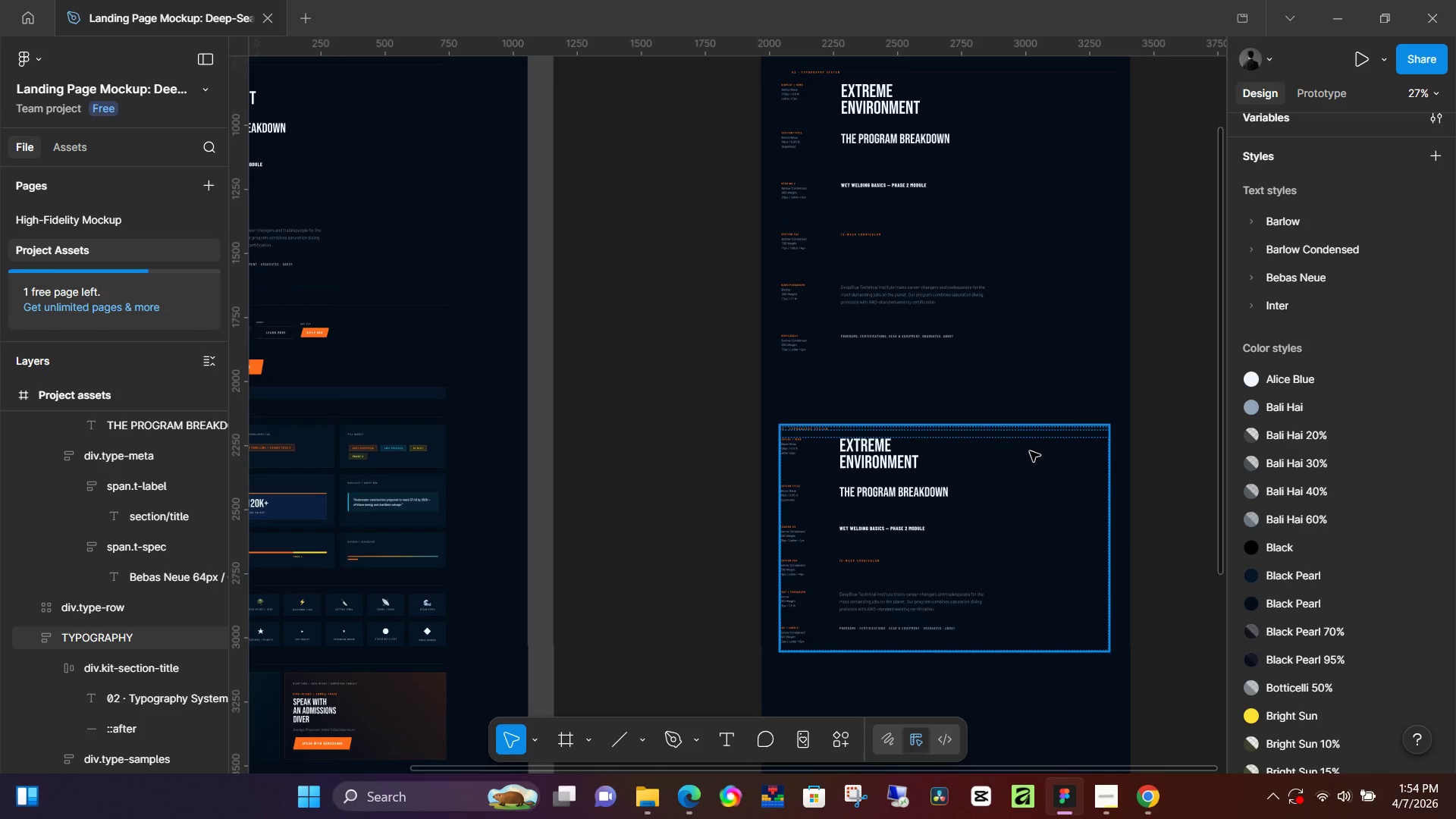 
left_click([1030, 451])
 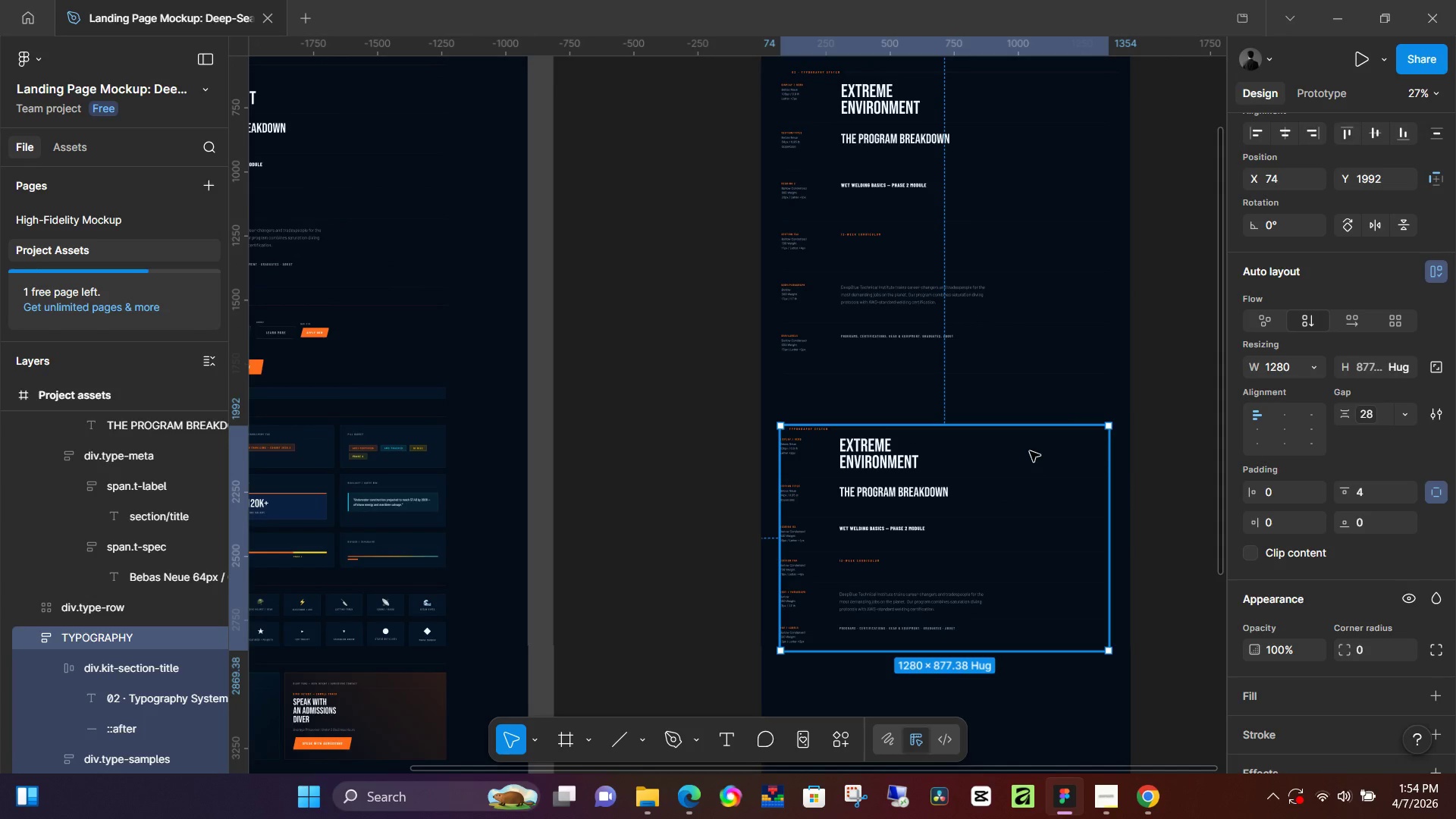 
key(Backspace)
 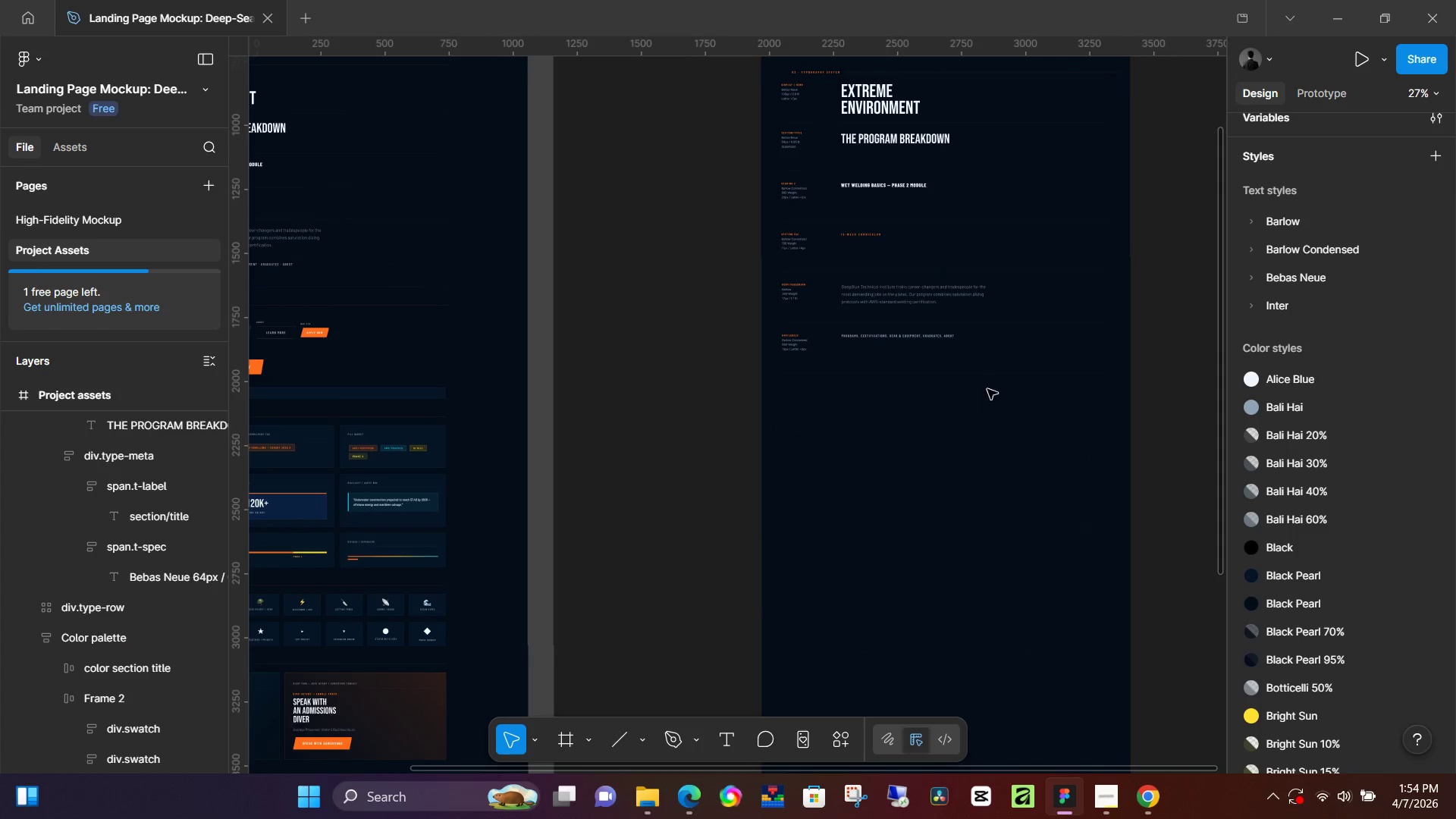 
left_click([992, 365])
 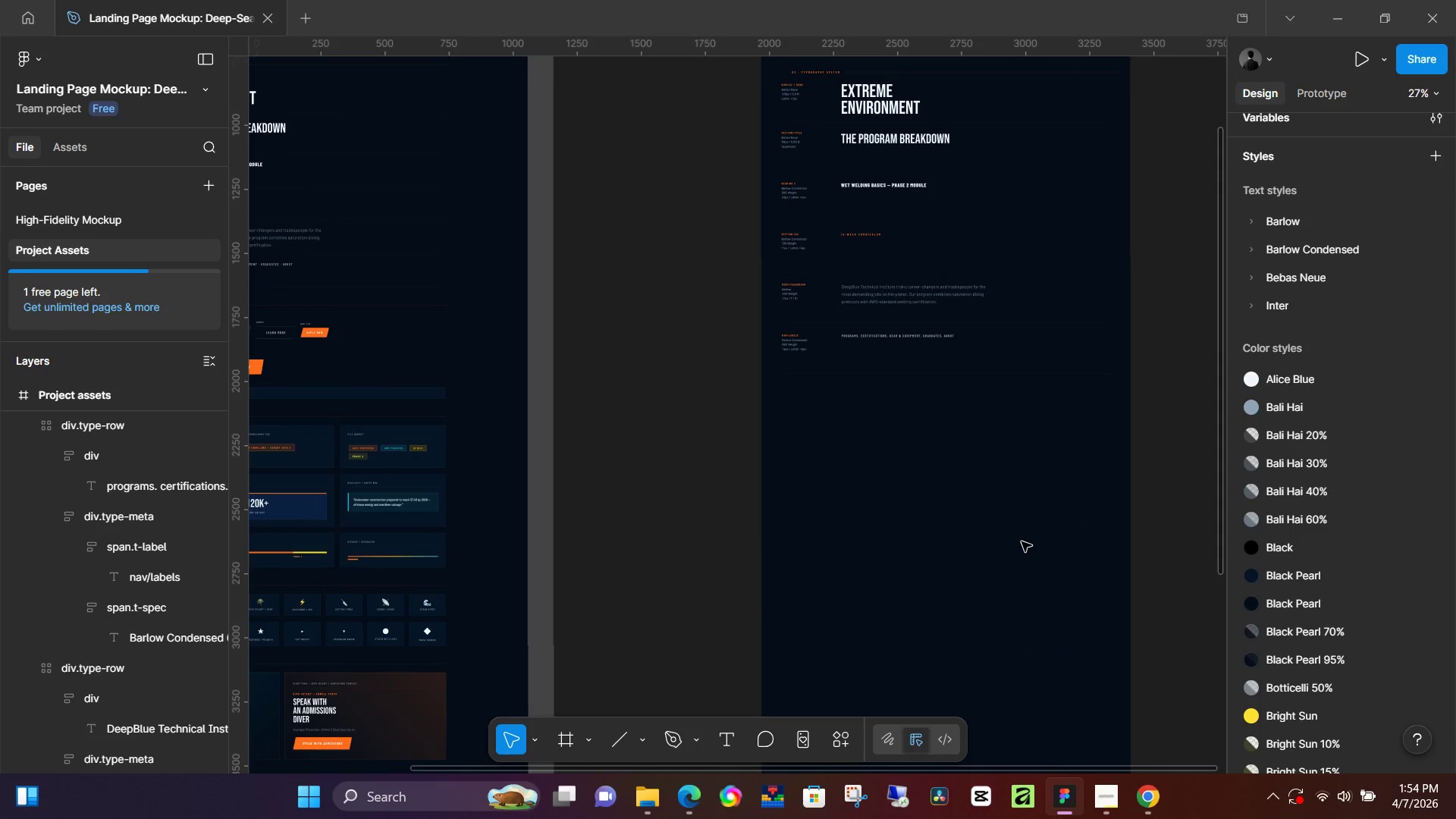 
hold_key(key=ControlLeft, duration=1.08)
 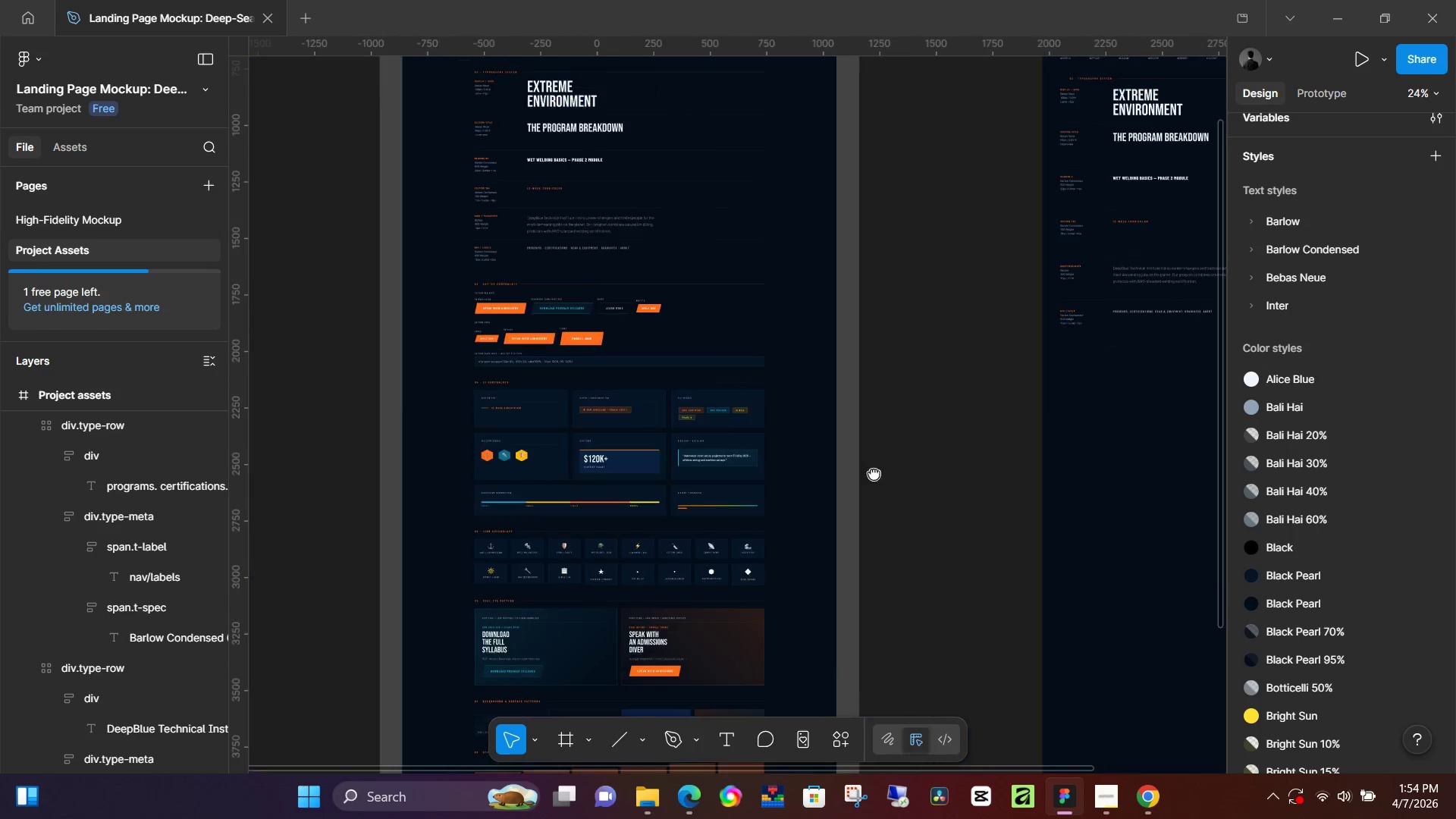 
hold_key(key=Space, duration=0.47)
 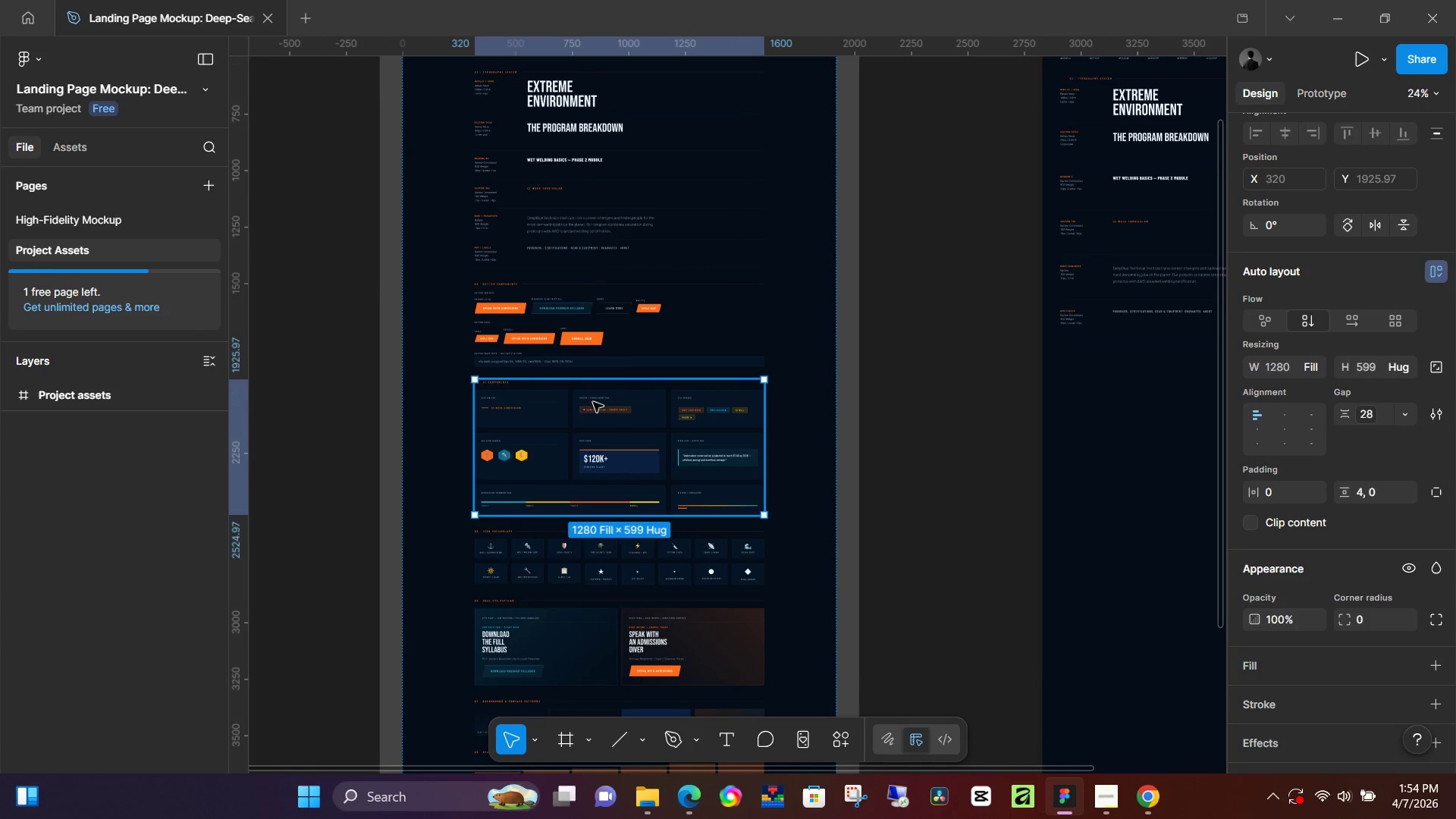 
left_click_drag(start_coordinate=[609, 513], to_coordinate=[874, 473])
 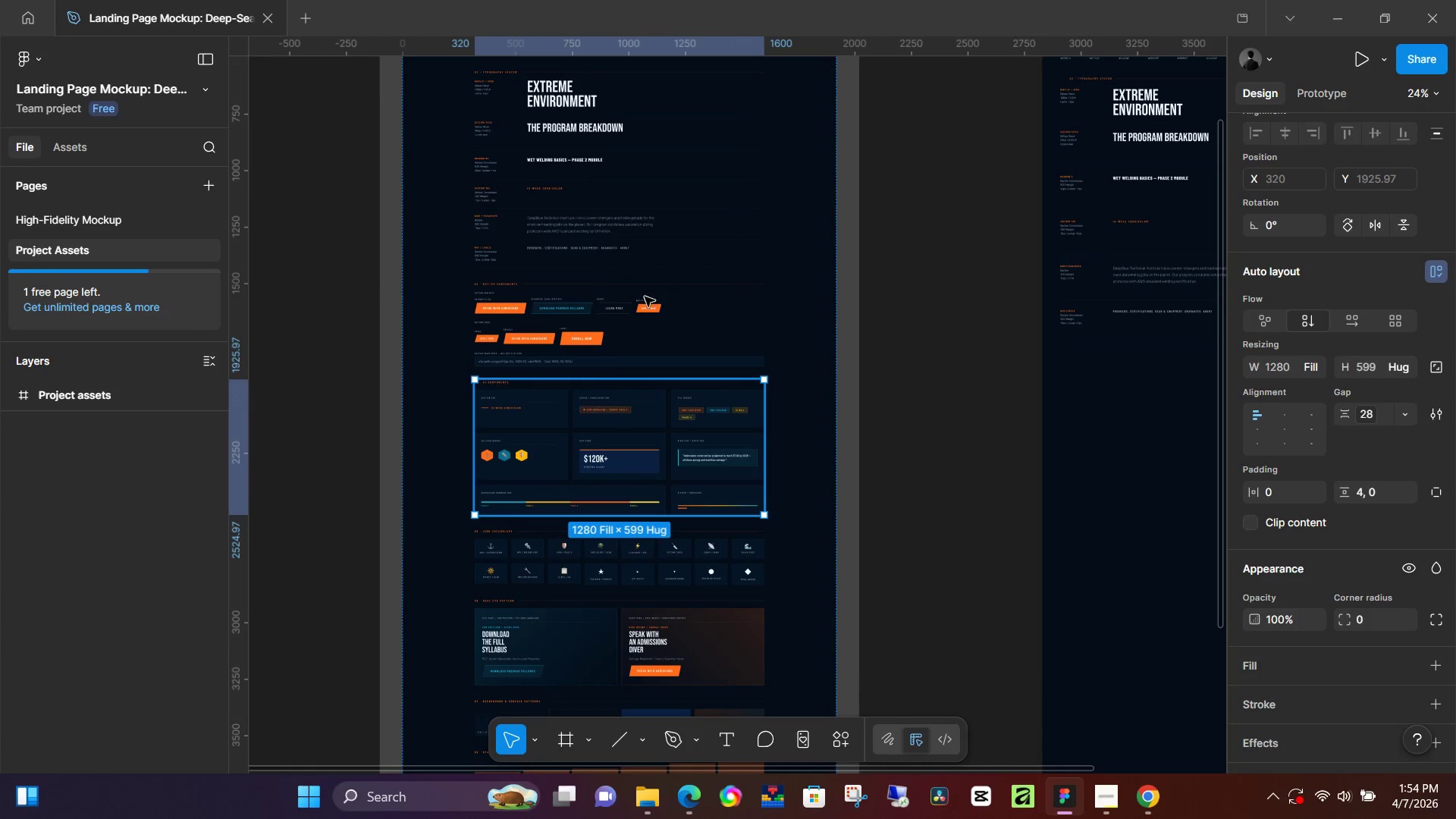 
scroll: coordinate [864, 425], scroll_direction: none, amount: 0.0
 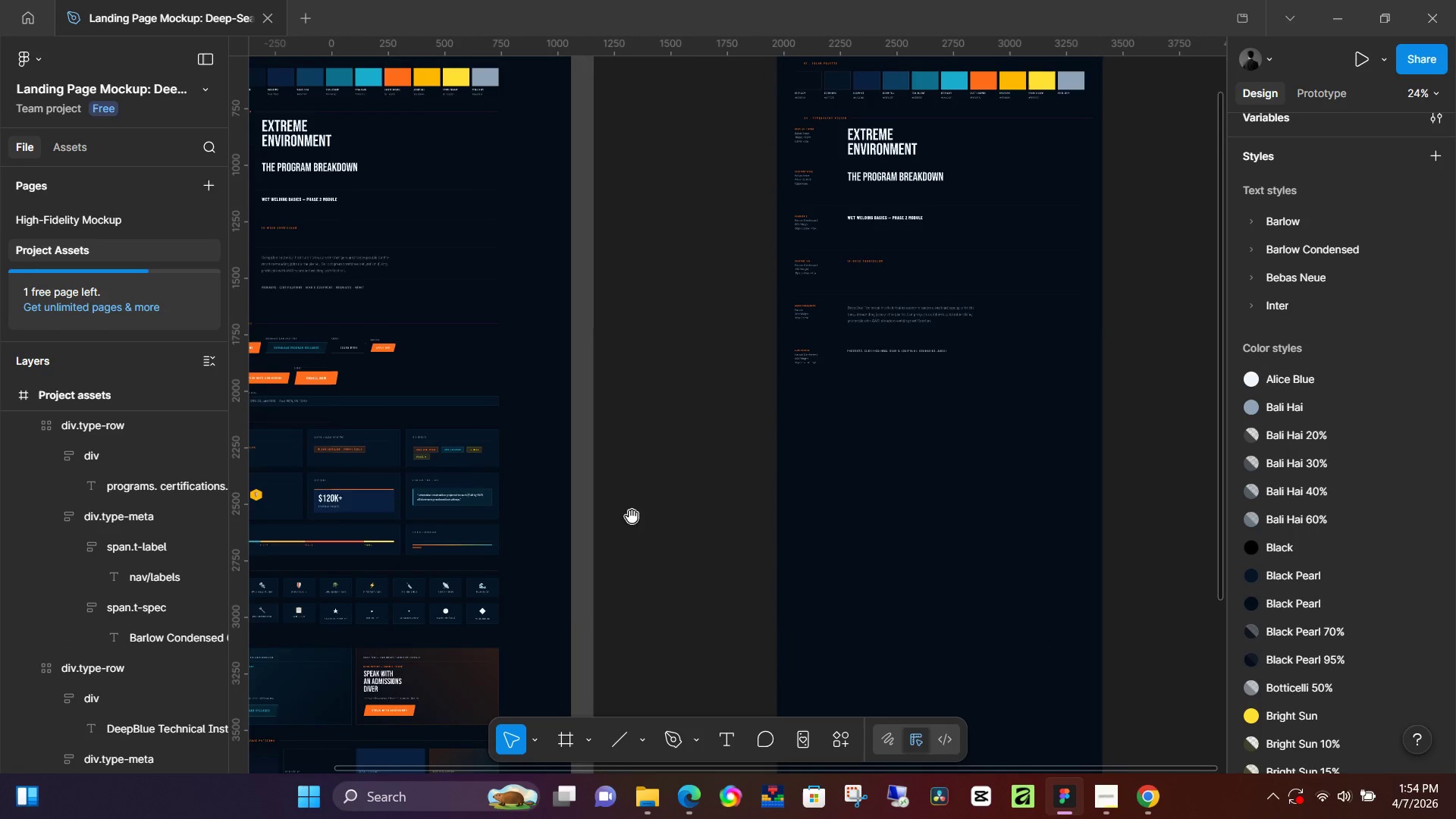 
left_click([650, 282])
 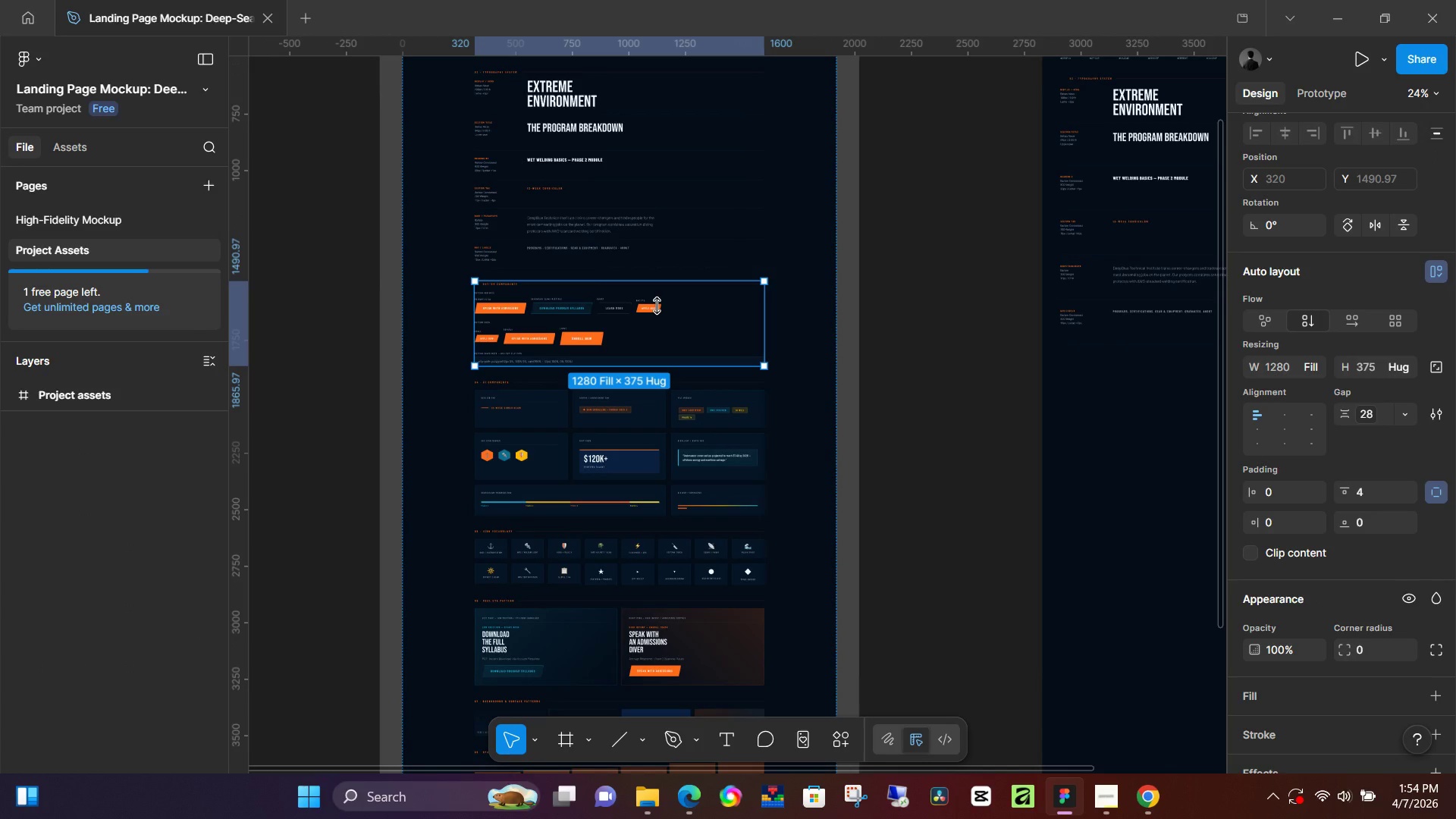 
left_click([657, 306])
 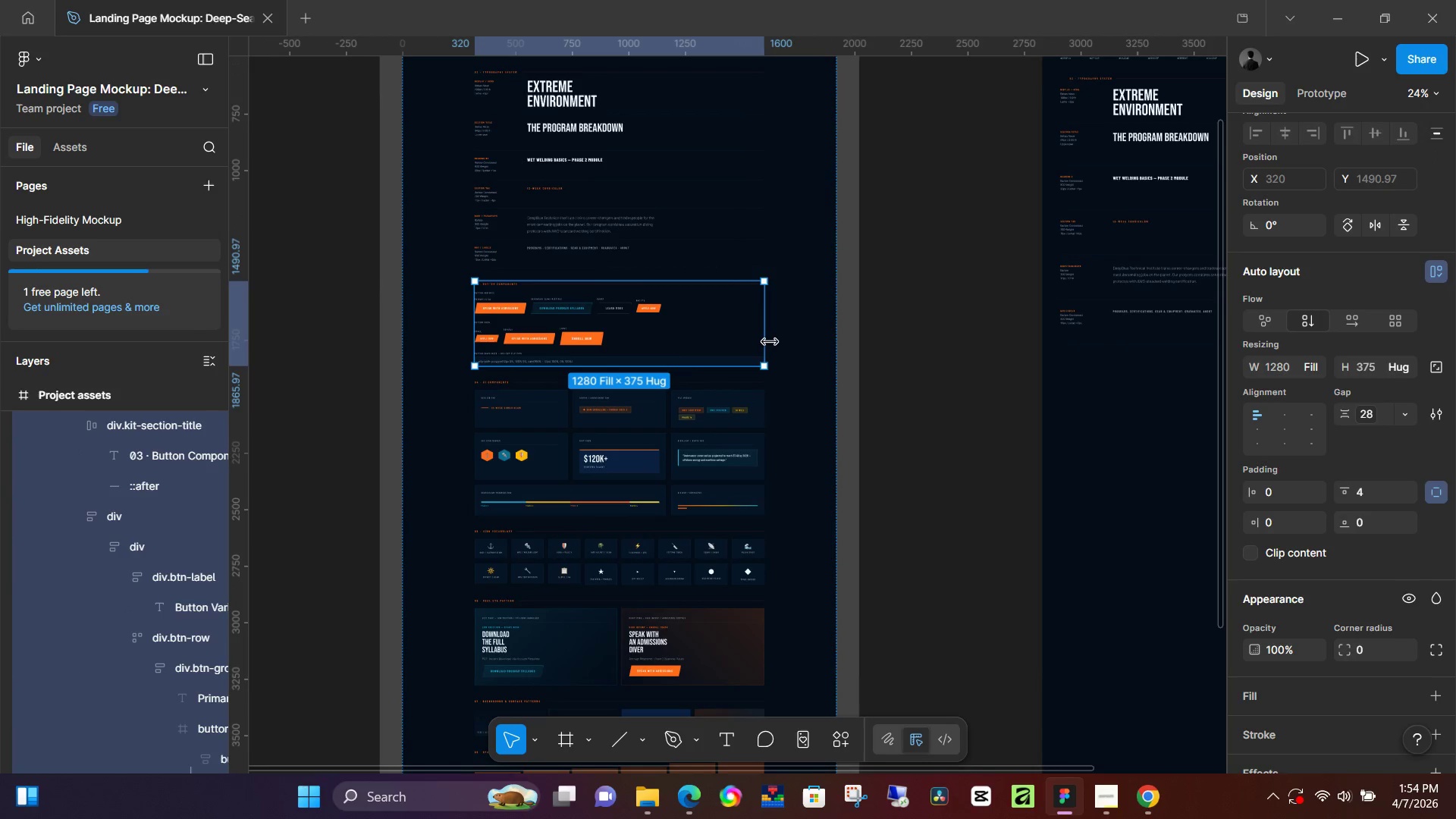 
hold_key(key=AltLeft, duration=1.5)
left_click_drag(start_coordinate=[703, 327], to_coordinate=[1157, 468])
 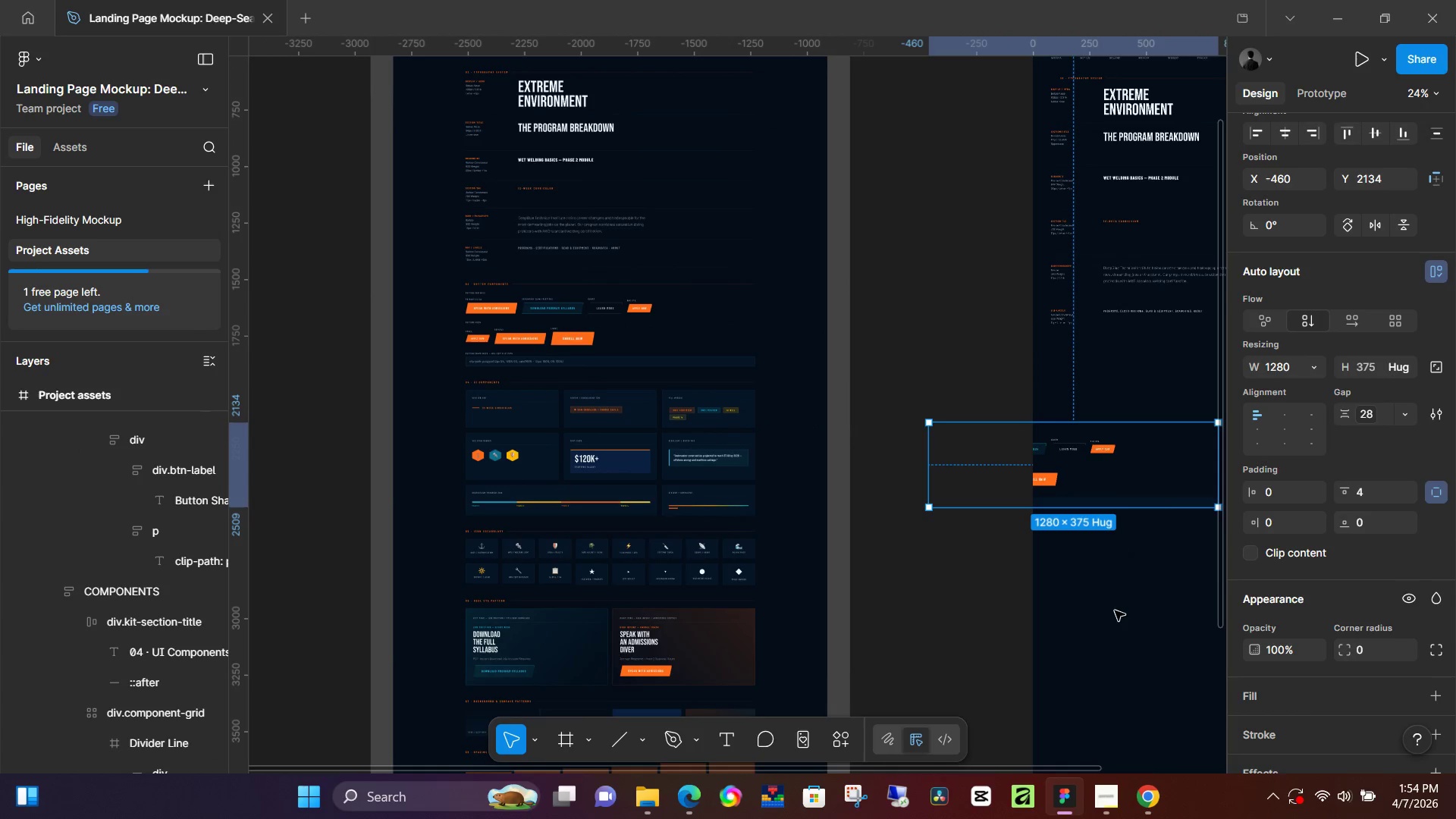 
hold_key(key=AltLeft, duration=1.42)
 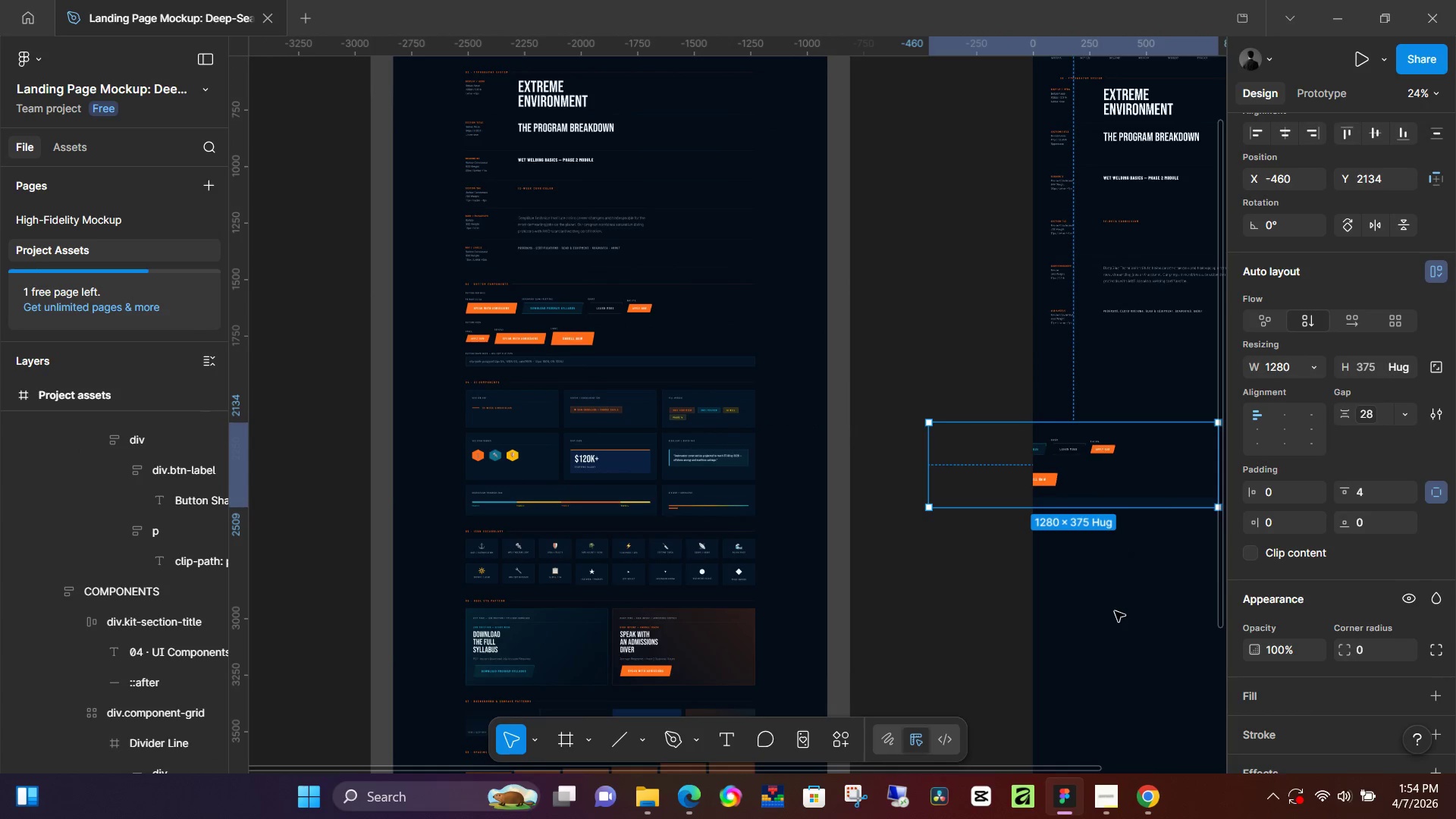 
hold_key(key=Space, duration=0.75)
 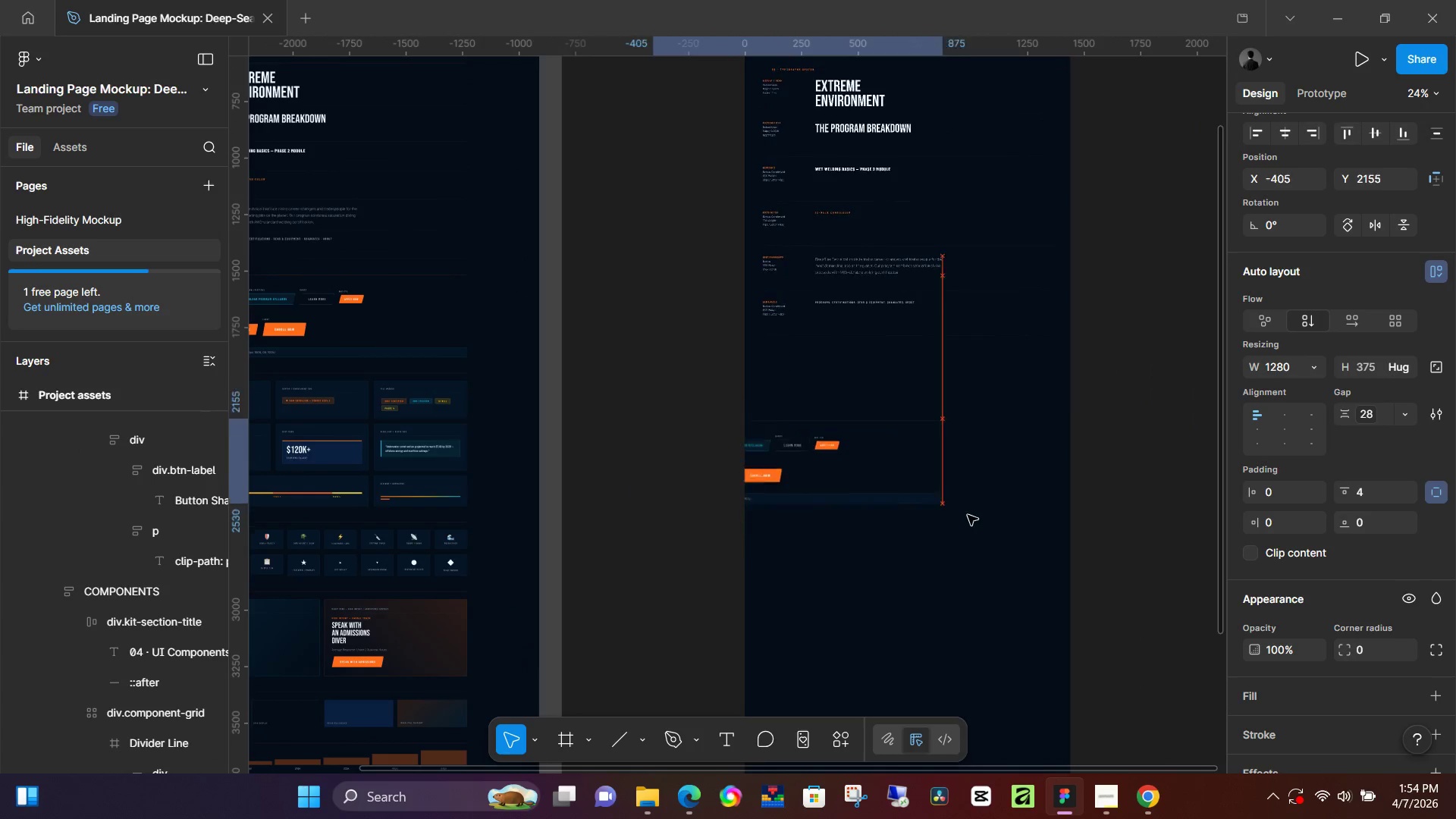 
left_click_drag(start_coordinate=[1117, 611], to_coordinate=[828, 603])
 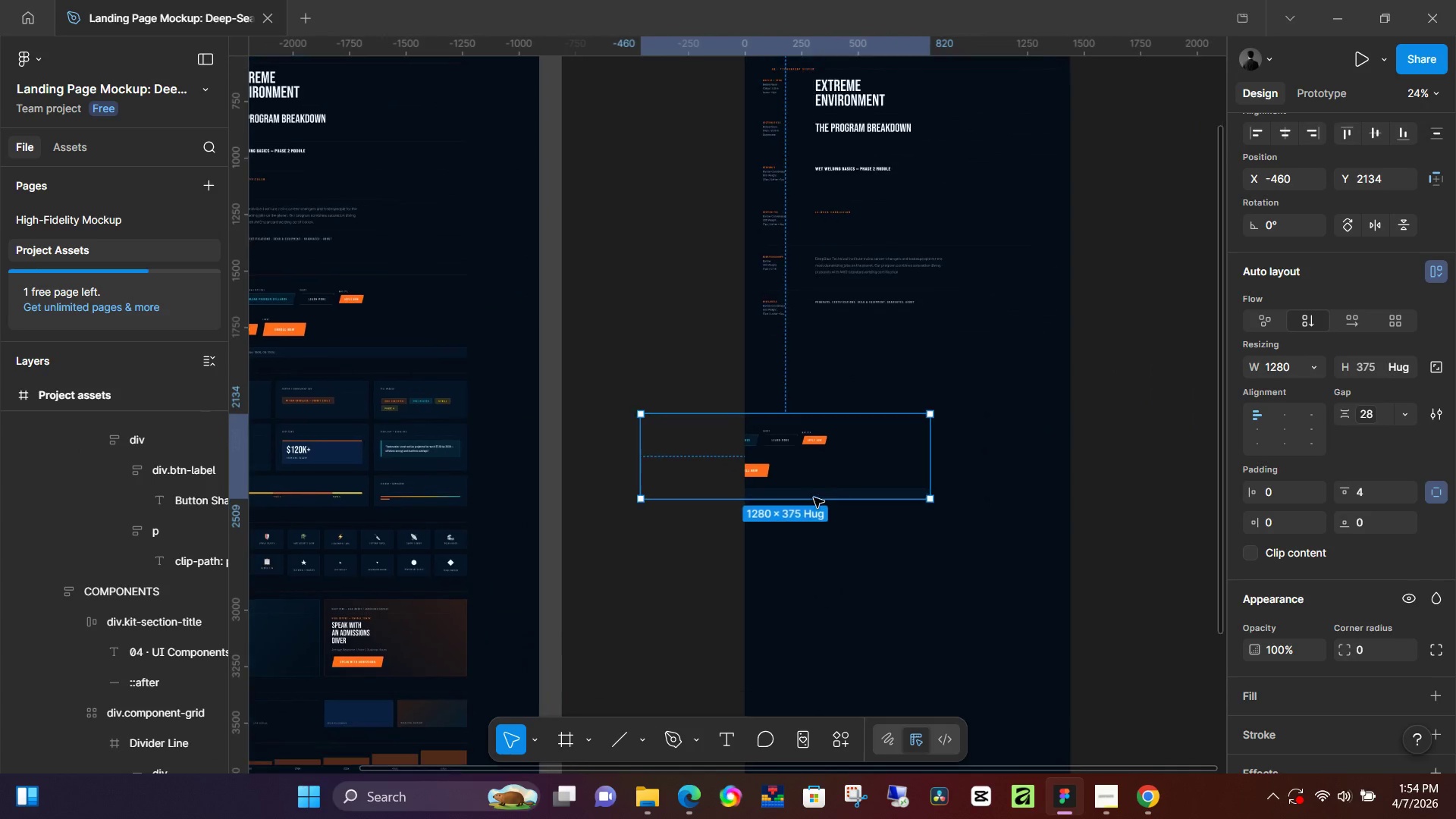 
hold_key(key=Space, duration=12.36)
 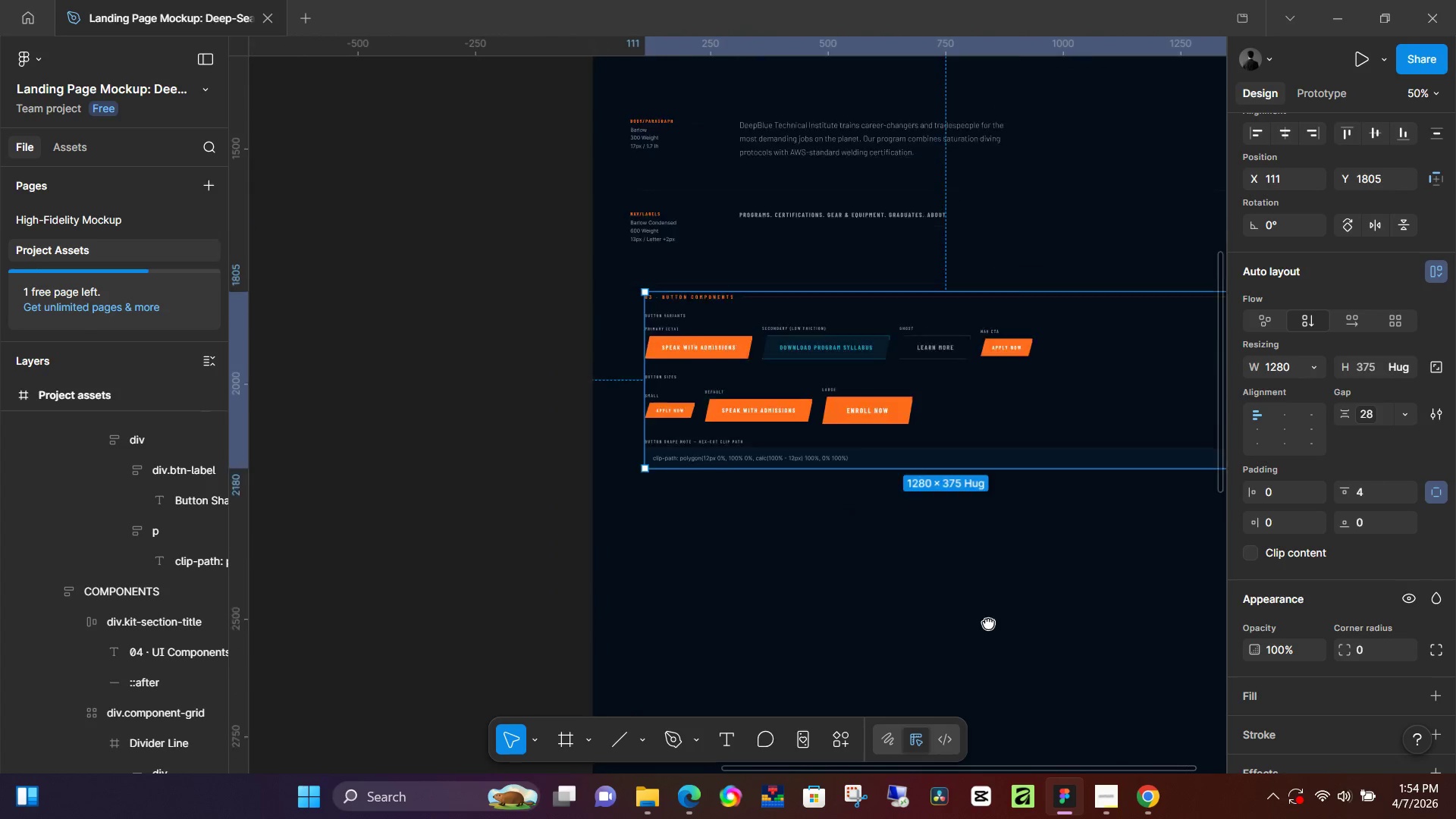 
left_click_drag(start_coordinate=[869, 455], to_coordinate=[979, 497])
 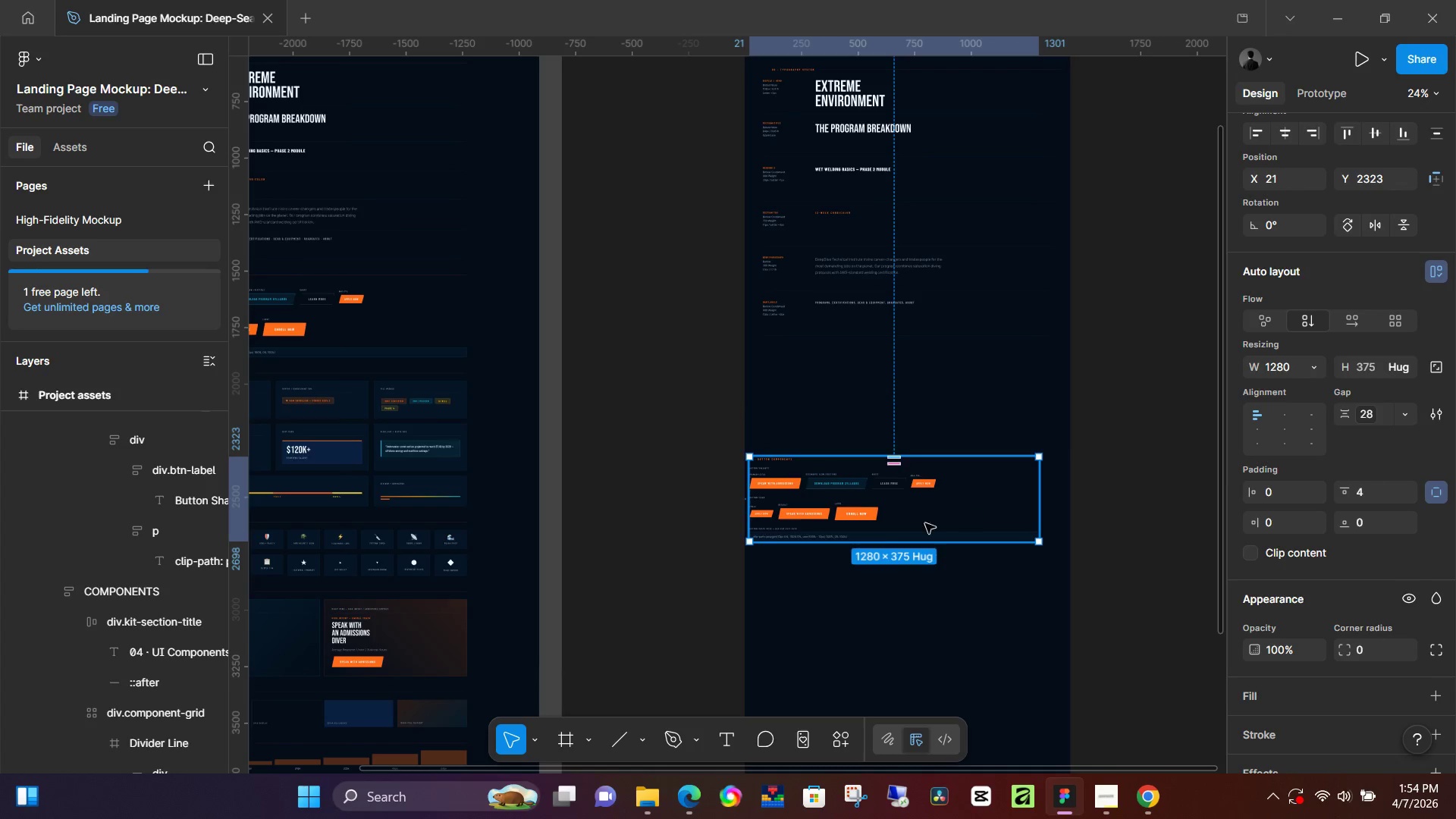 
hold_key(key=ControlLeft, duration=1.51)
scroll: coordinate [864, 507], scroll_direction: up, amount: 13.0
 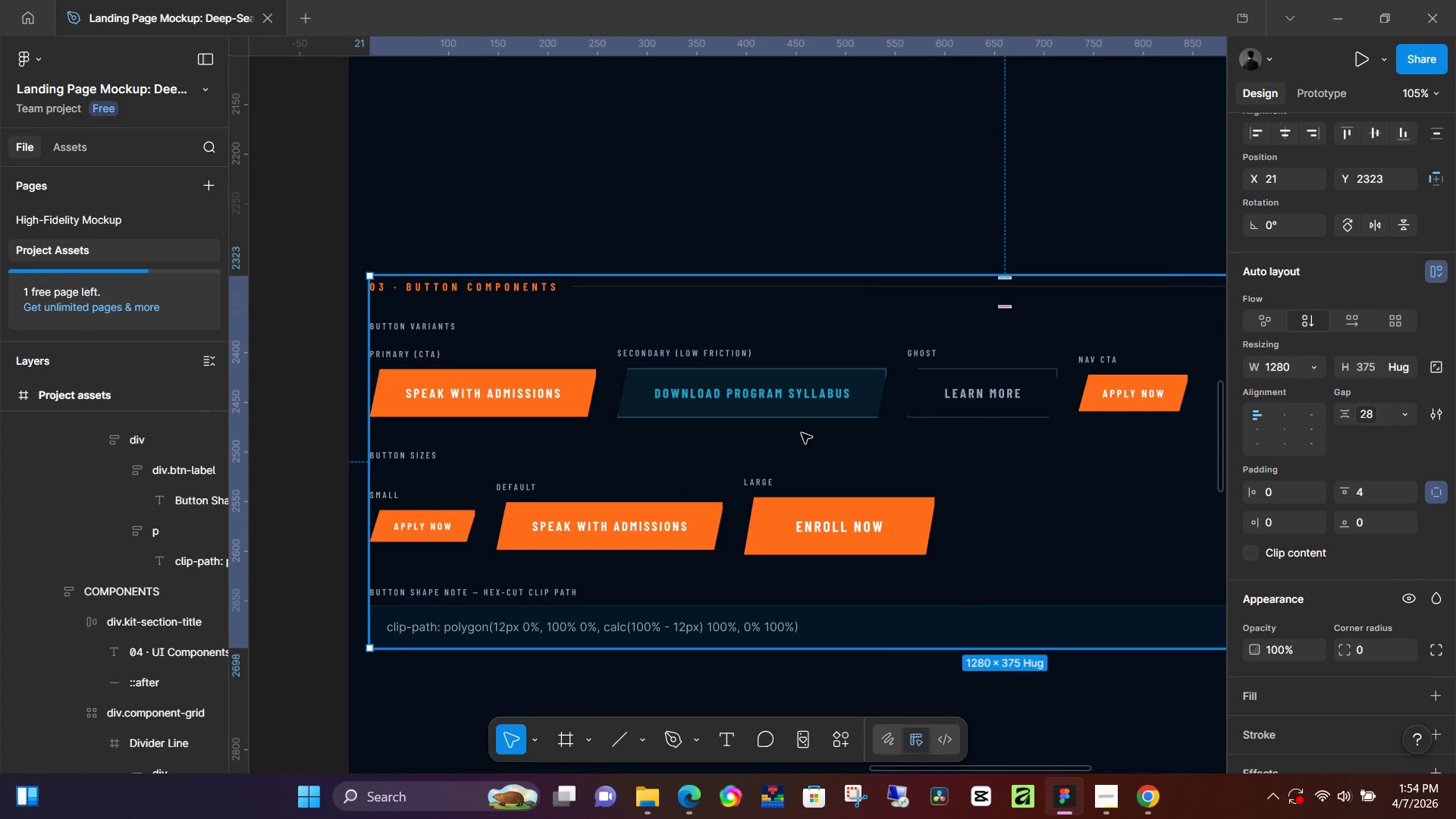 
hold_key(key=ControlLeft, duration=1.08)
scroll: coordinate [843, 434], scroll_direction: down, amount: 8.0
 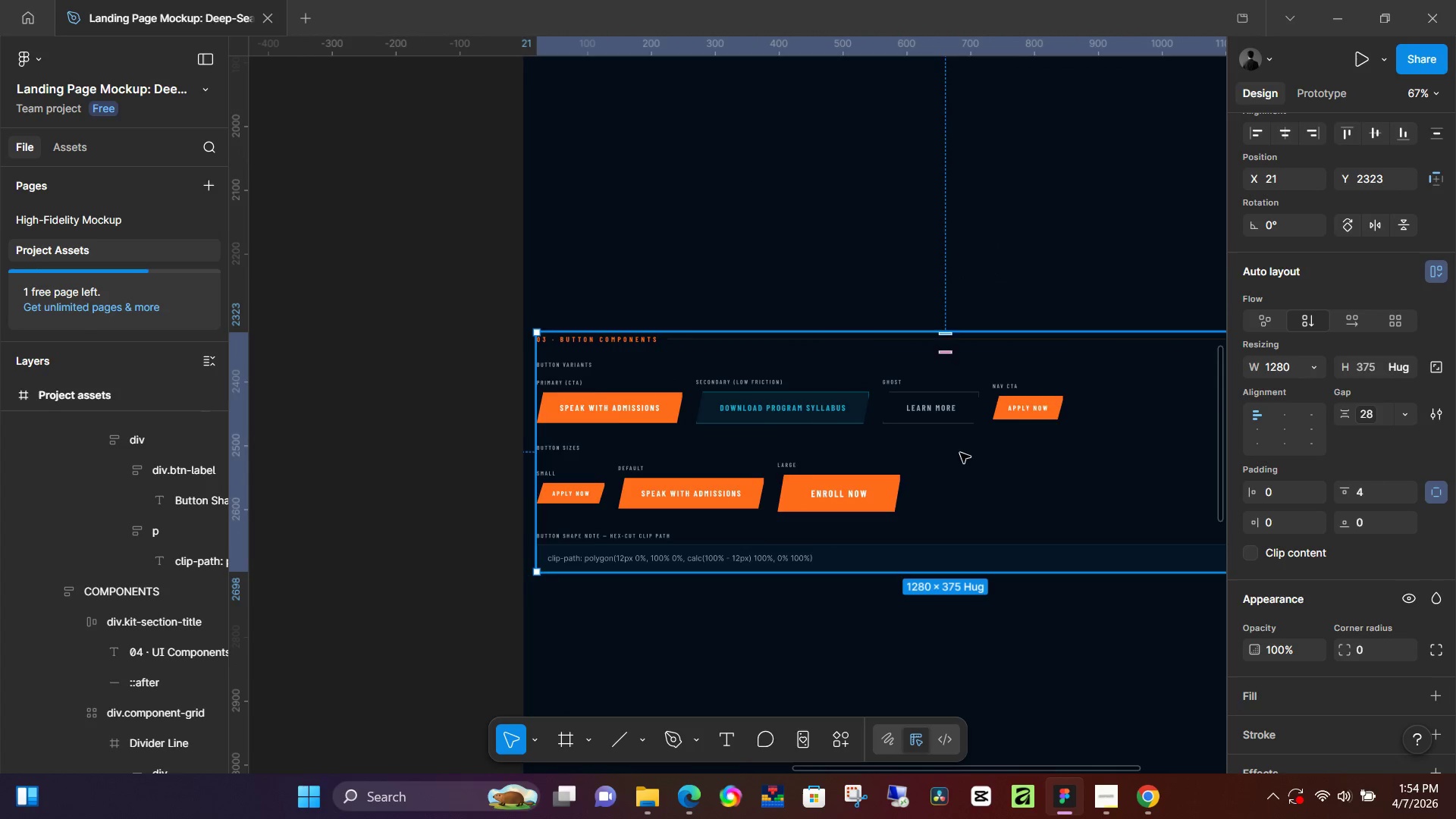 
key(Control+ControlLeft)
 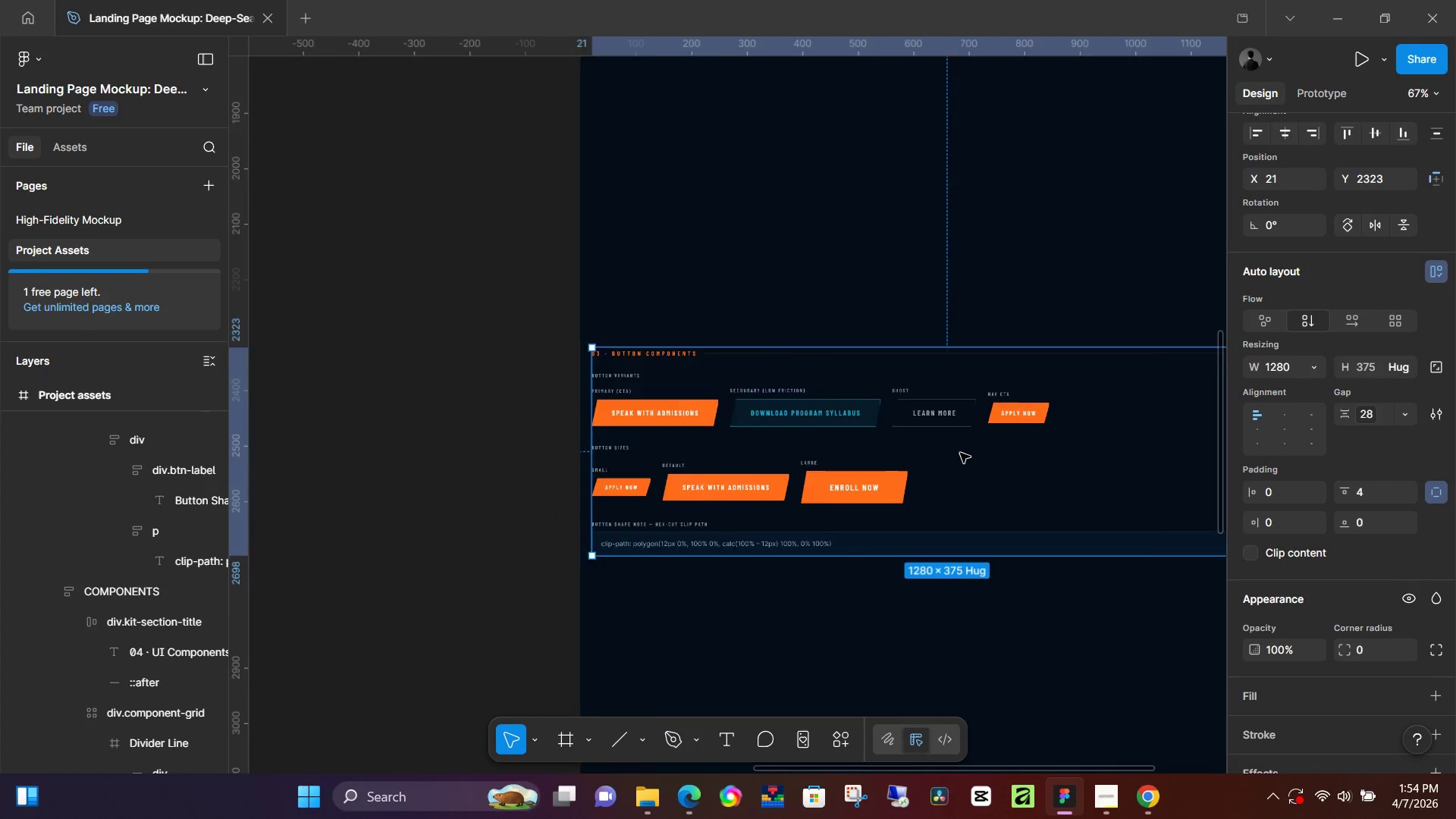 
left_click_drag(start_coordinate=[1023, 482], to_coordinate=[1066, 238])
 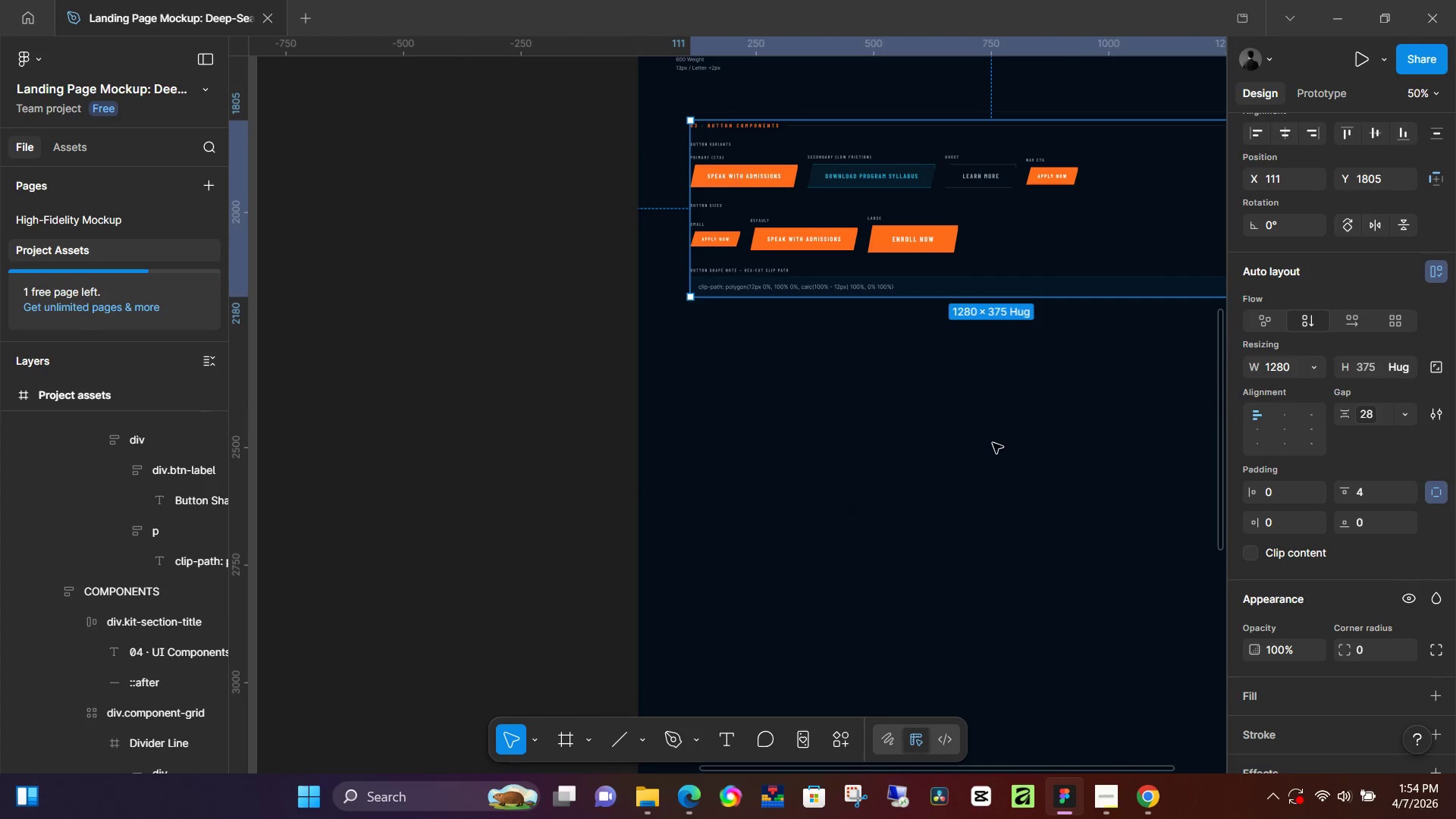 
scroll: coordinate [960, 453], scroll_direction: down, amount: 3.0
 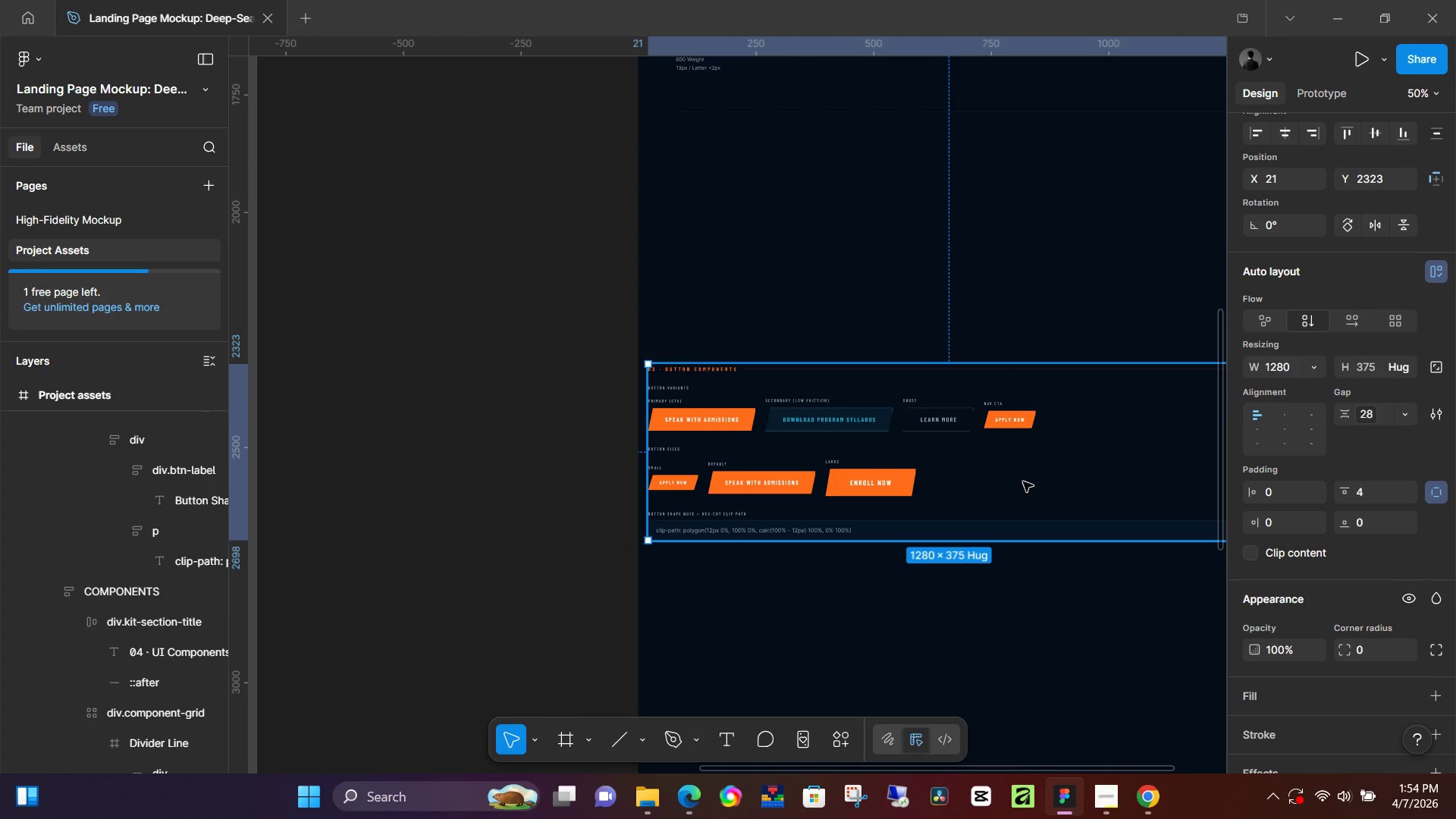 
hold_key(key=Space, duration=0.83)
 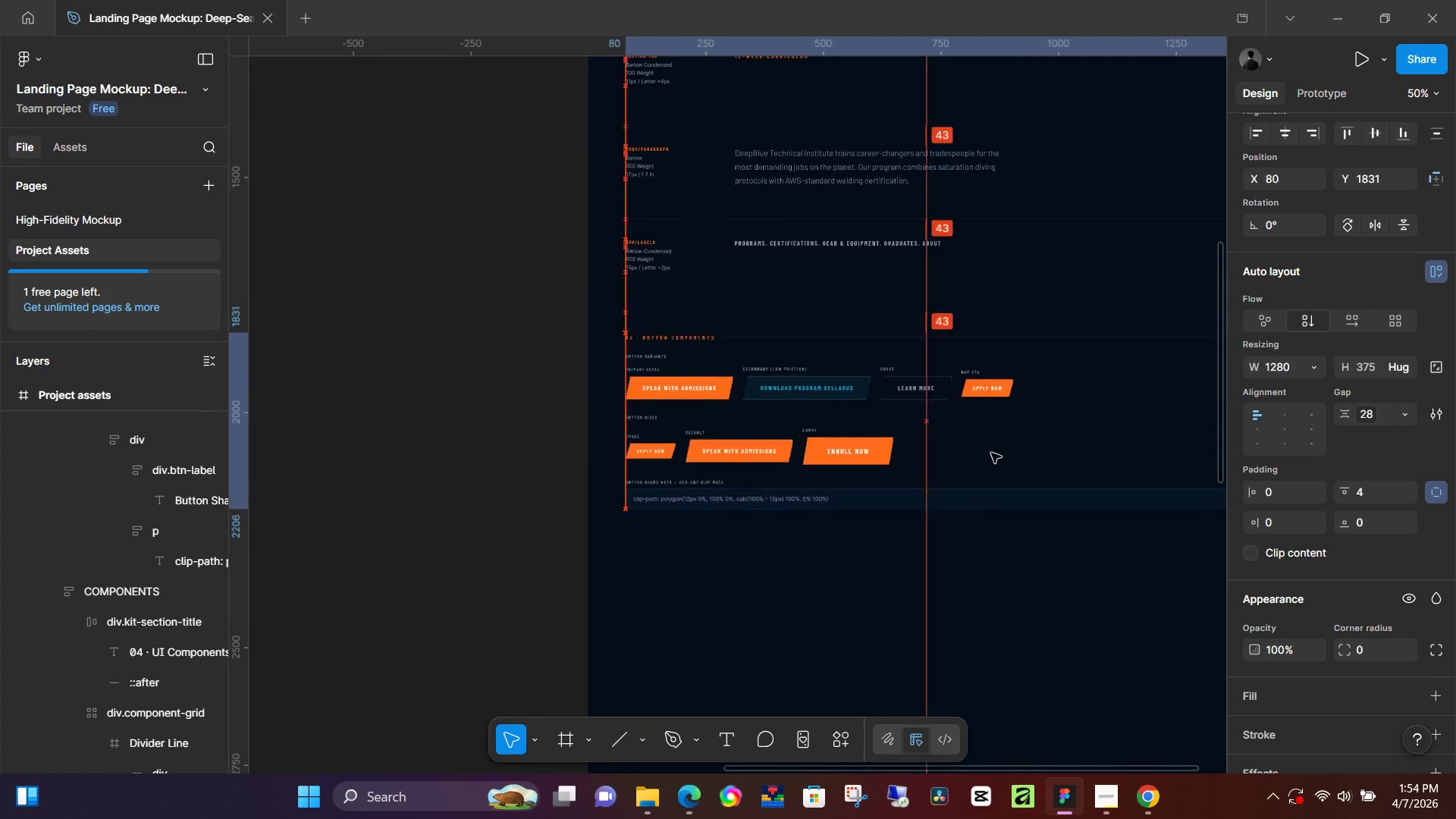 
left_click_drag(start_coordinate=[1033, 435], to_coordinate=[983, 634])
 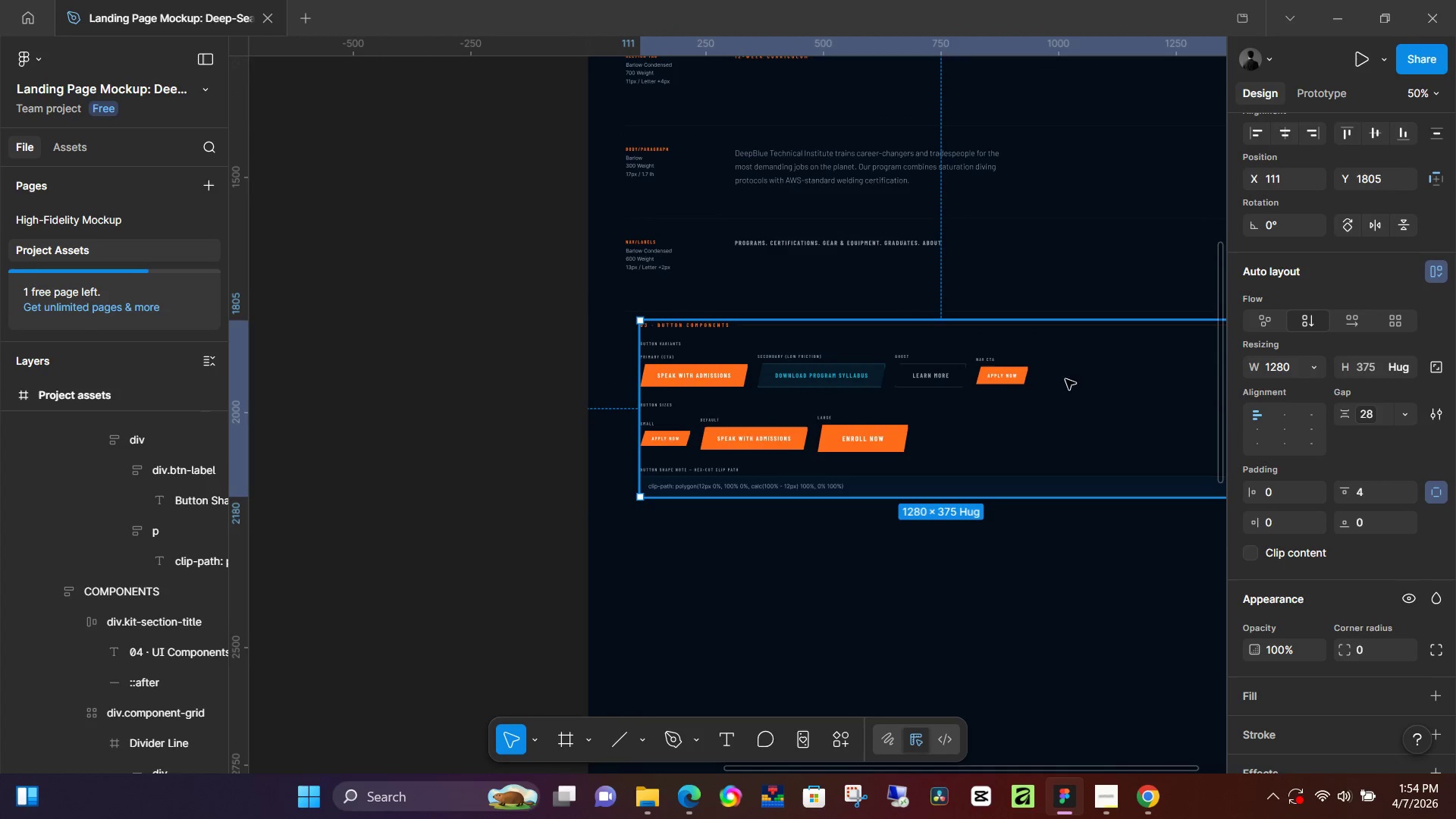 
left_click_drag(start_coordinate=[1065, 379], to_coordinate=[1039, 394])
 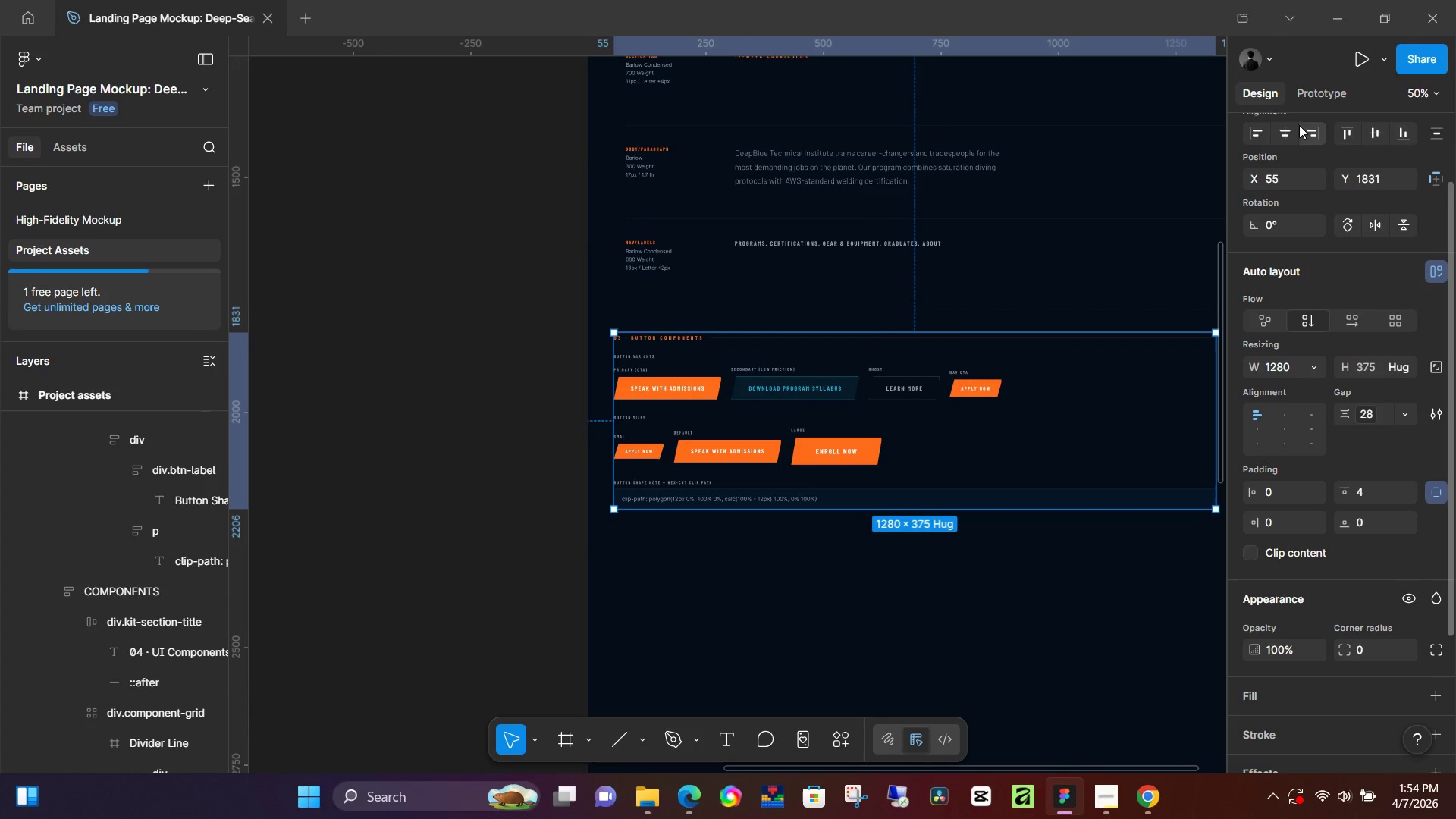 
left_click([1286, 133])
 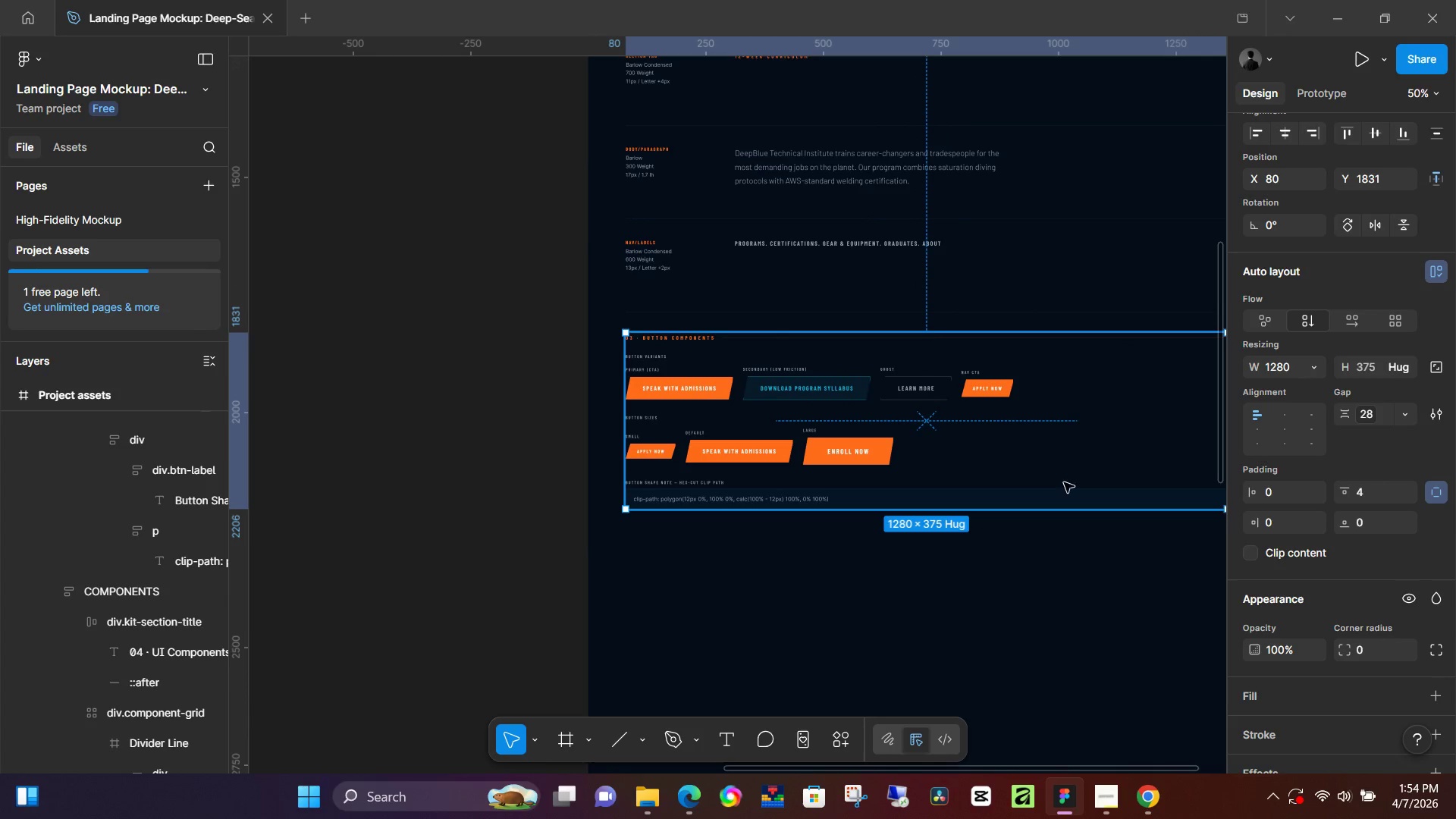 
scroll: coordinate [1062, 485], scroll_direction: up, amount: 2.0
 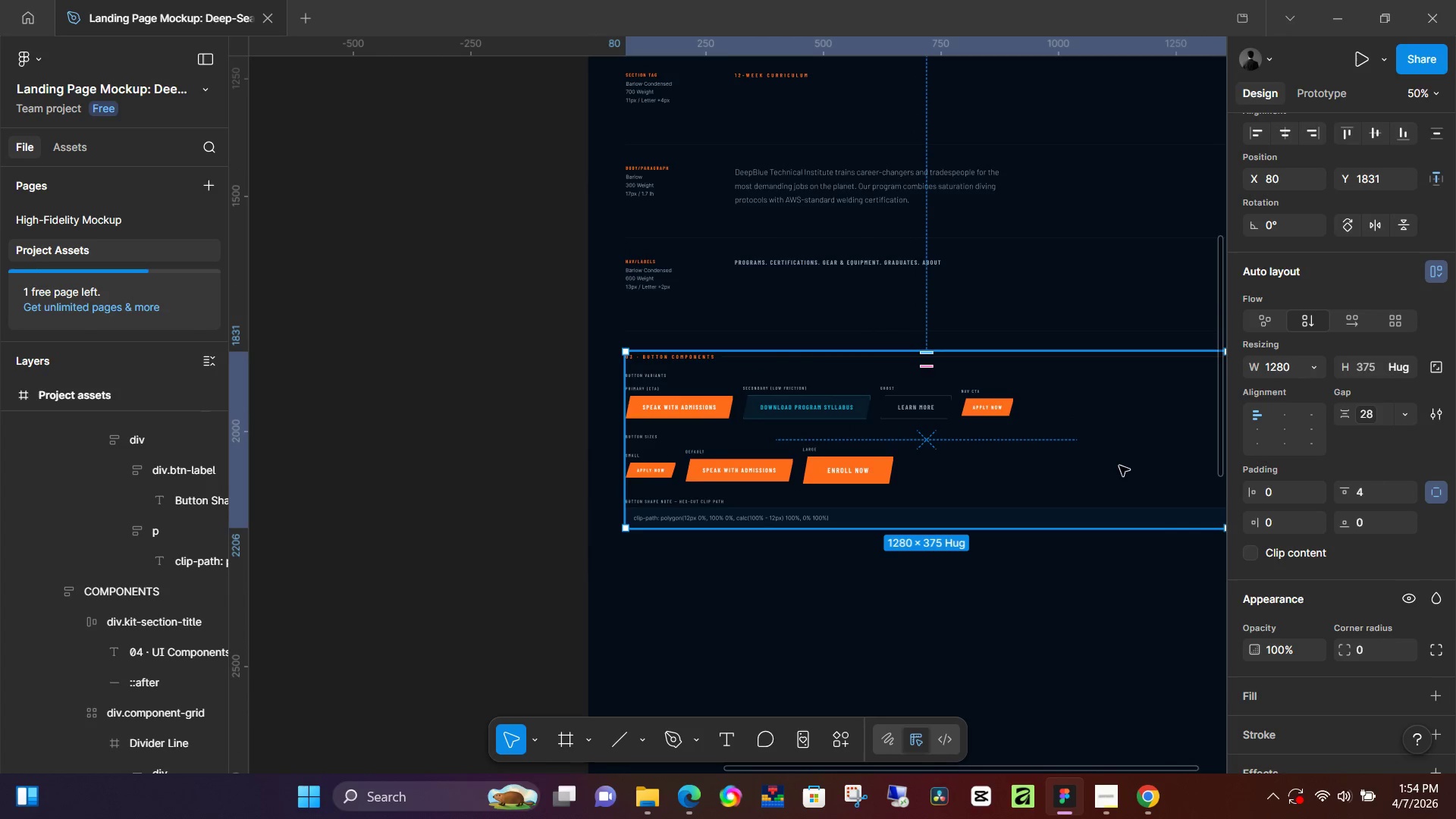 
left_click_drag(start_coordinate=[1122, 462], to_coordinate=[1123, 445])
 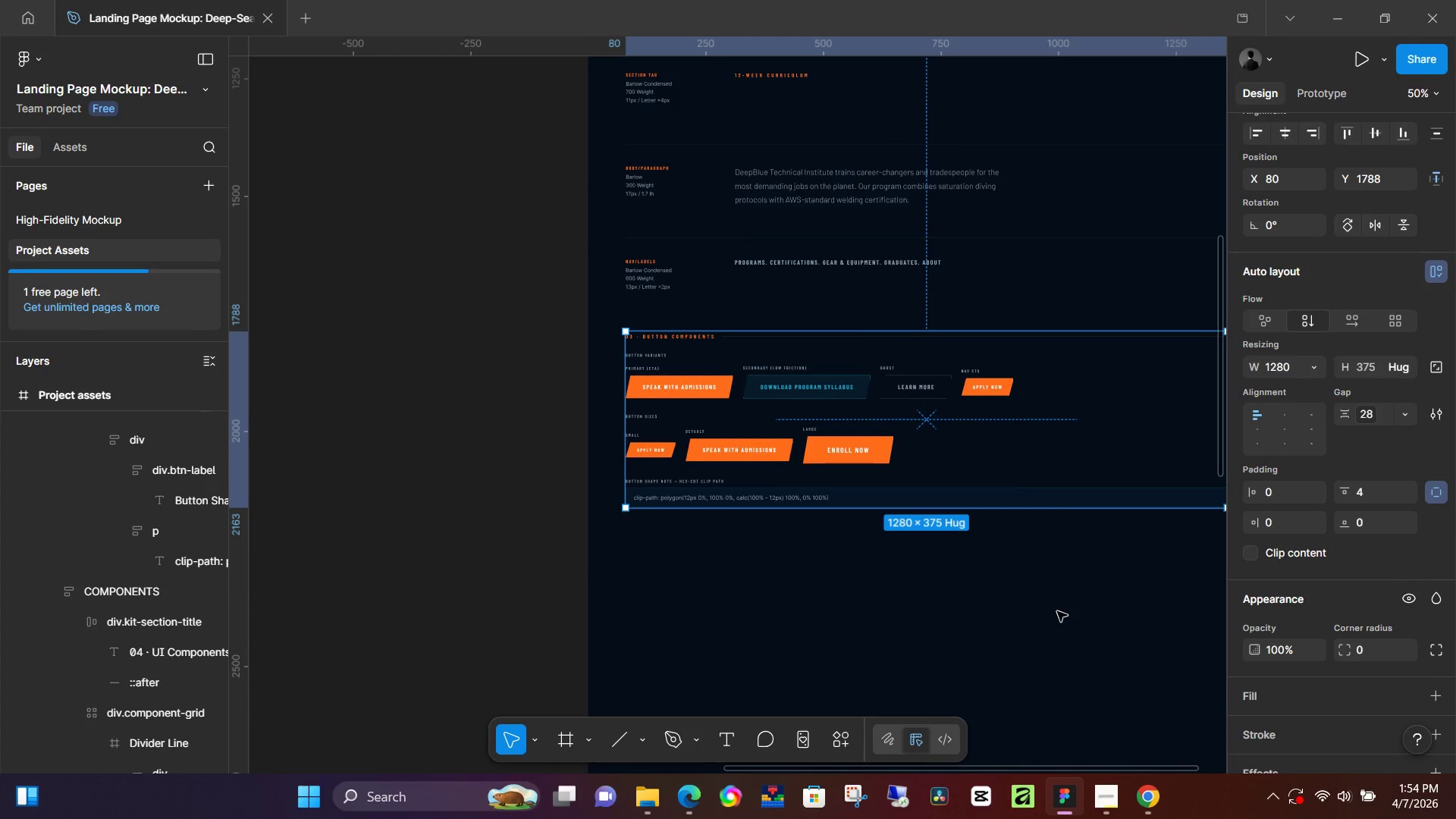 
left_click([1057, 611])
 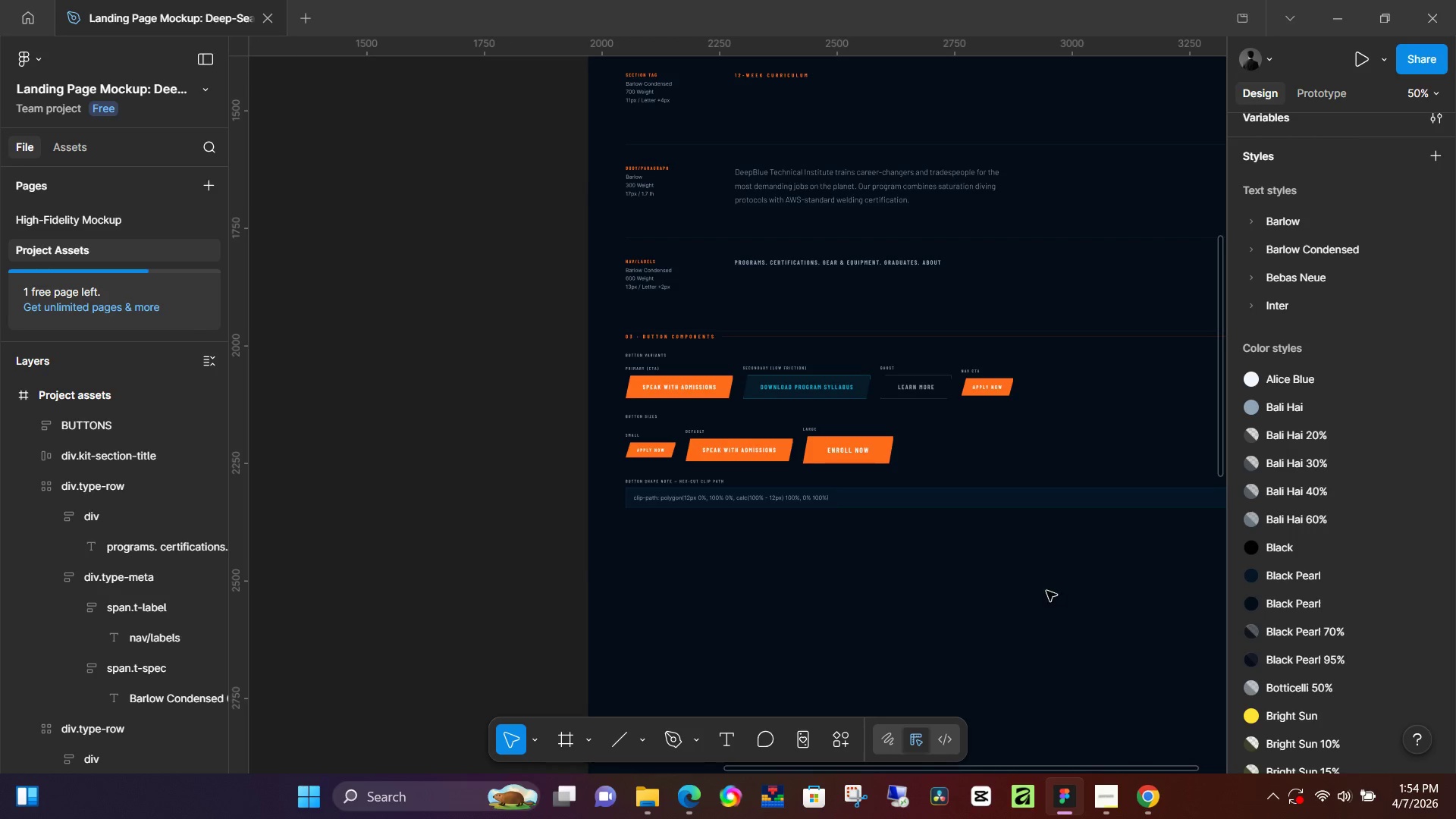 
left_click([1064, 431])
 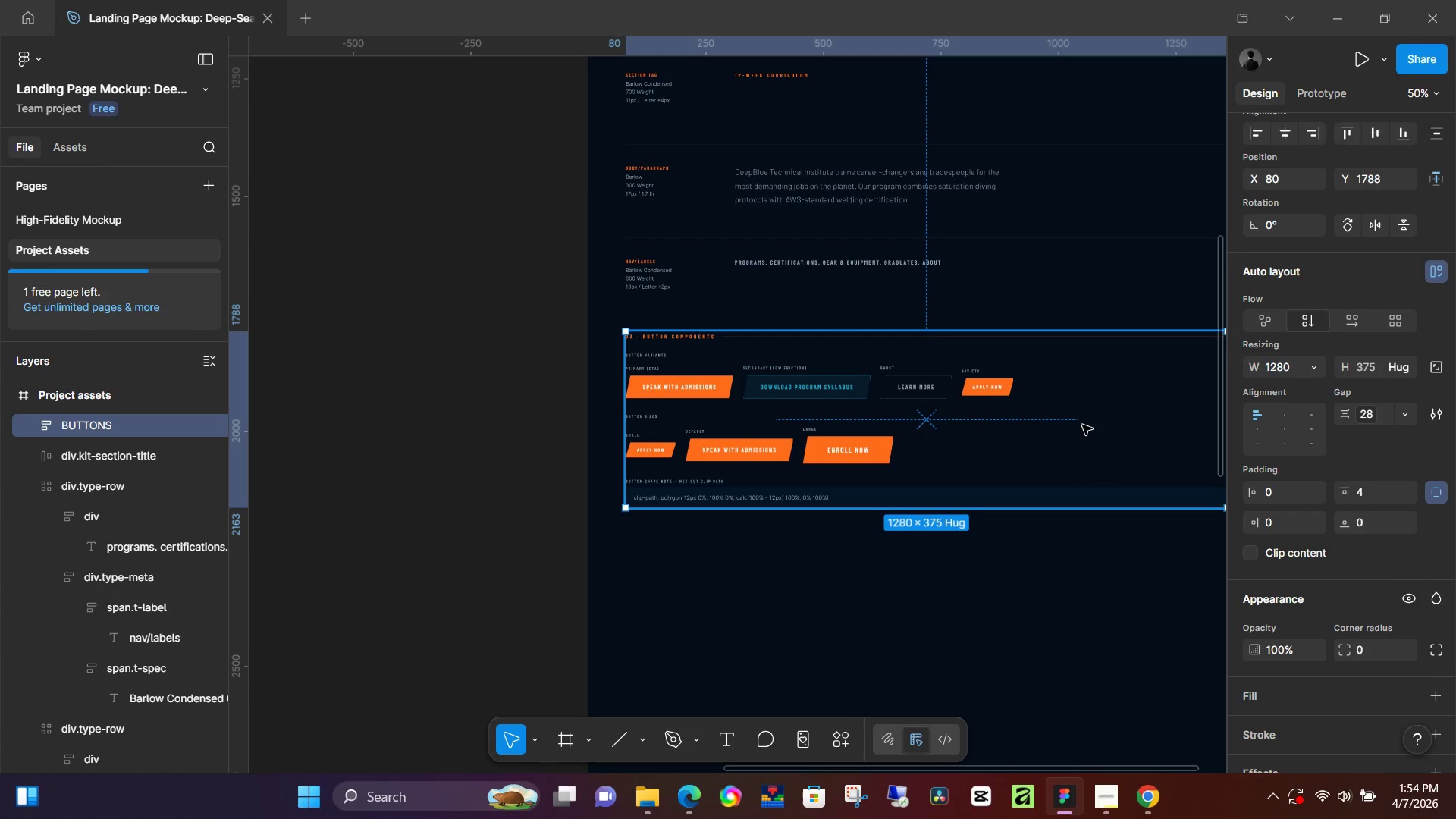 
left_click_drag(start_coordinate=[1082, 425], to_coordinate=[1081, 449])
 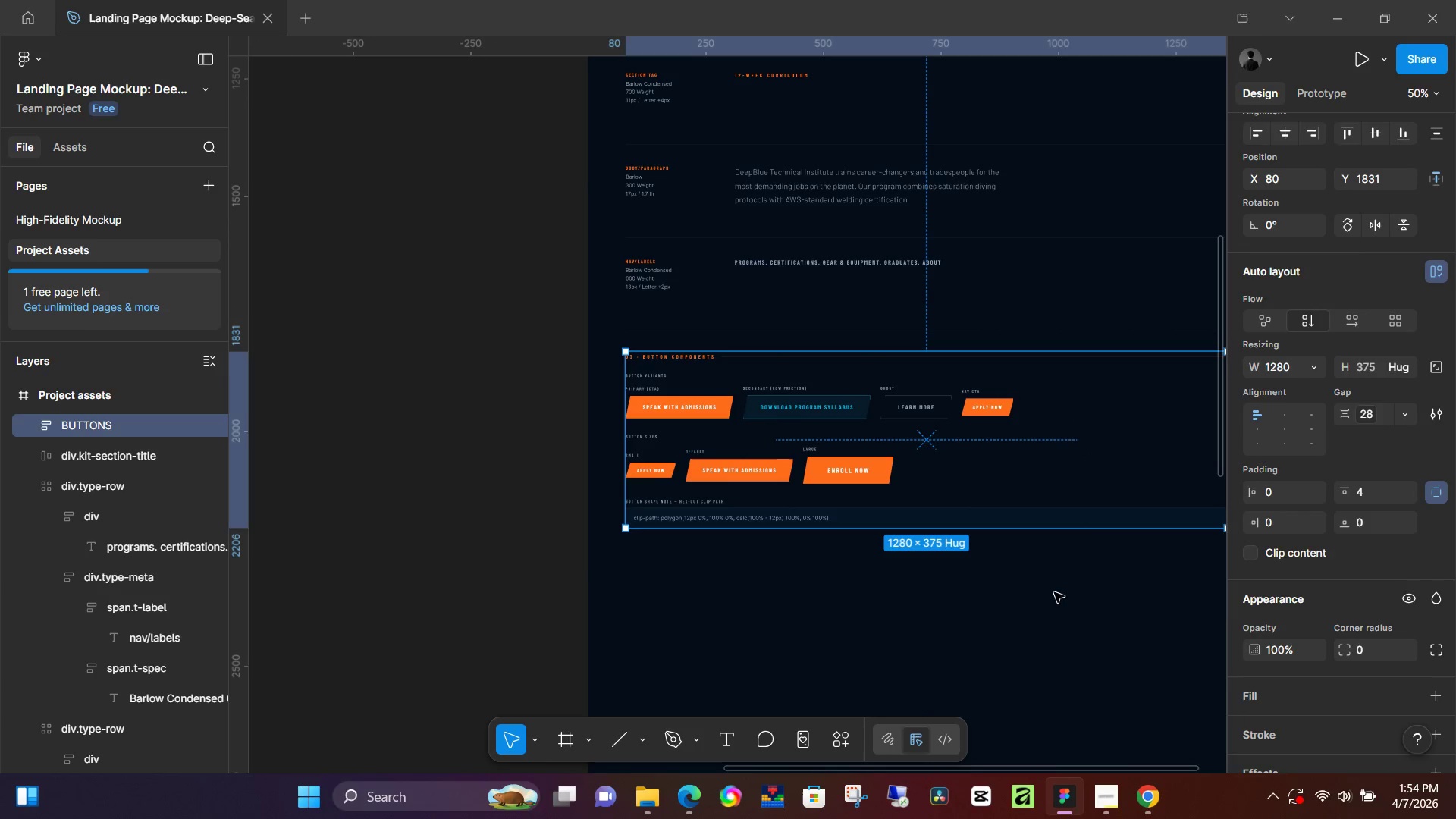 
left_click([1054, 592])
 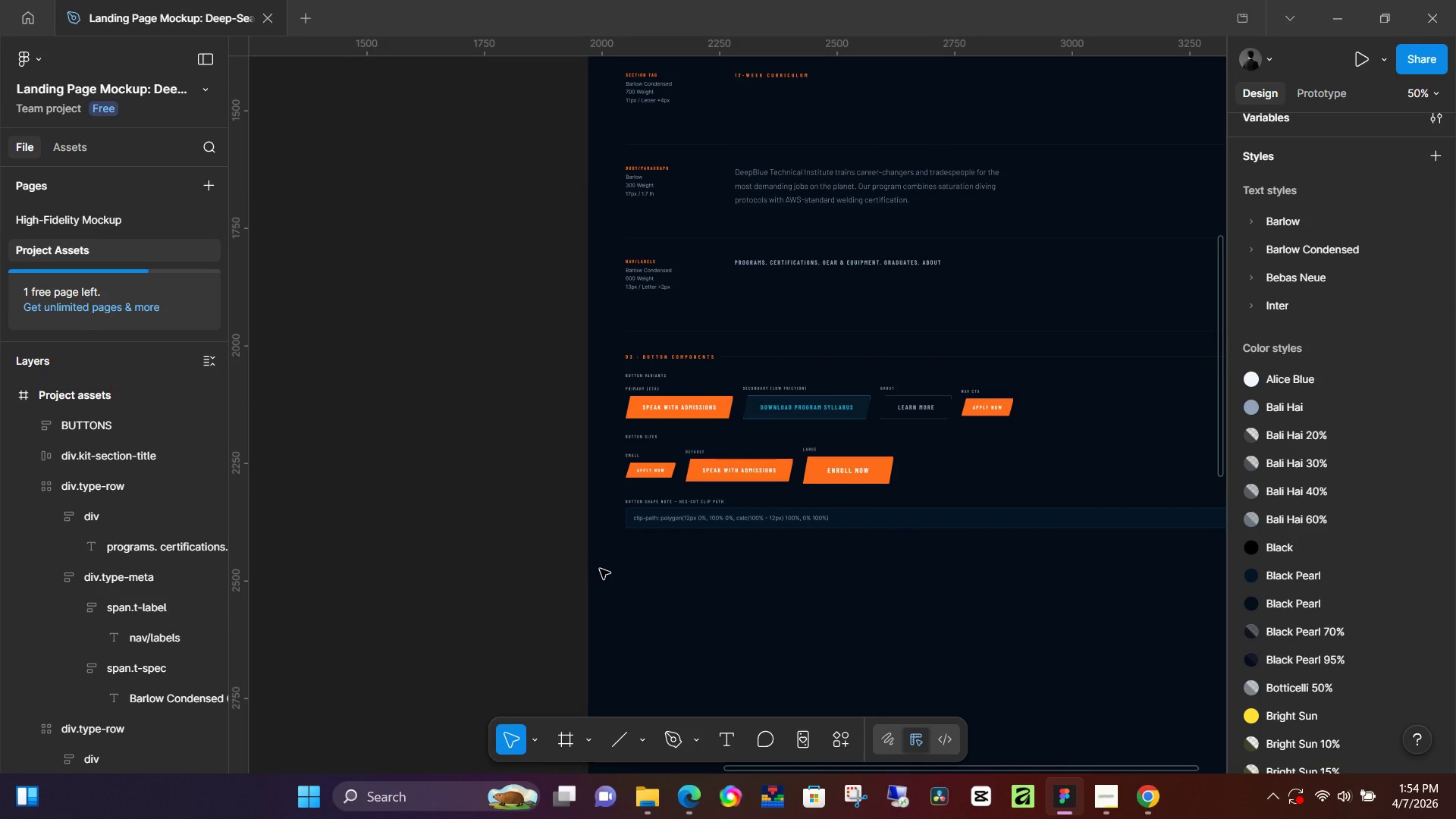 
hold_key(key=Space, duration=0.58)
 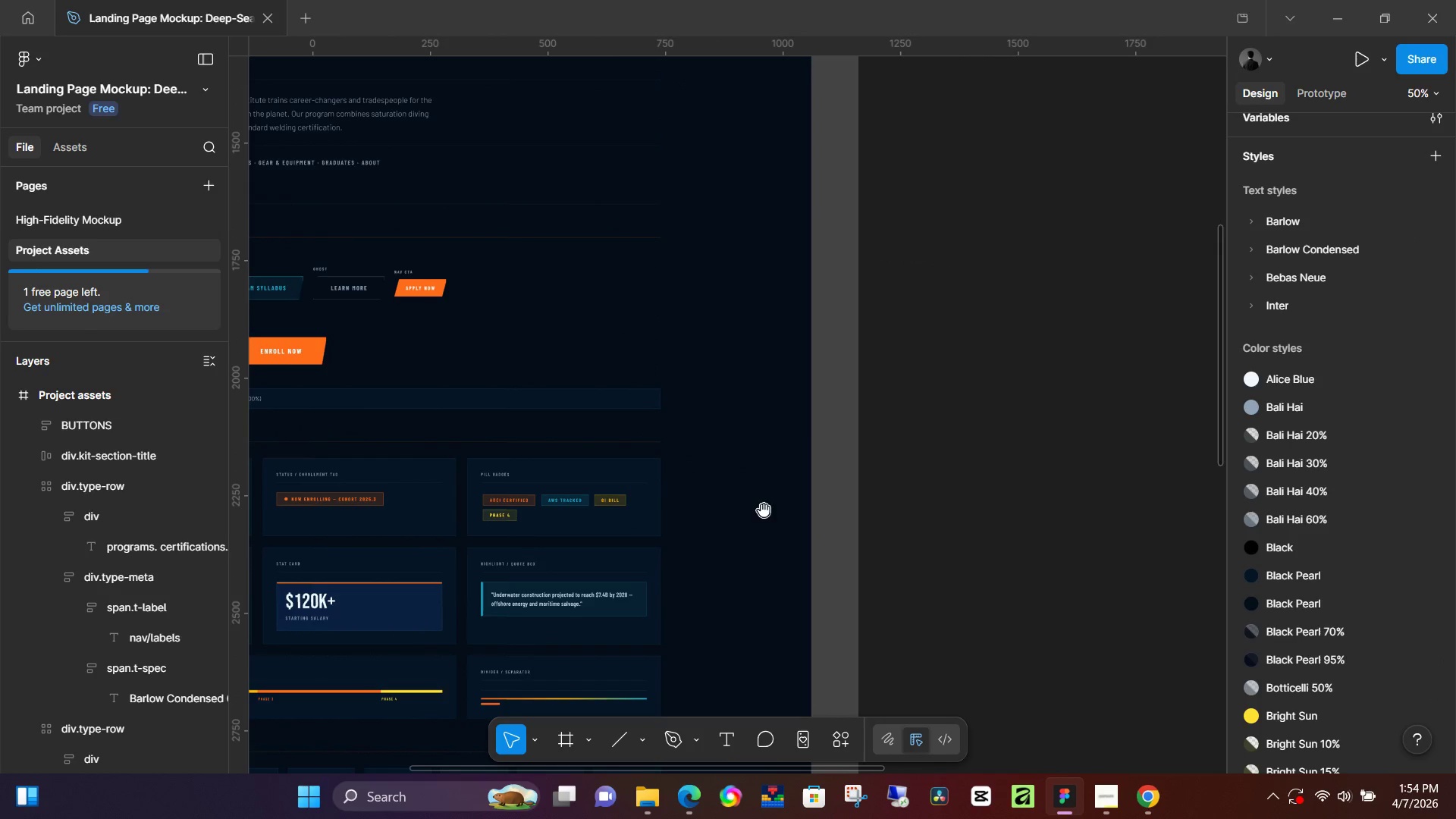 
left_click_drag(start_coordinate=[454, 463], to_coordinate=[1106, 495])
 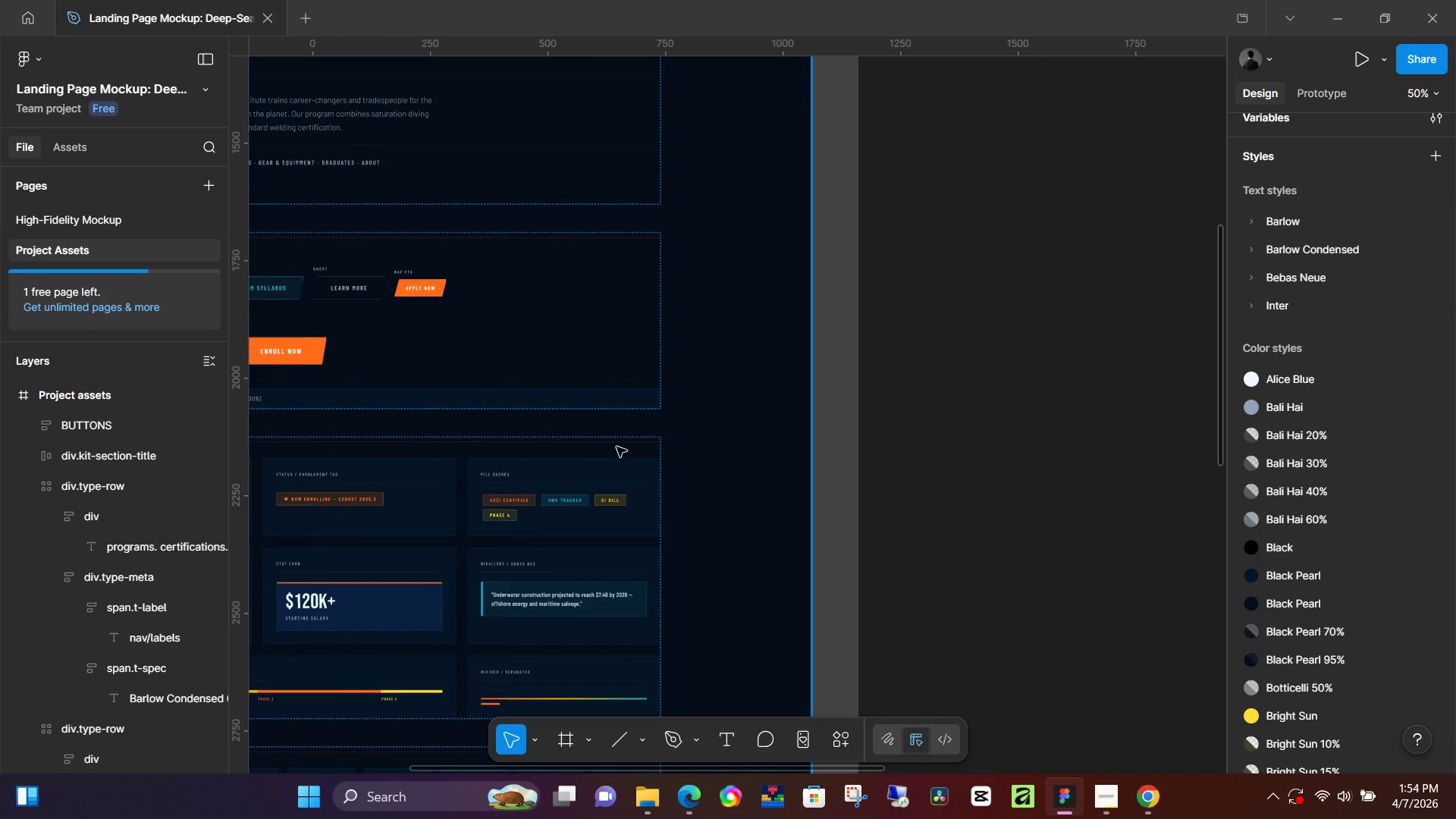 
hold_key(key=ControlLeft, duration=0.31)
 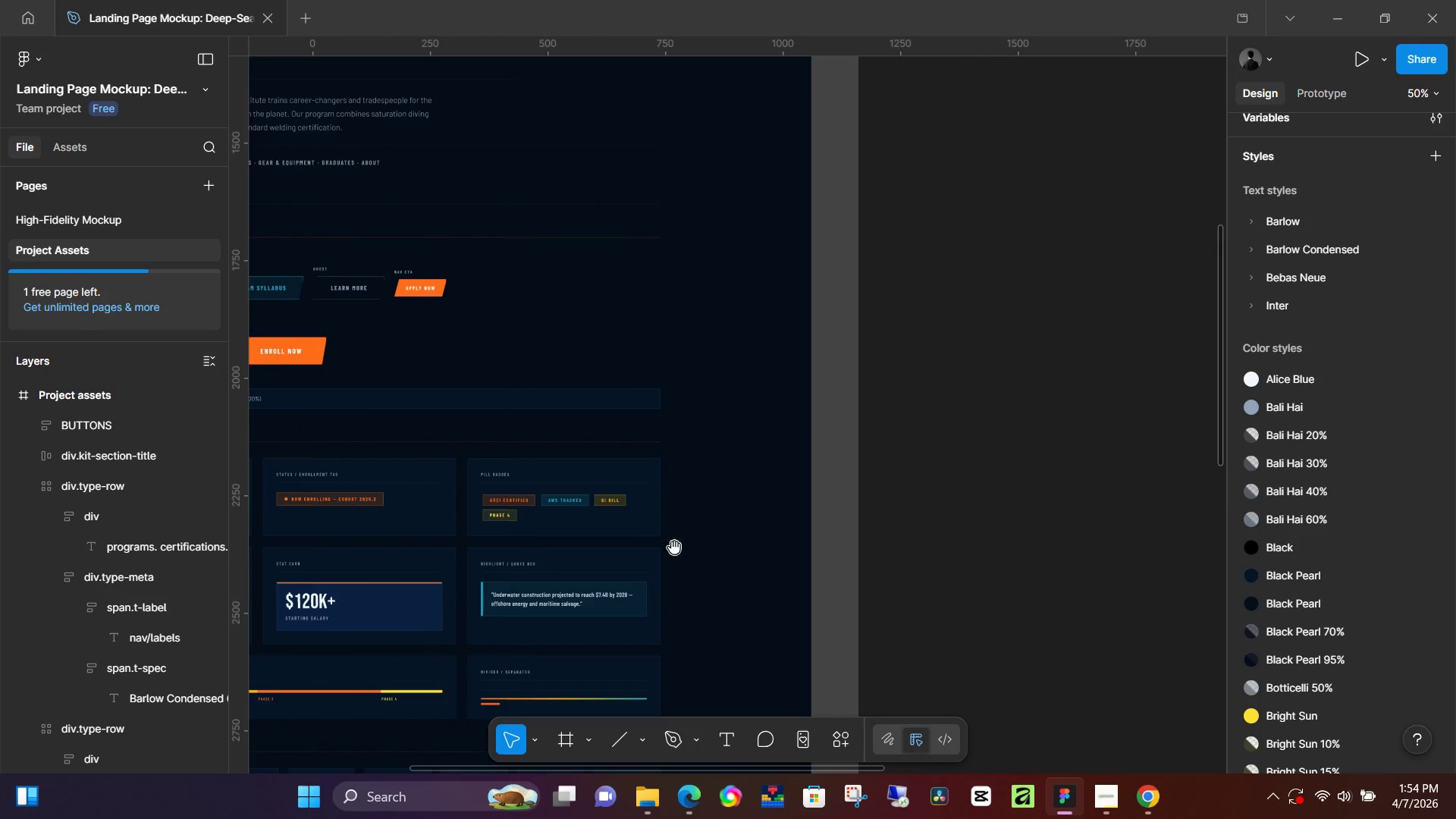 
hold_key(key=Space, duration=1.5)
 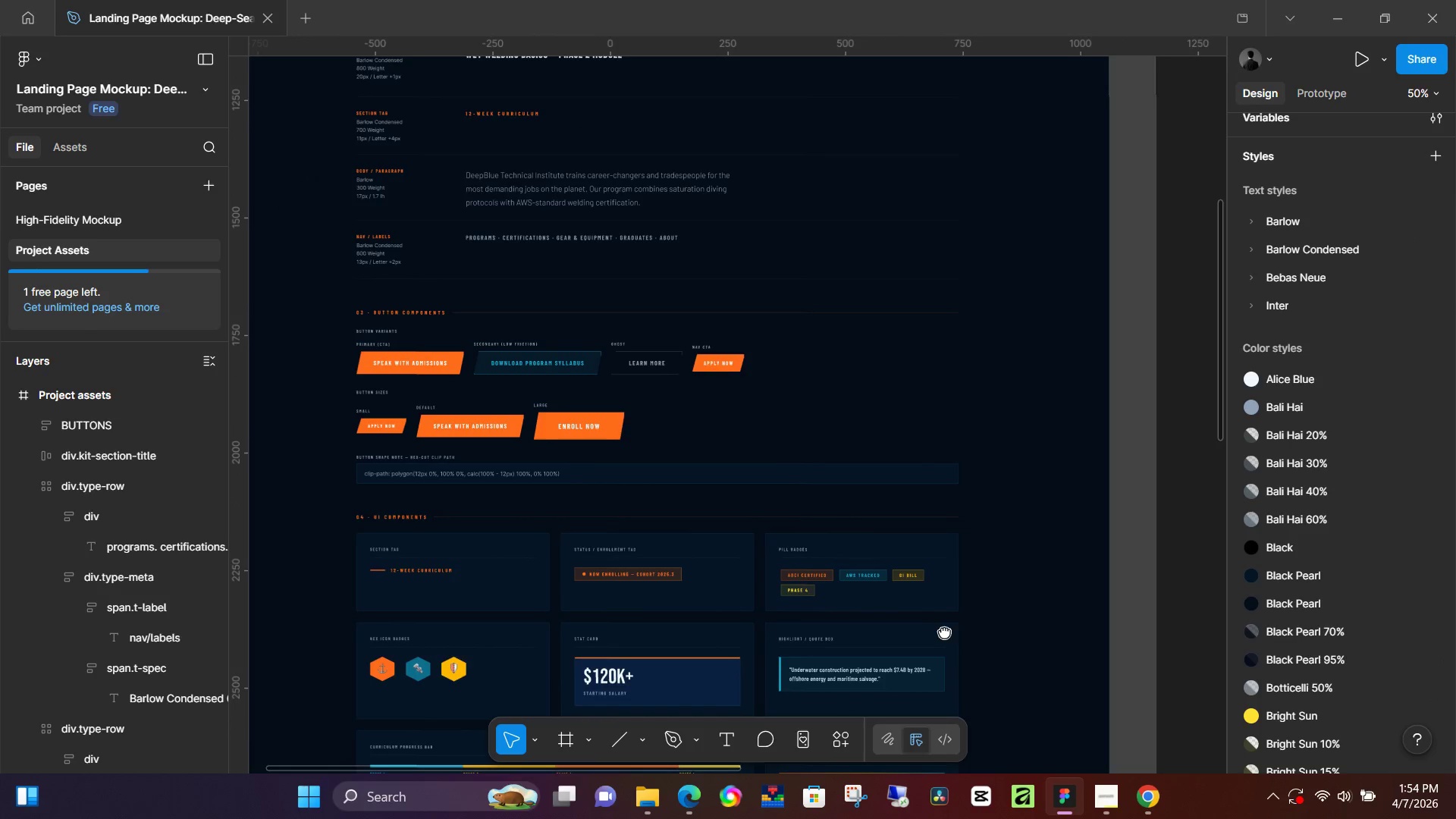 
left_click_drag(start_coordinate=[647, 557], to_coordinate=[385, 524])
 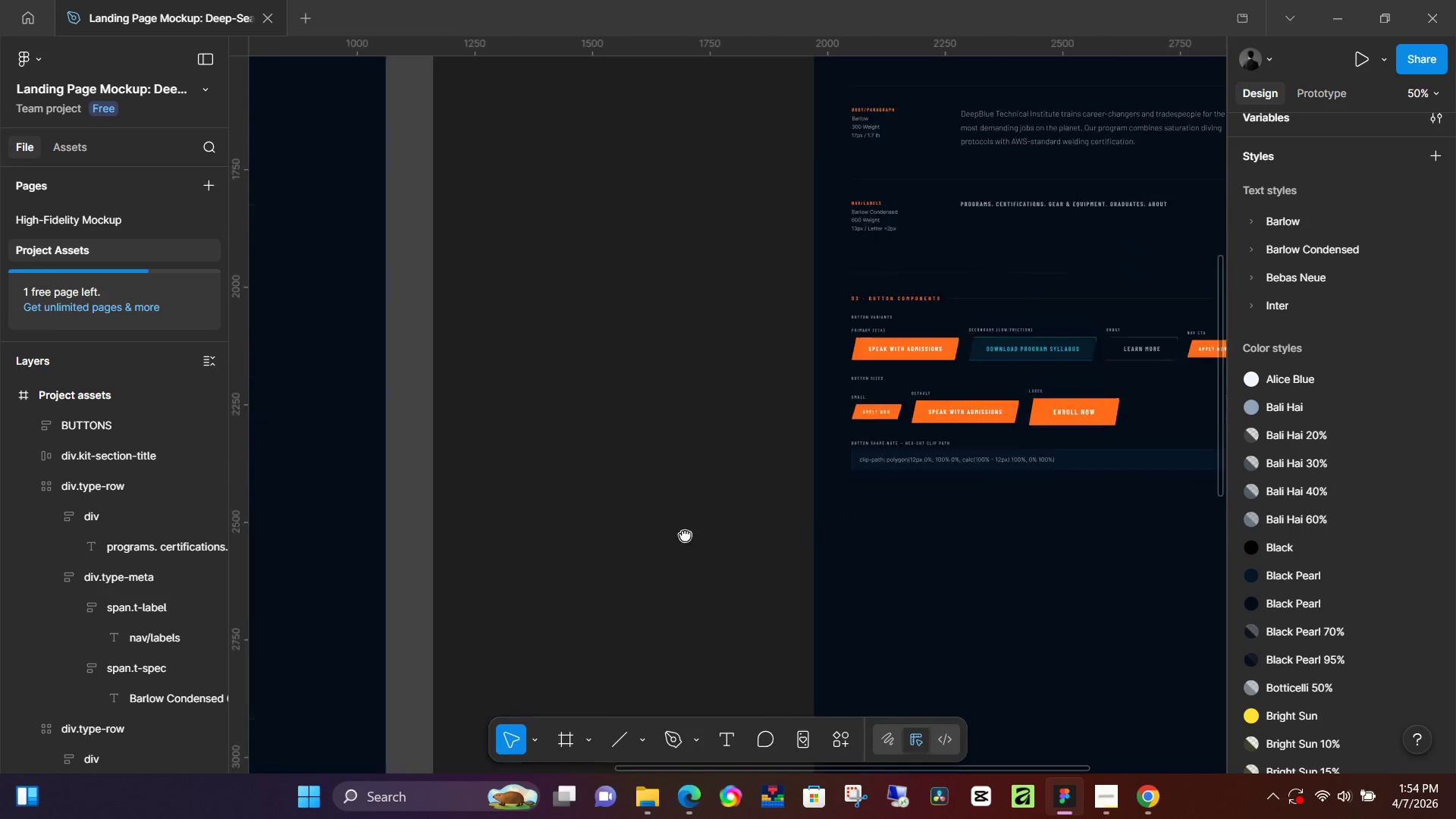 
hold_key(key=Space, duration=1.5)
 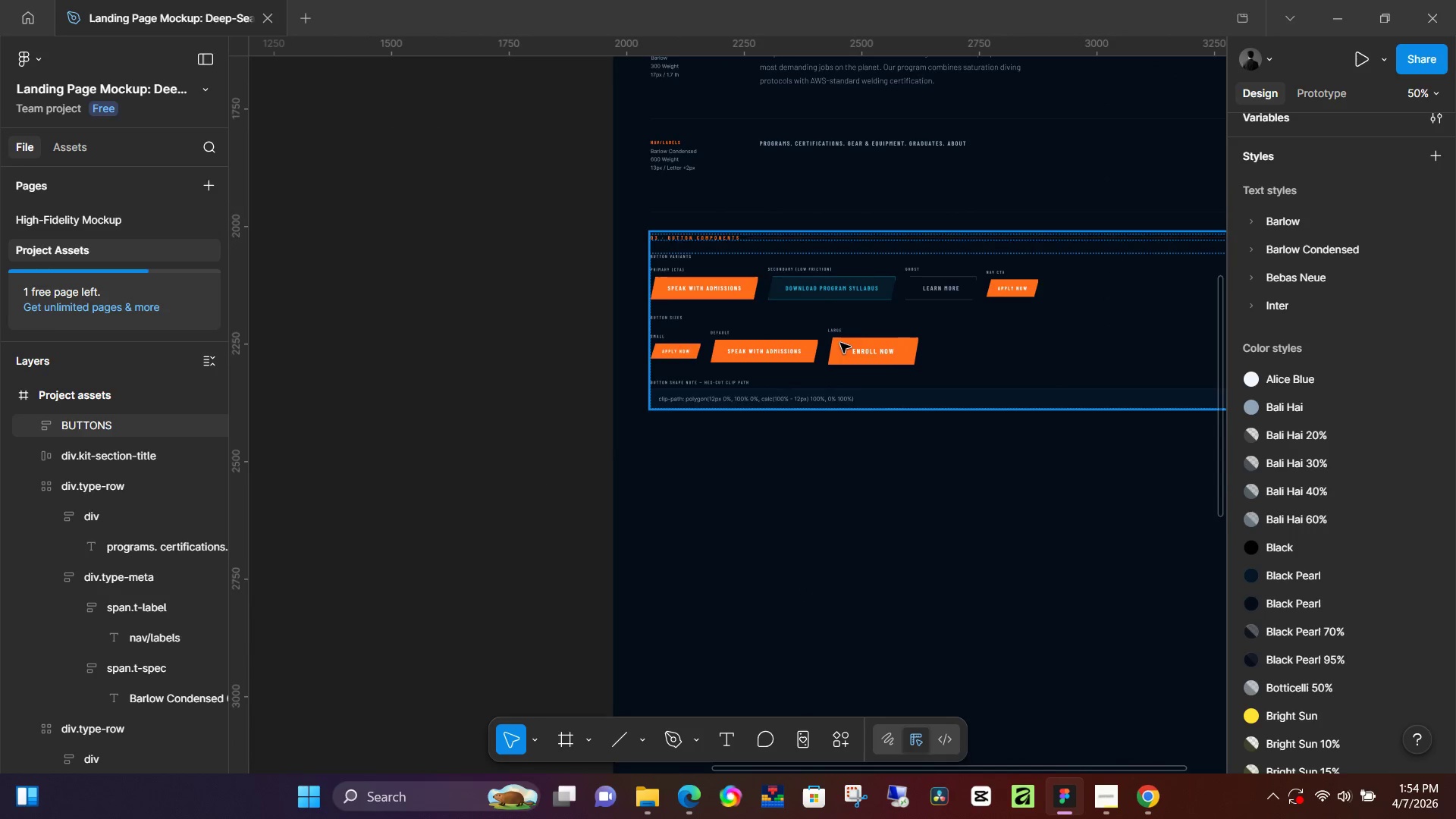 
left_click_drag(start_coordinate=[908, 613], to_coordinate=[543, 494])
 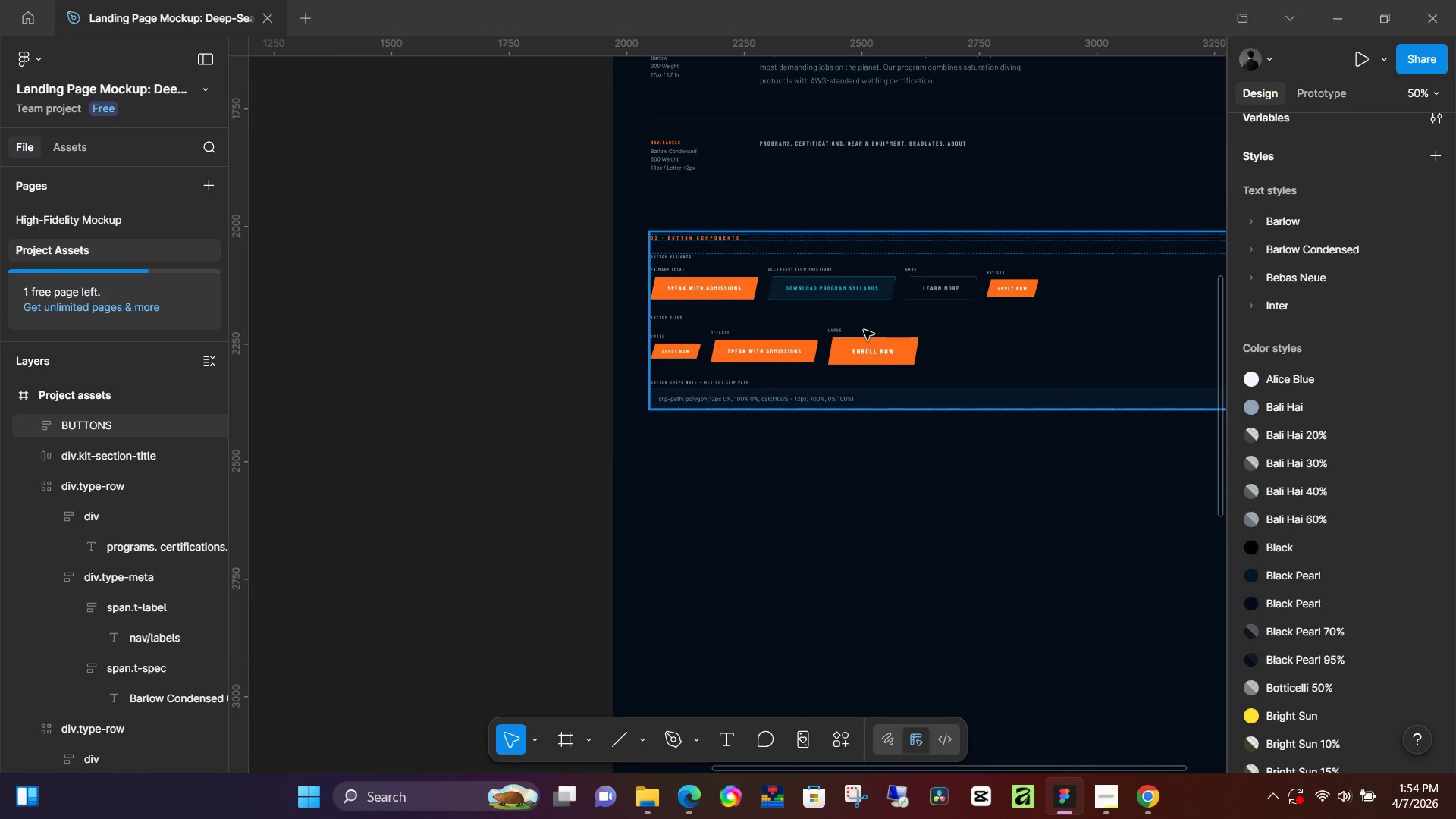 
hold_key(key=Space, duration=0.42)
 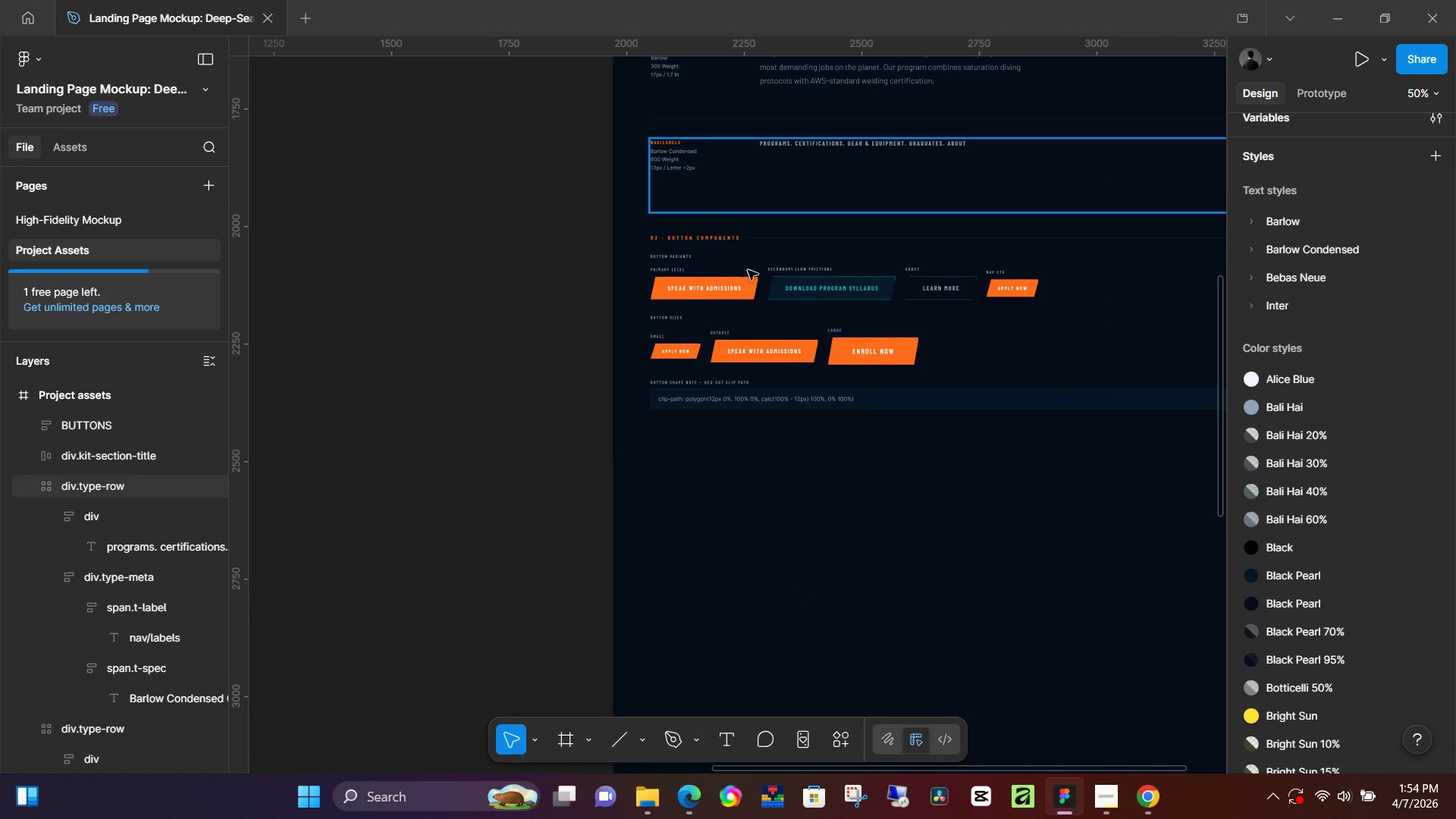 
key(Control+ControlLeft)
 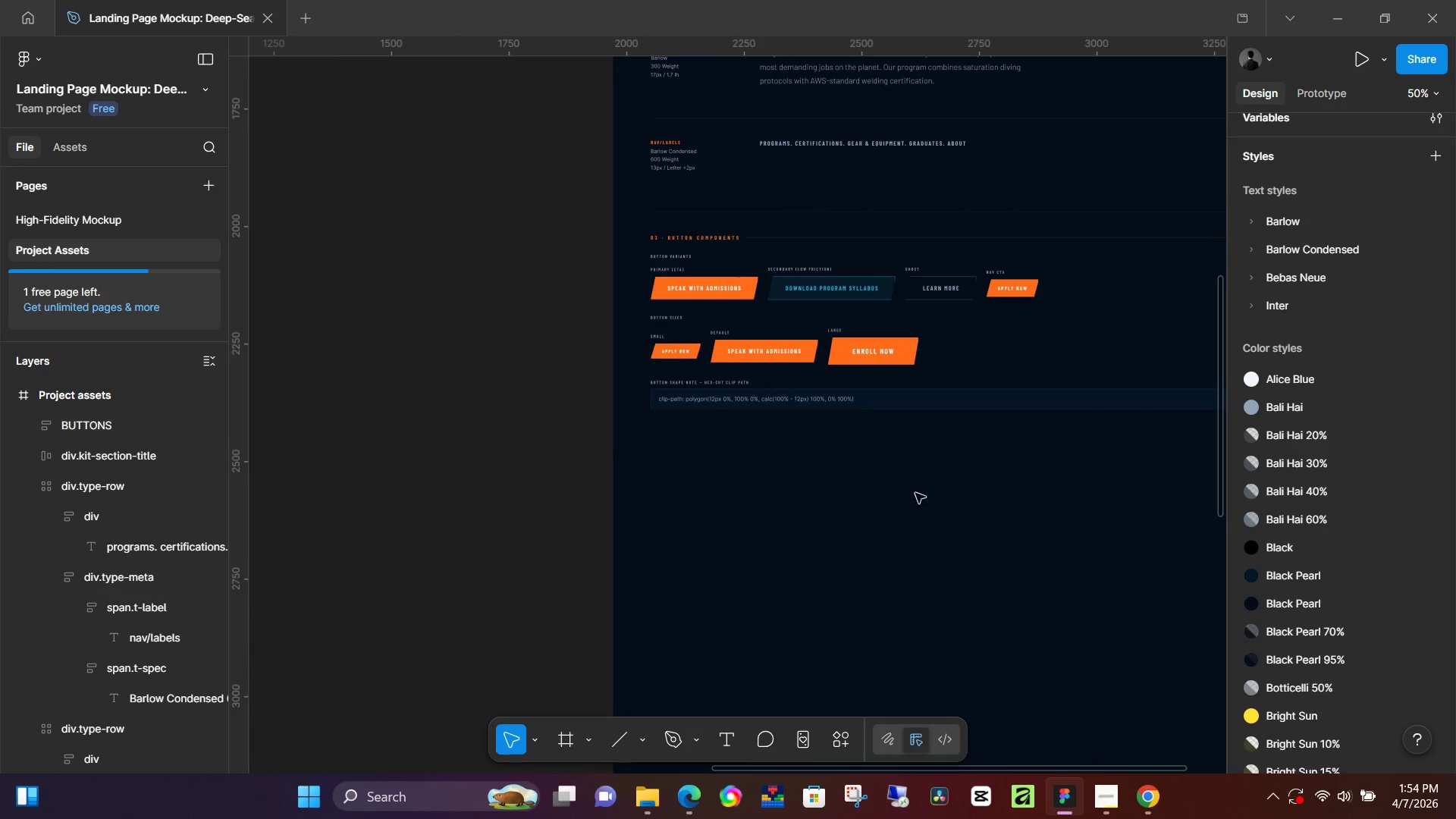 
hold_key(key=ControlLeft, duration=0.42)
scroll: coordinate [874, 450], scroll_direction: up, amount: 13.0
 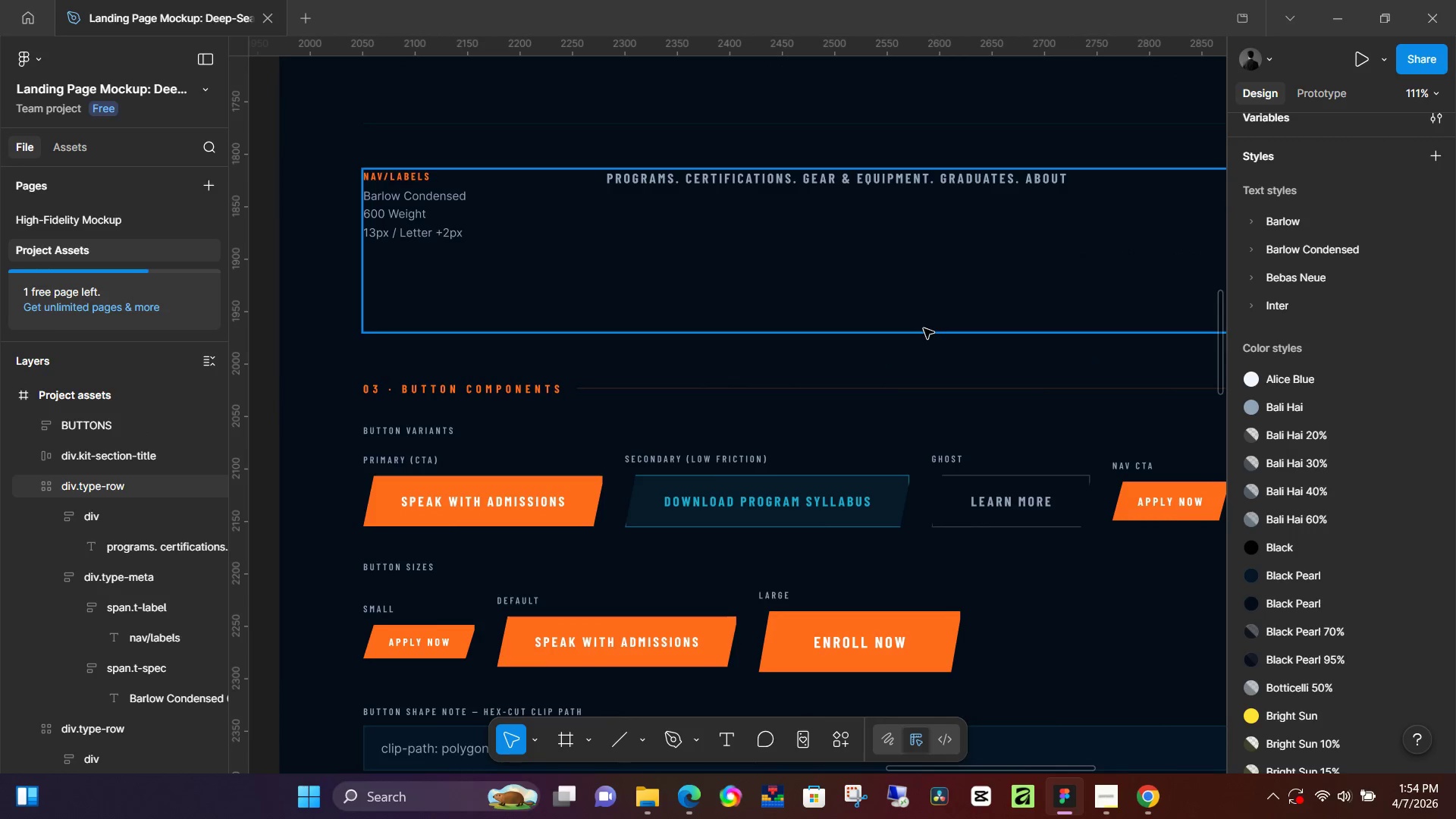 
double_click([924, 326])
 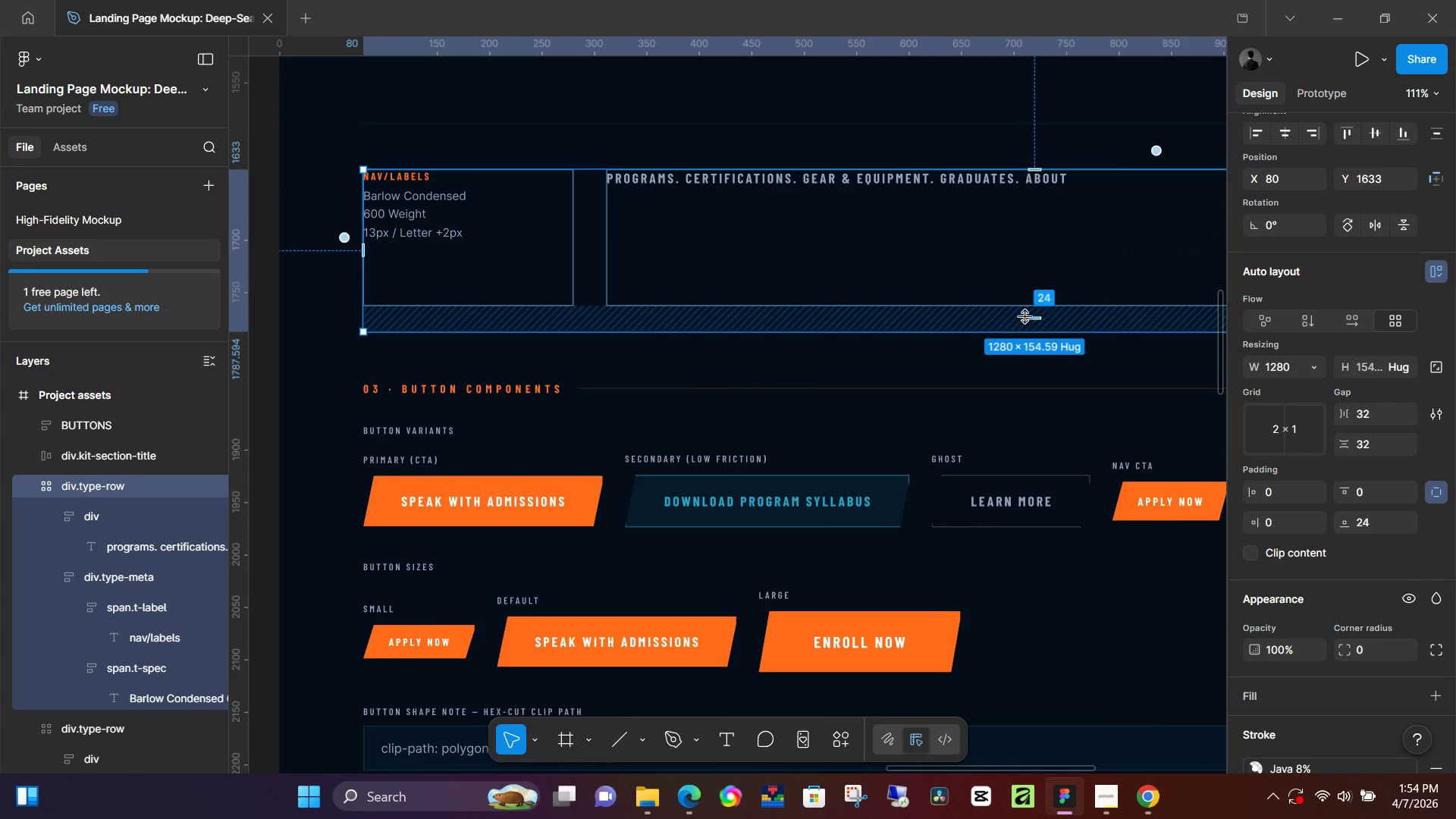 
left_click_drag(start_coordinate=[1028, 318], to_coordinate=[1031, 345])
 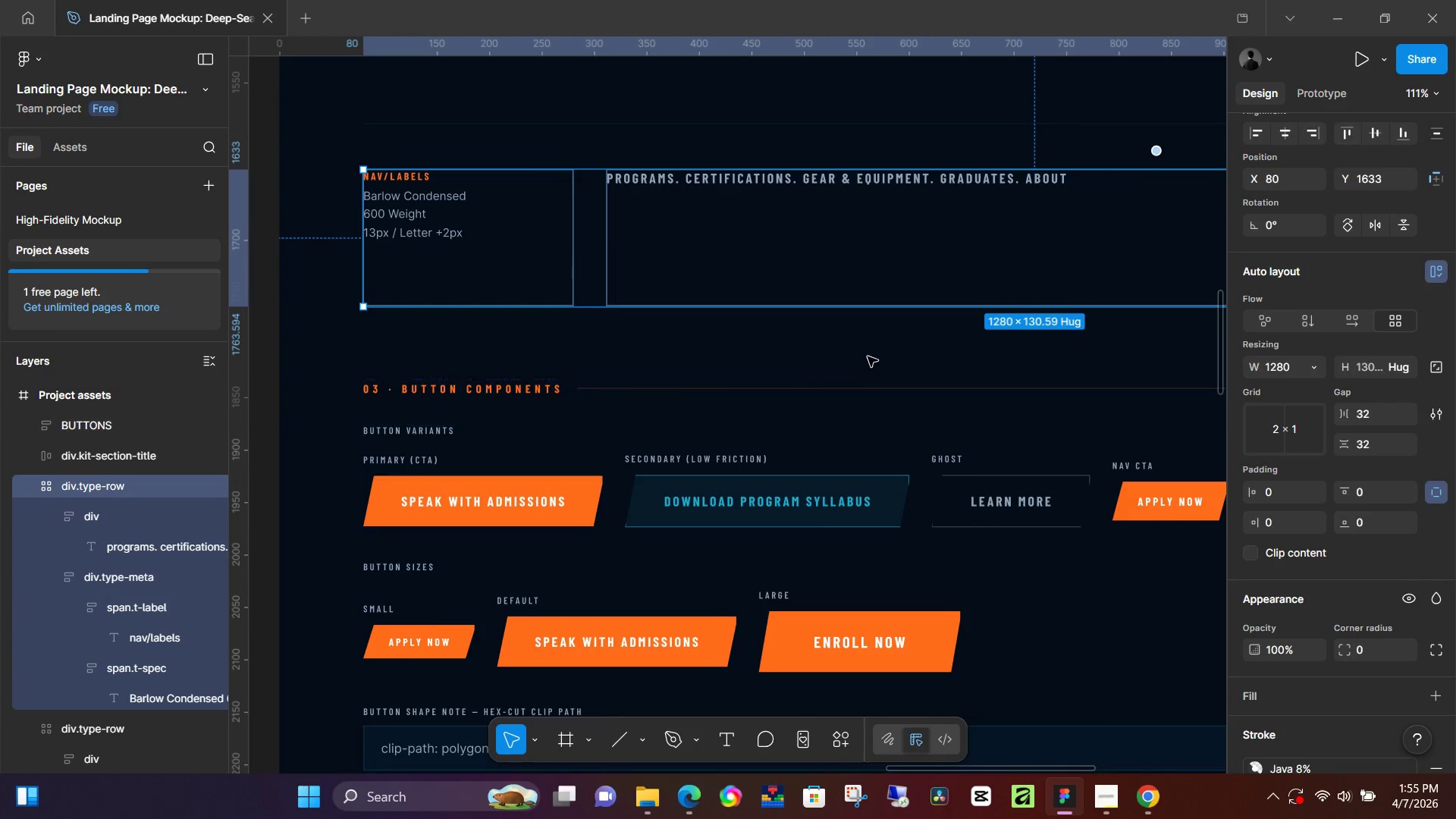 
left_click([864, 353])
 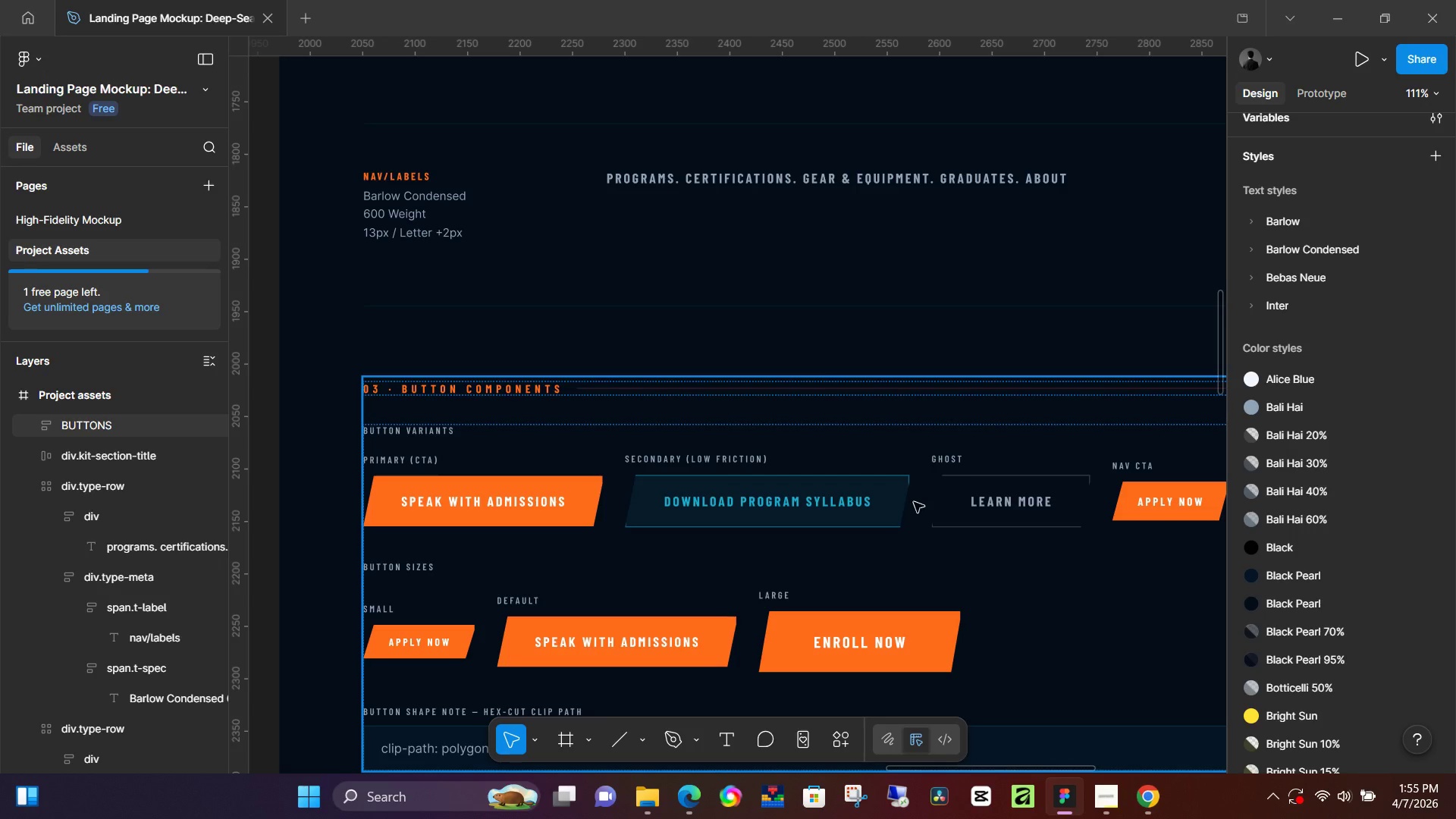 
left_click([910, 518])
 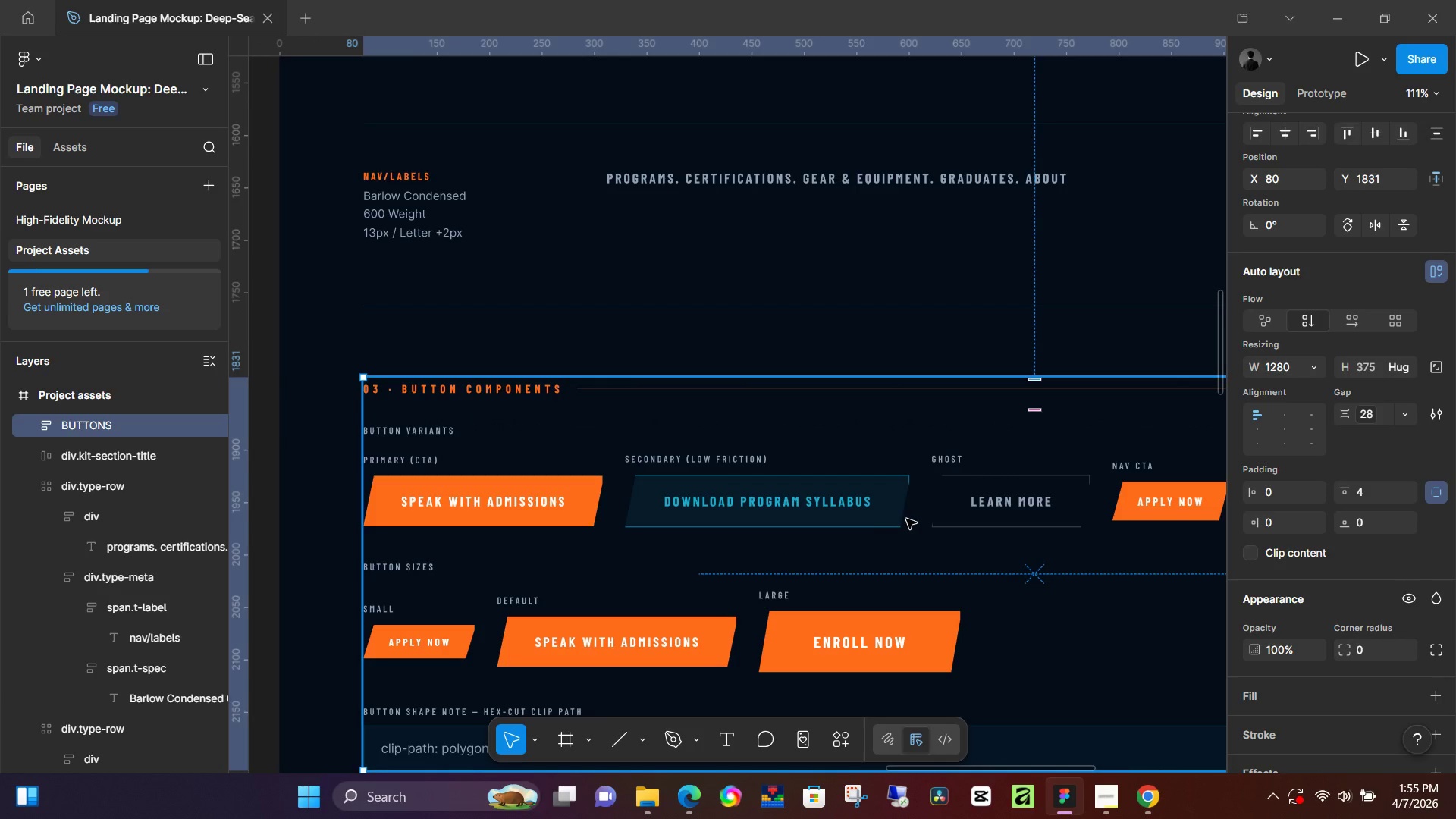 
hold_key(key=ArrowUp, duration=0.83)
 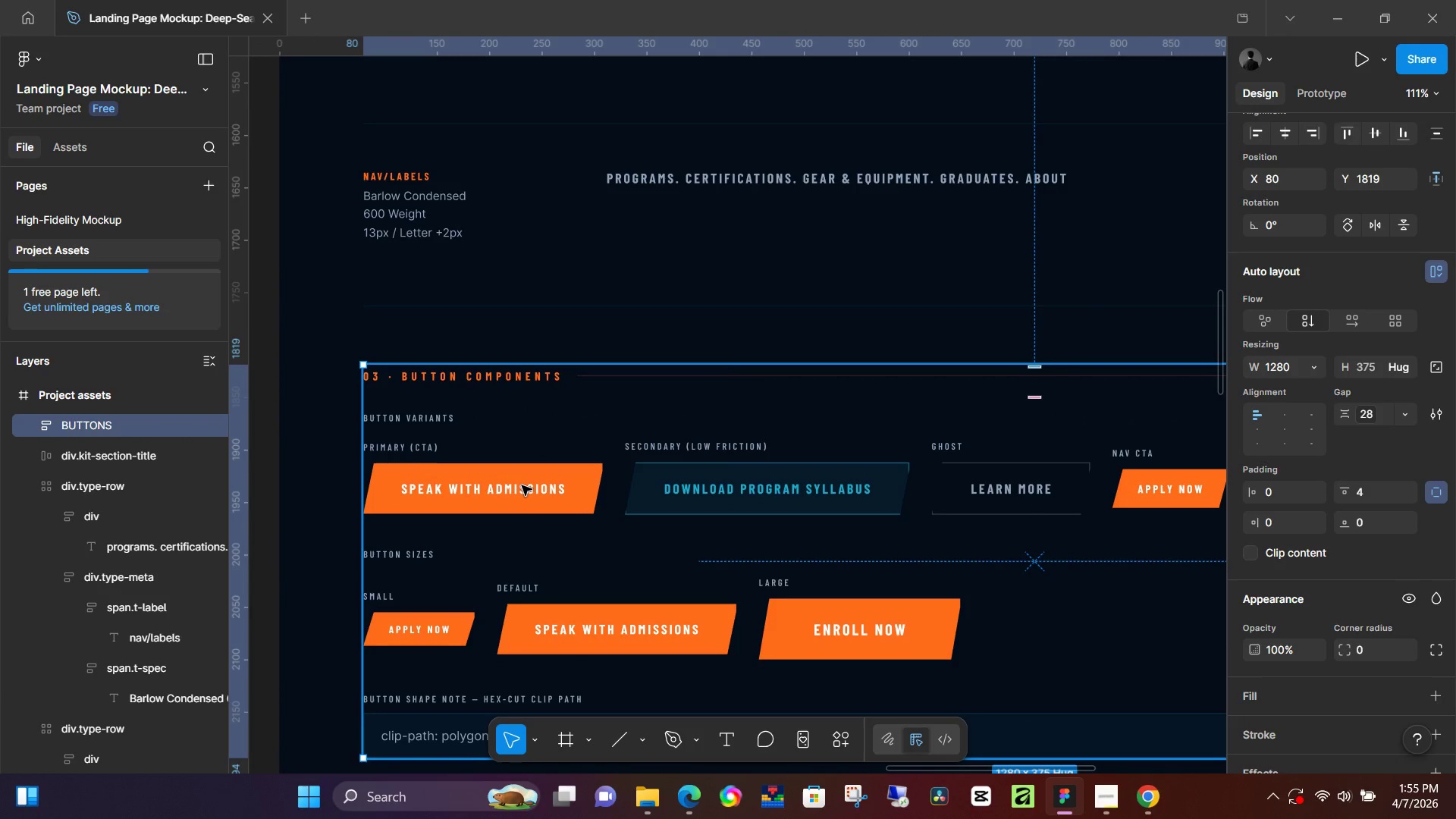 
hold_key(key=ControlLeft, duration=1.52)
scroll: coordinate [524, 485], scroll_direction: down, amount: 5.0
 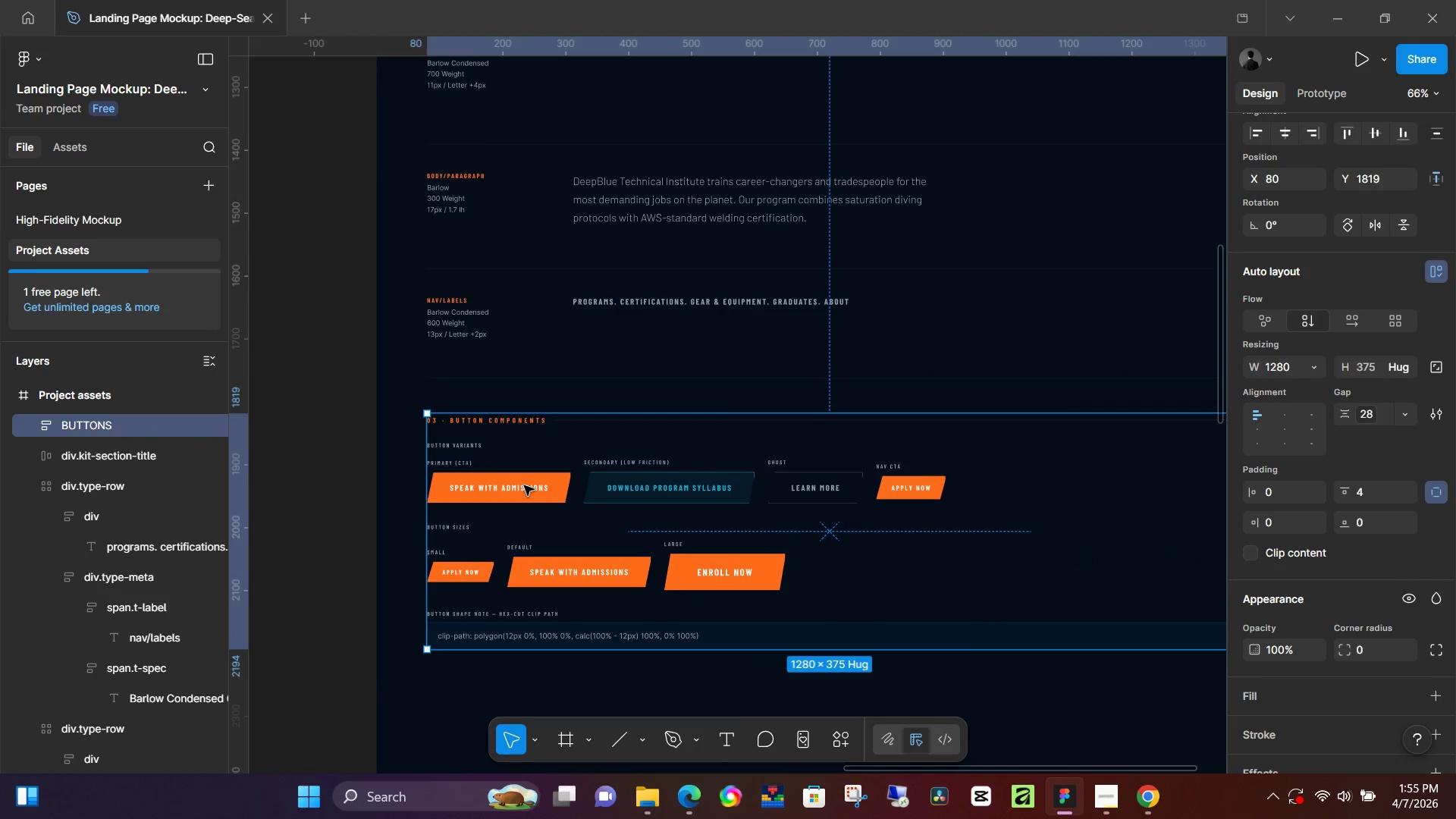 
key(Control+ControlLeft)
 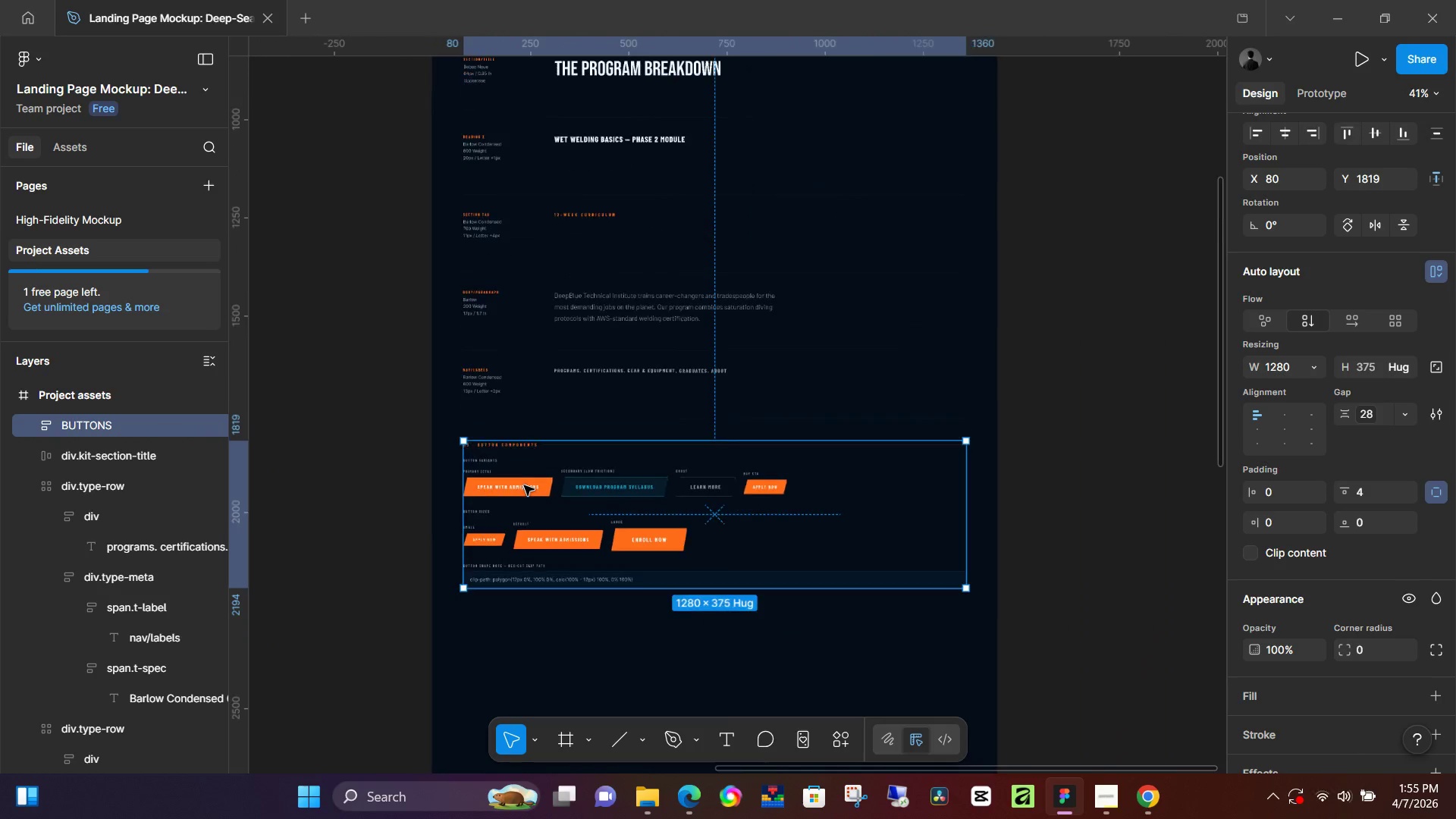 
key(Control+ControlLeft)
 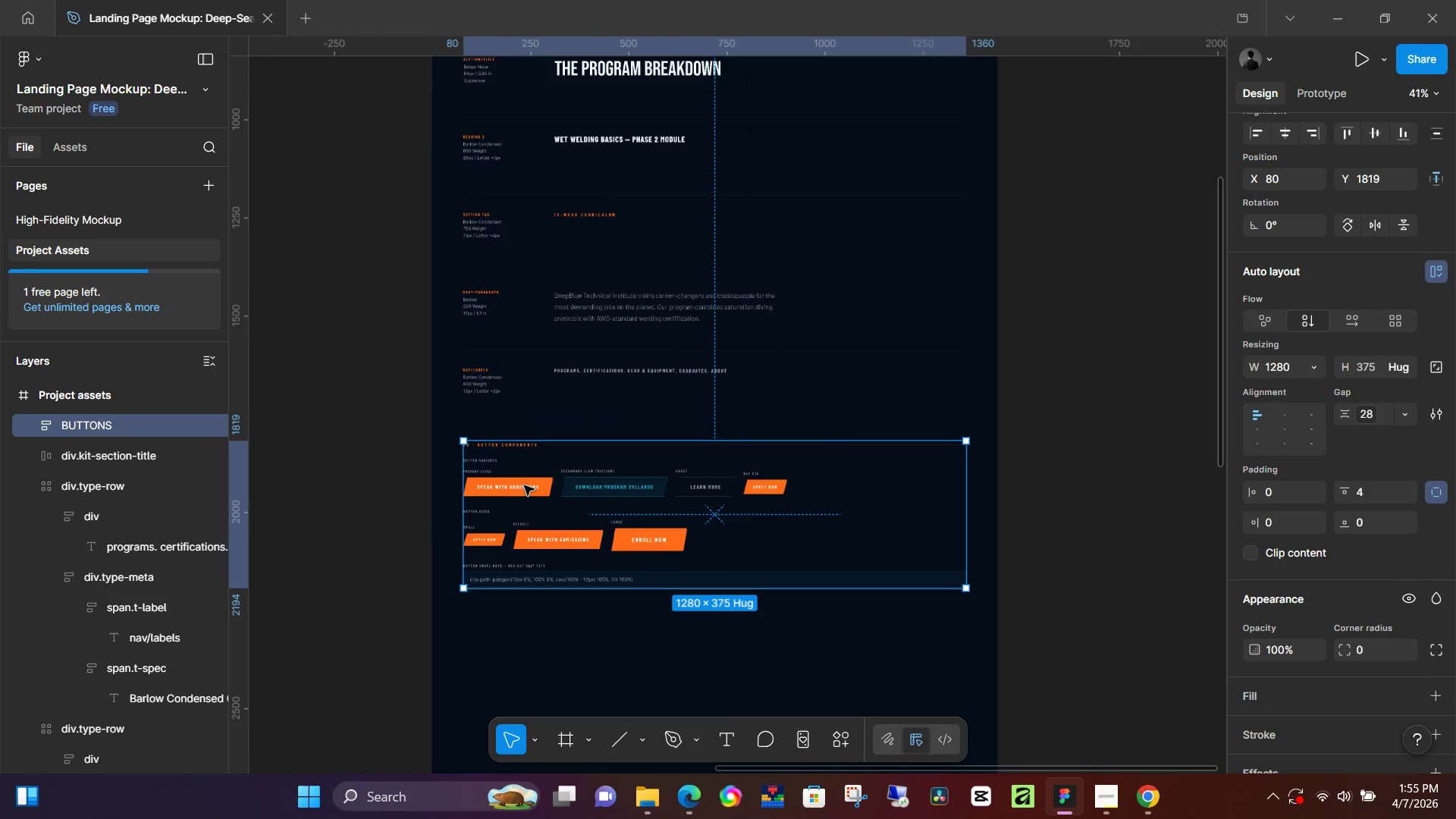 
key(Control+ControlLeft)
 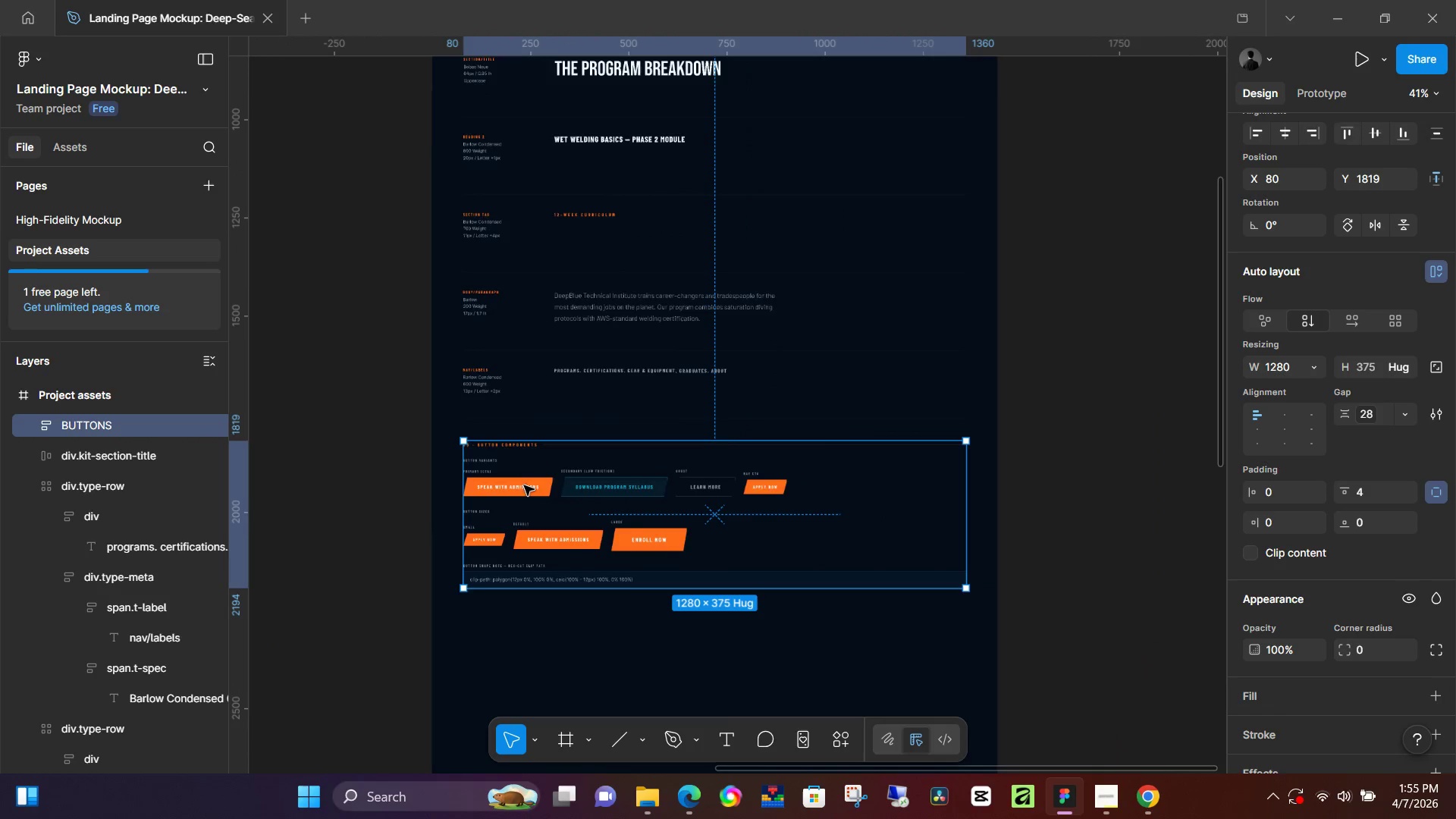 
key(Control+ControlLeft)
 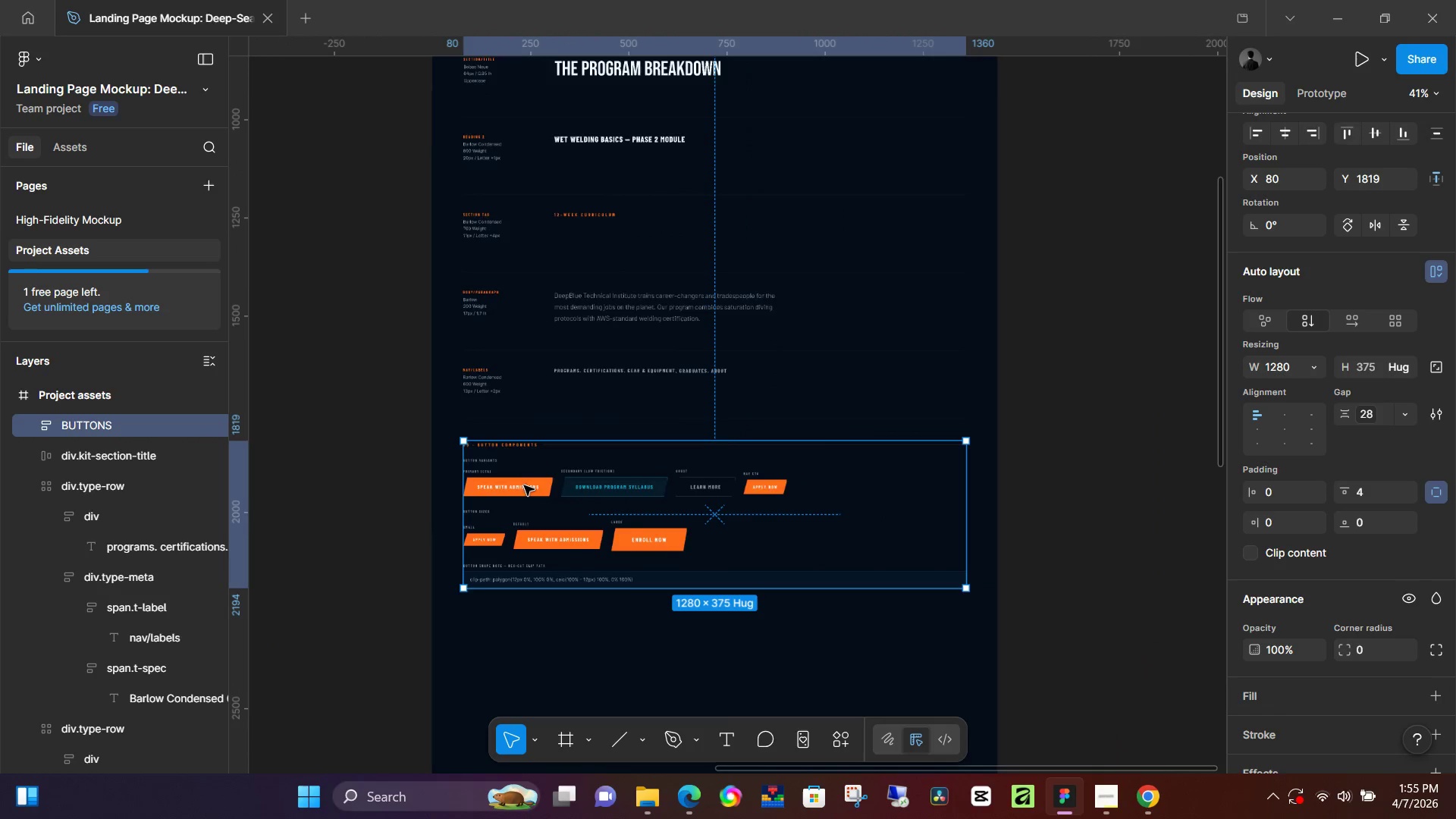 
key(Control+ControlLeft)
 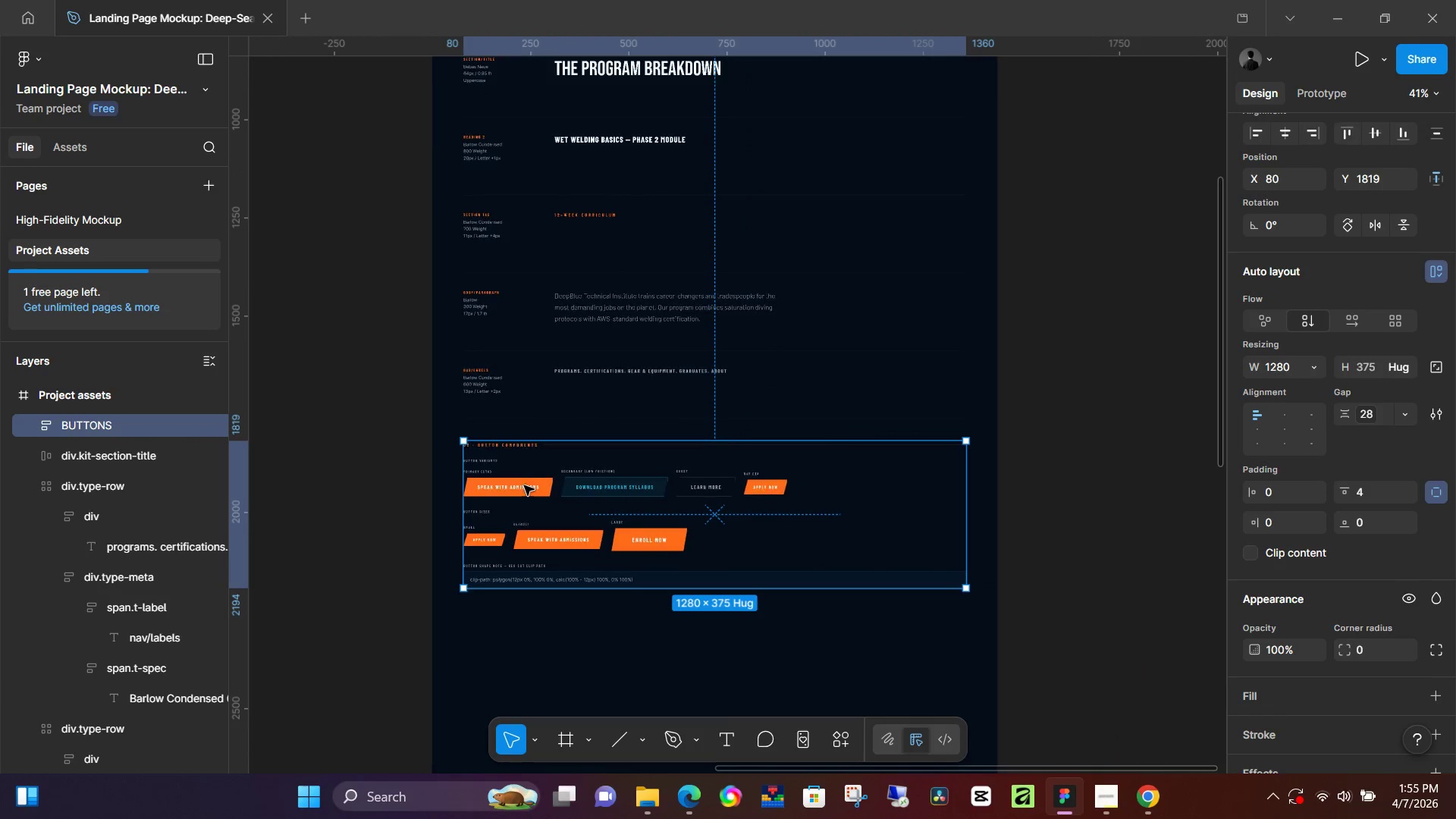 
key(Control+ControlLeft)
 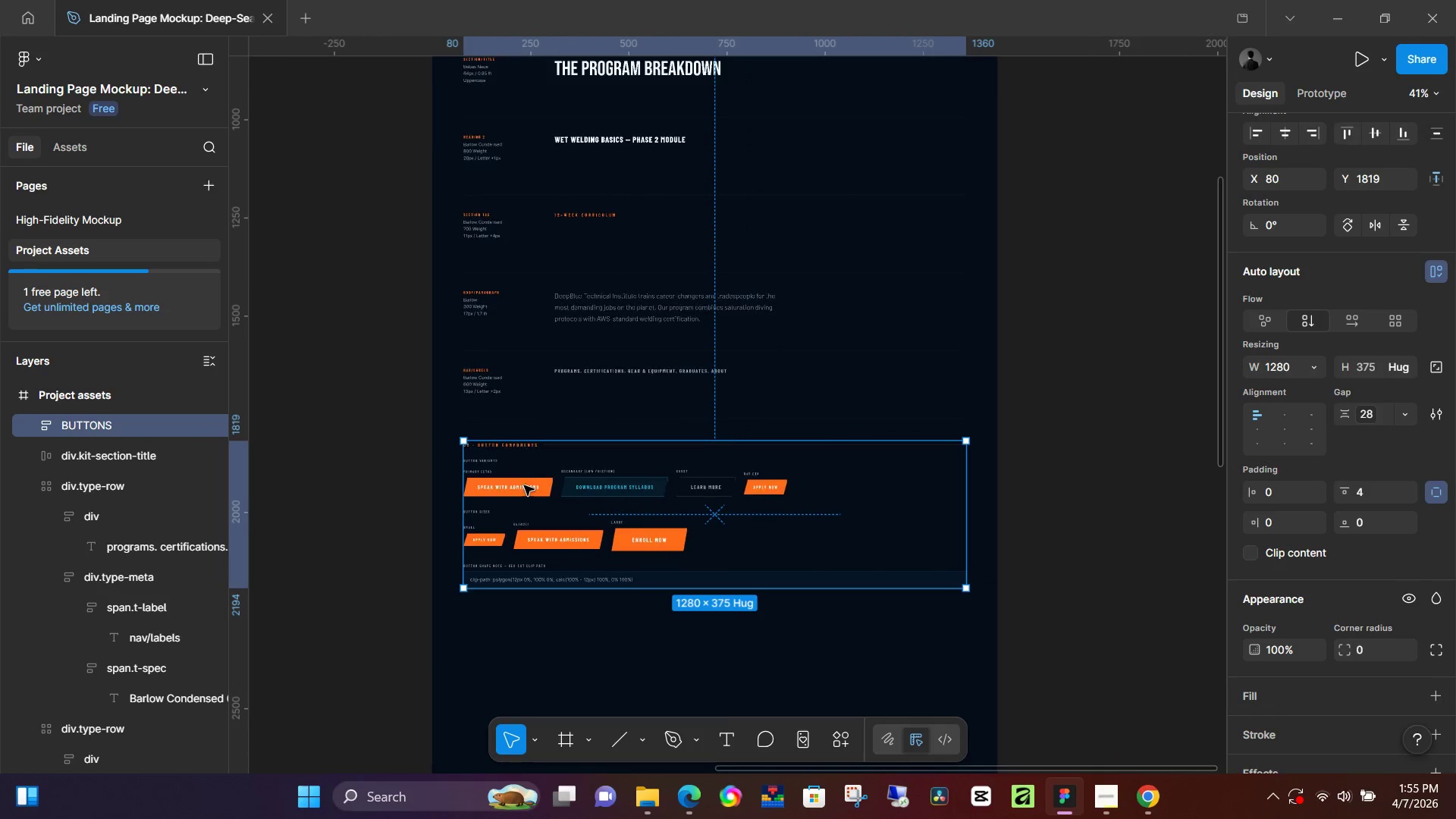 
key(Control+ControlLeft)
 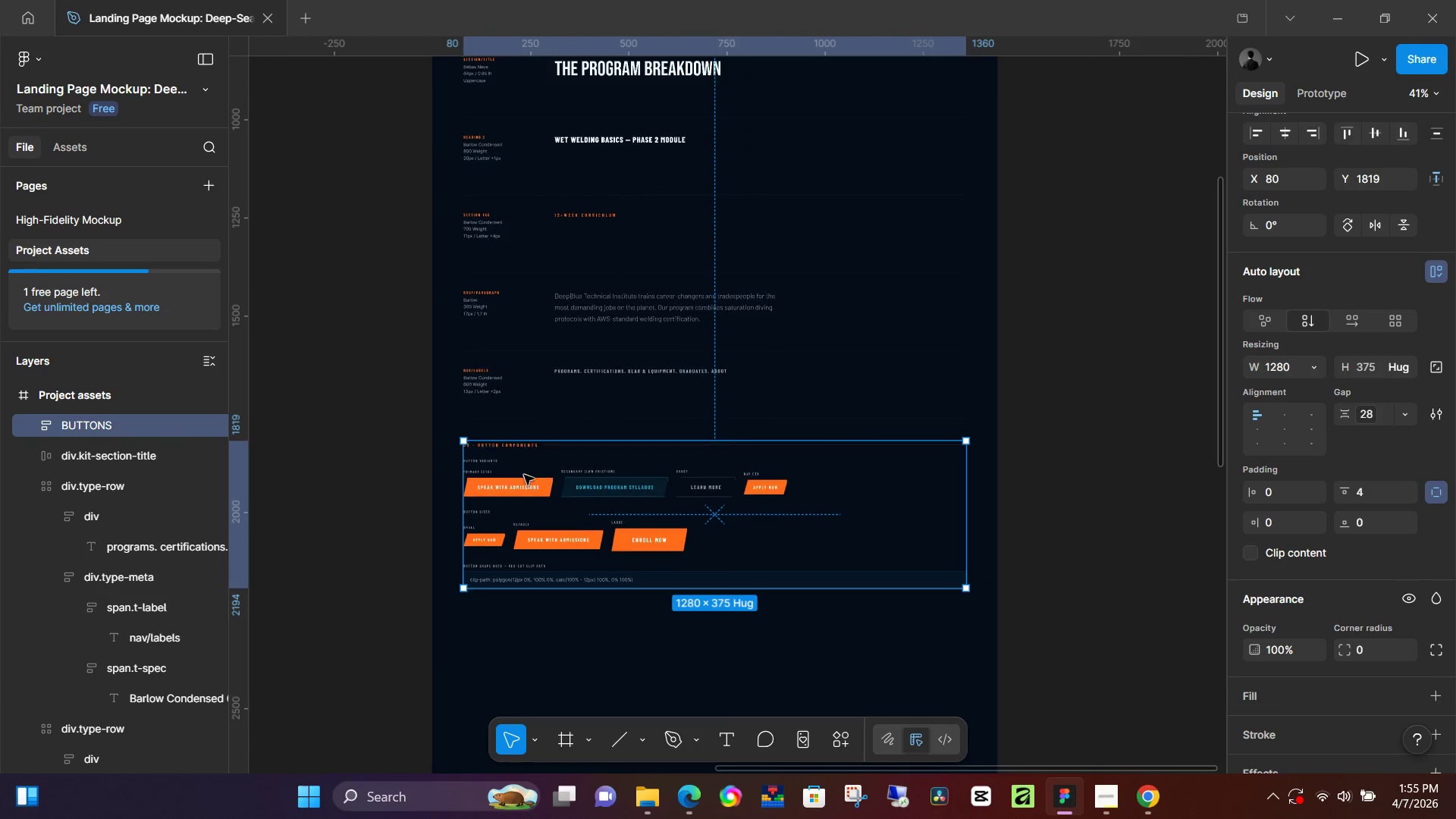 
key(Control+ControlLeft)
 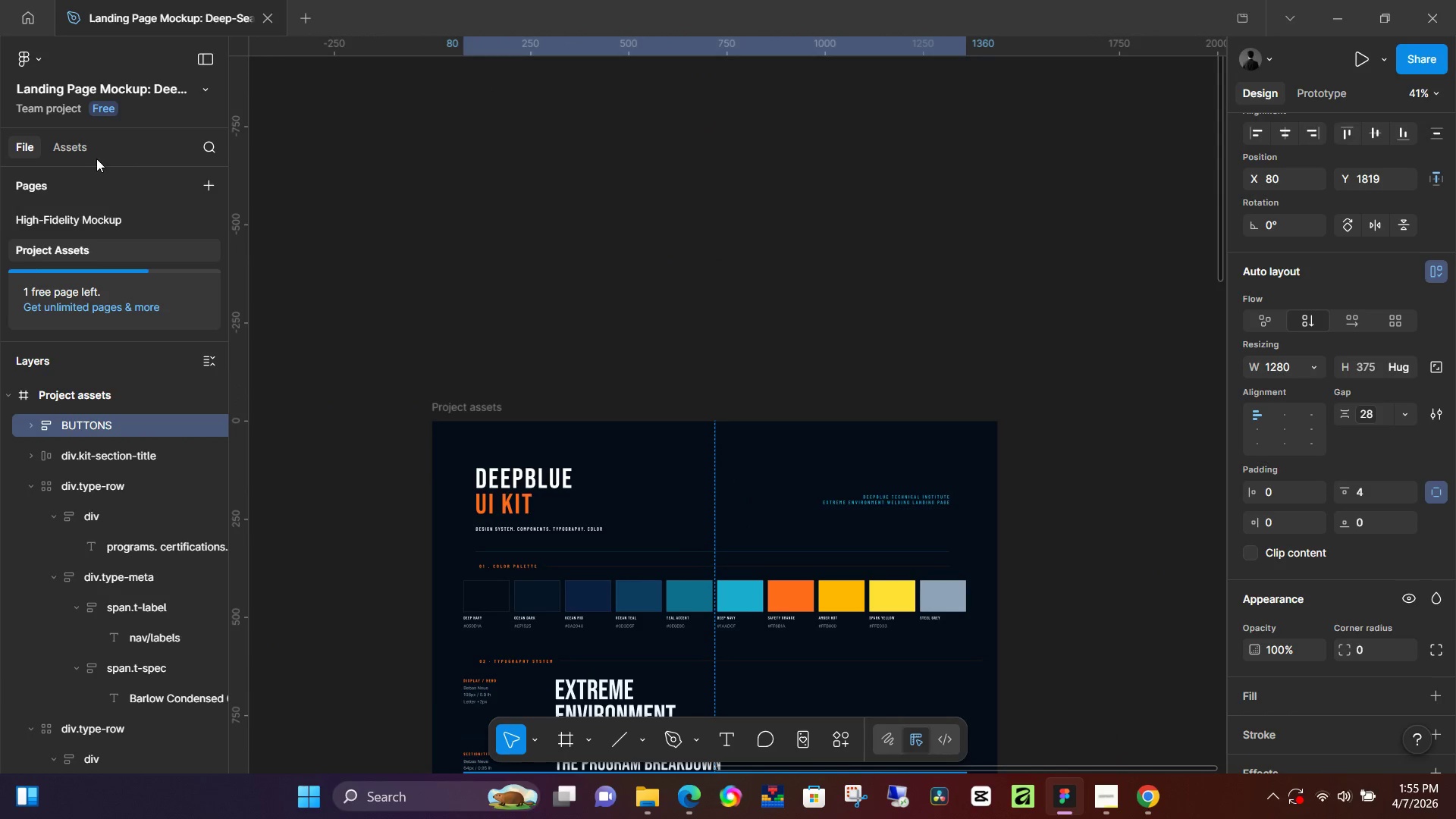 
scroll: coordinate [524, 464], scroll_direction: up, amount: 7.0
 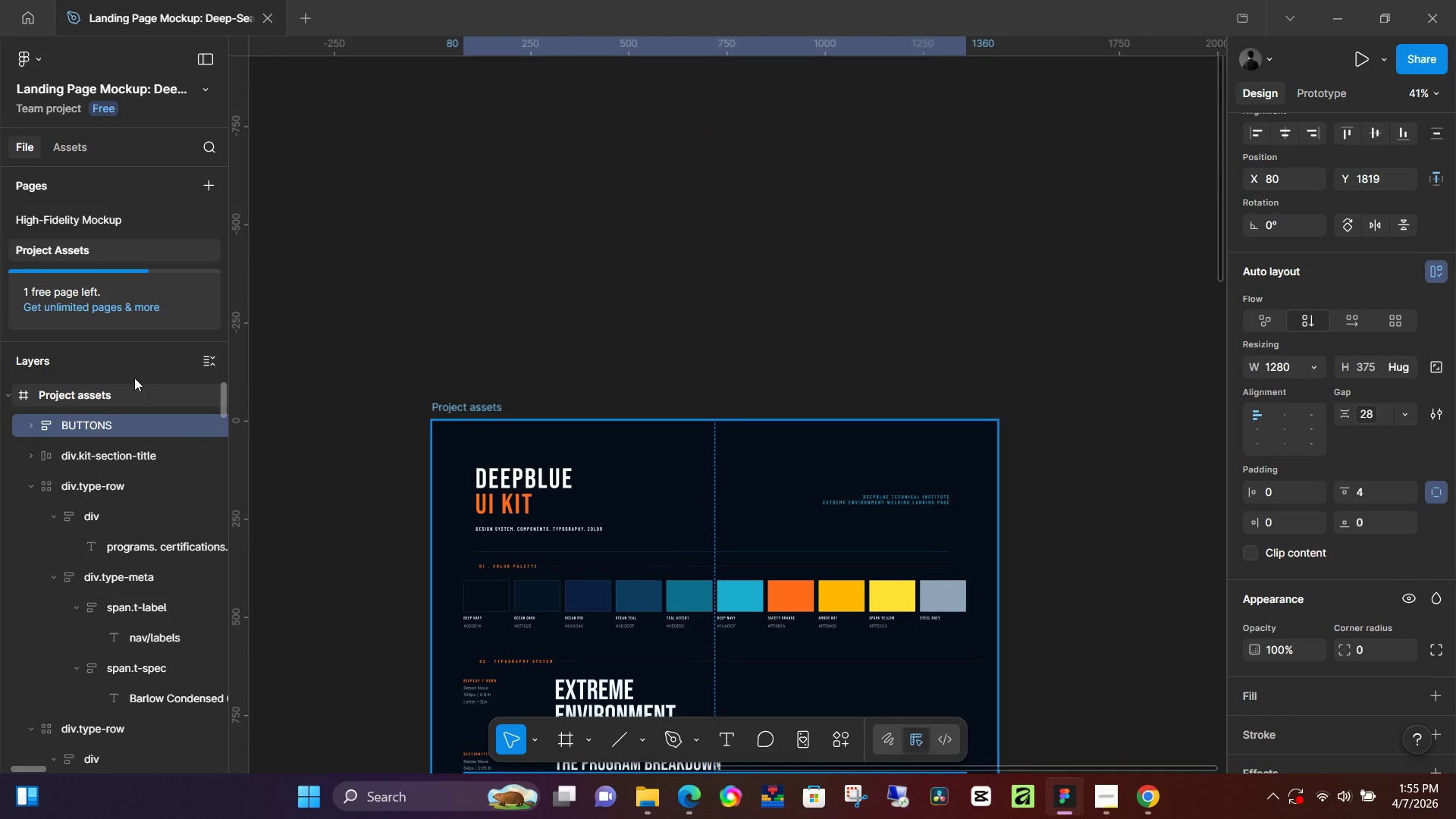 
left_click([81, 219])
 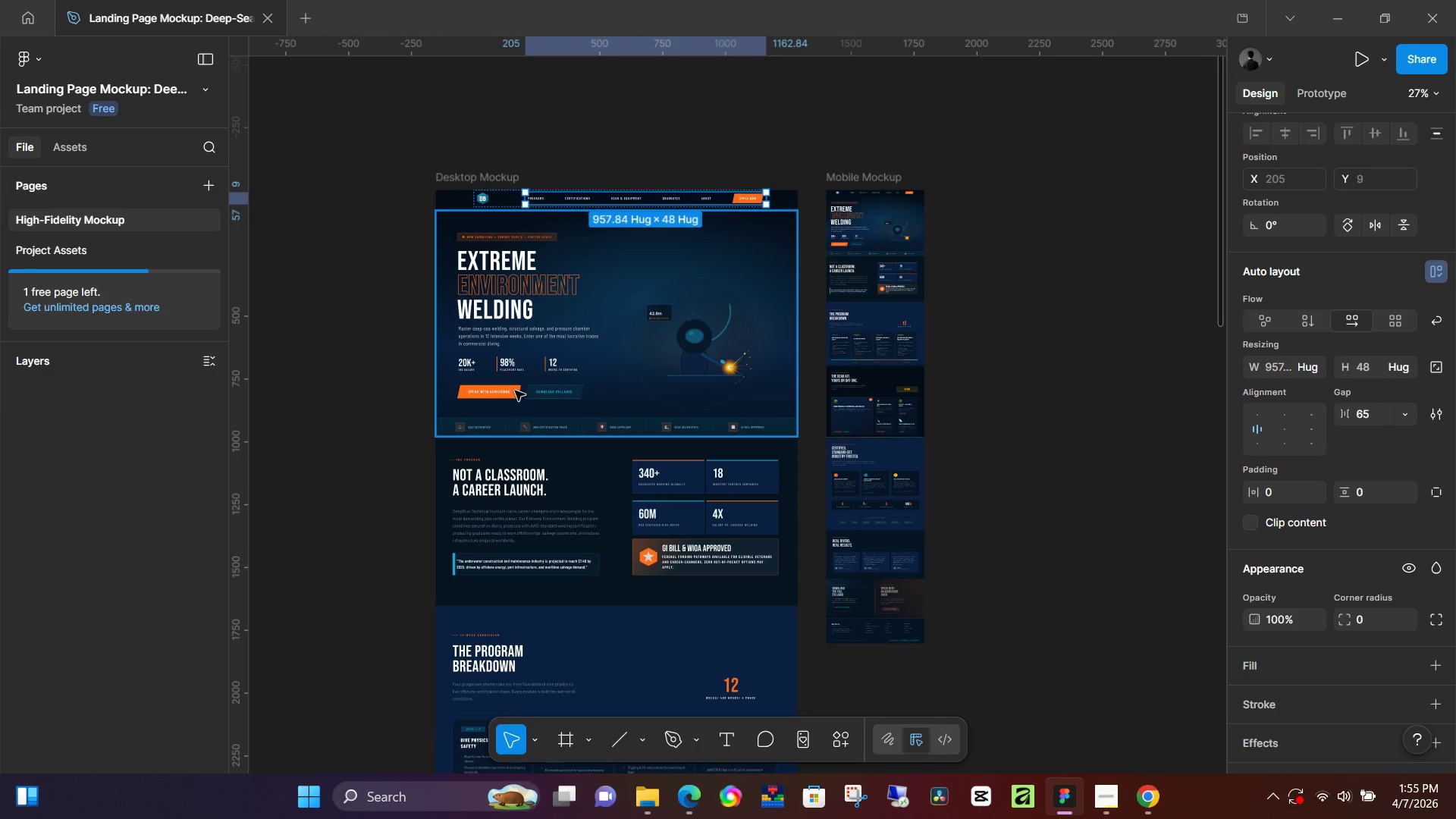 
scroll: coordinate [546, 425], scroll_direction: down, amount: 5.0
 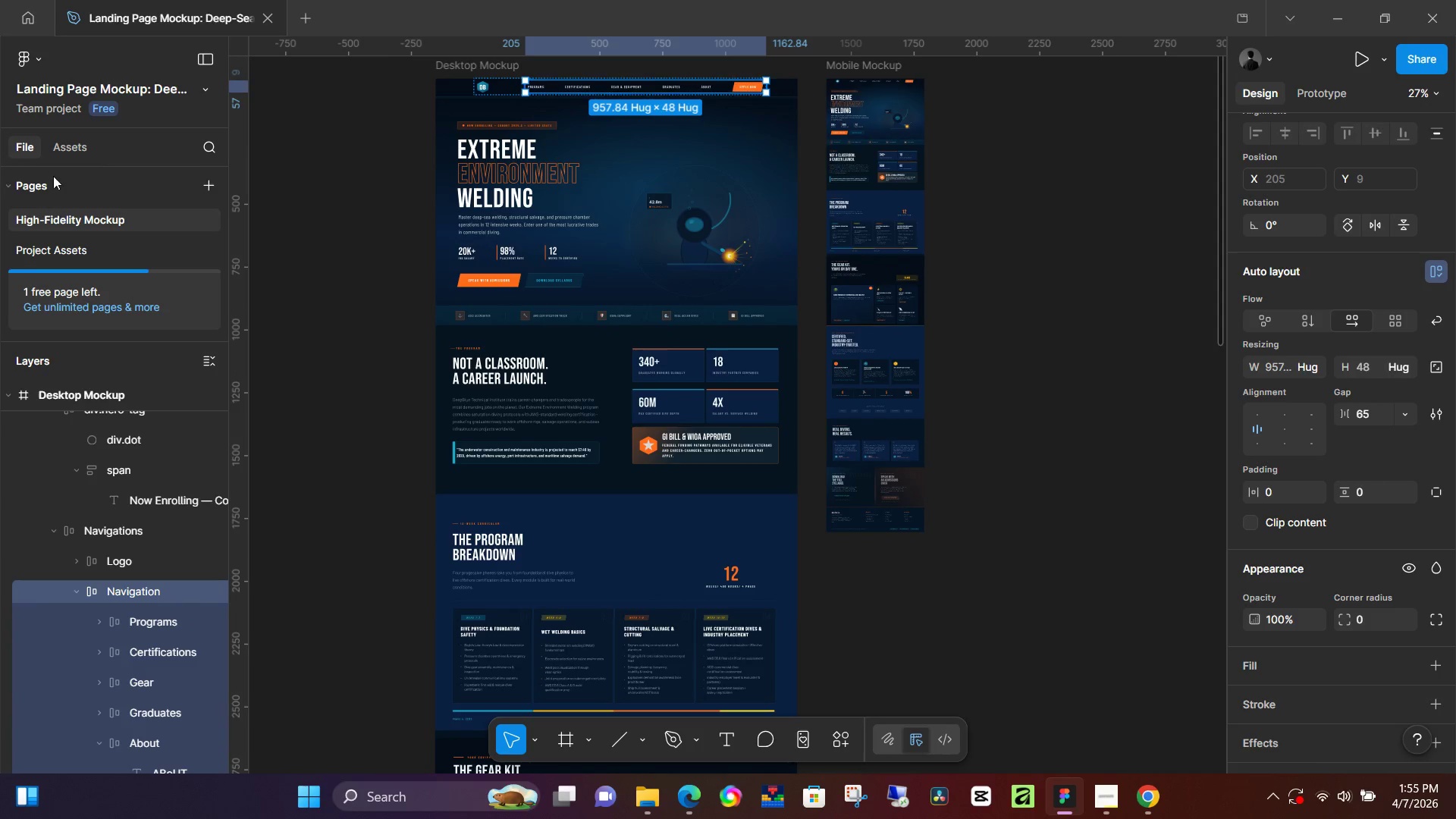 
left_click([71, 246])
 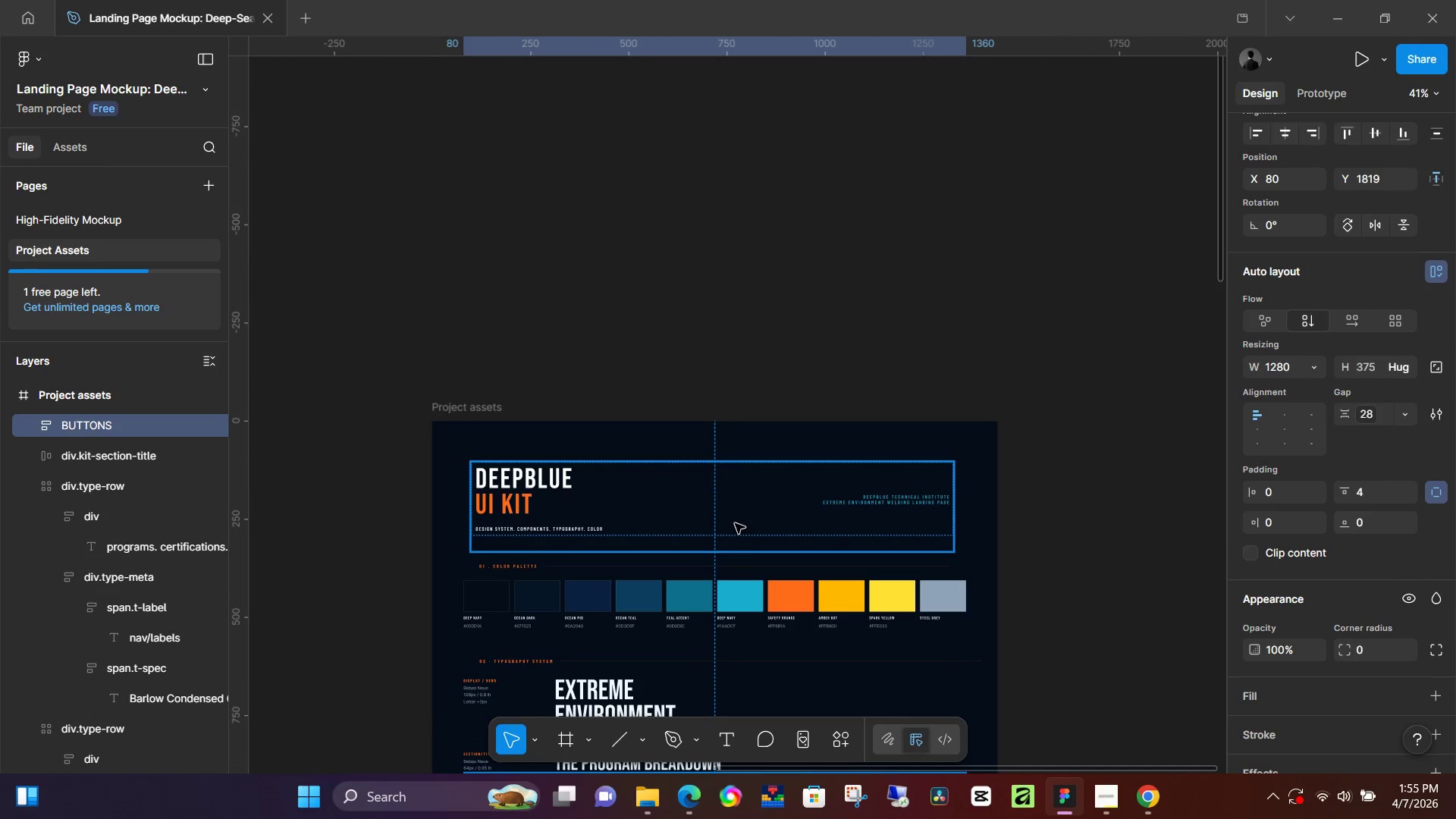 
scroll: coordinate [710, 534], scroll_direction: down, amount: 11.0
 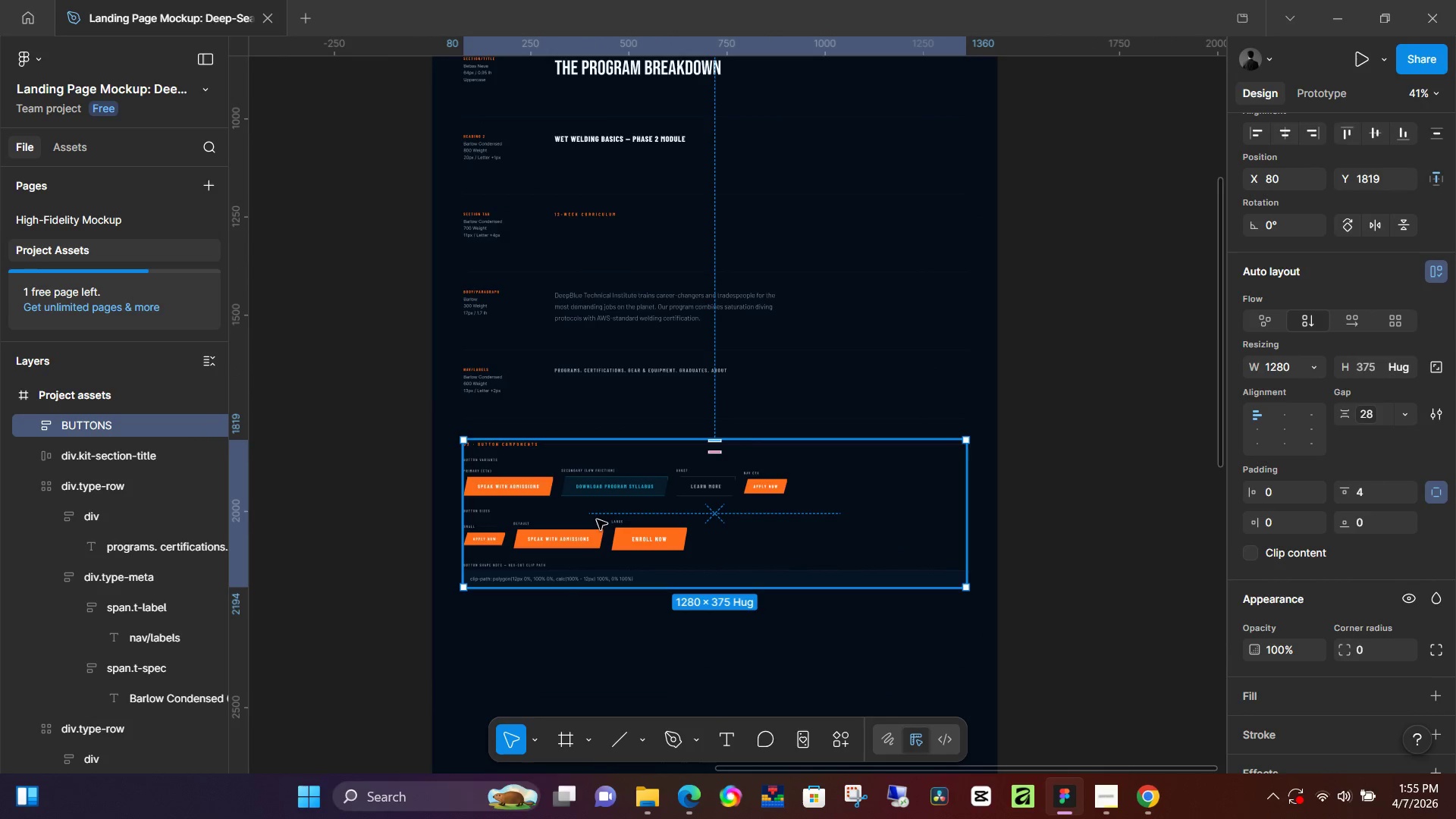 
hold_key(key=ControlLeft, duration=1.51)
 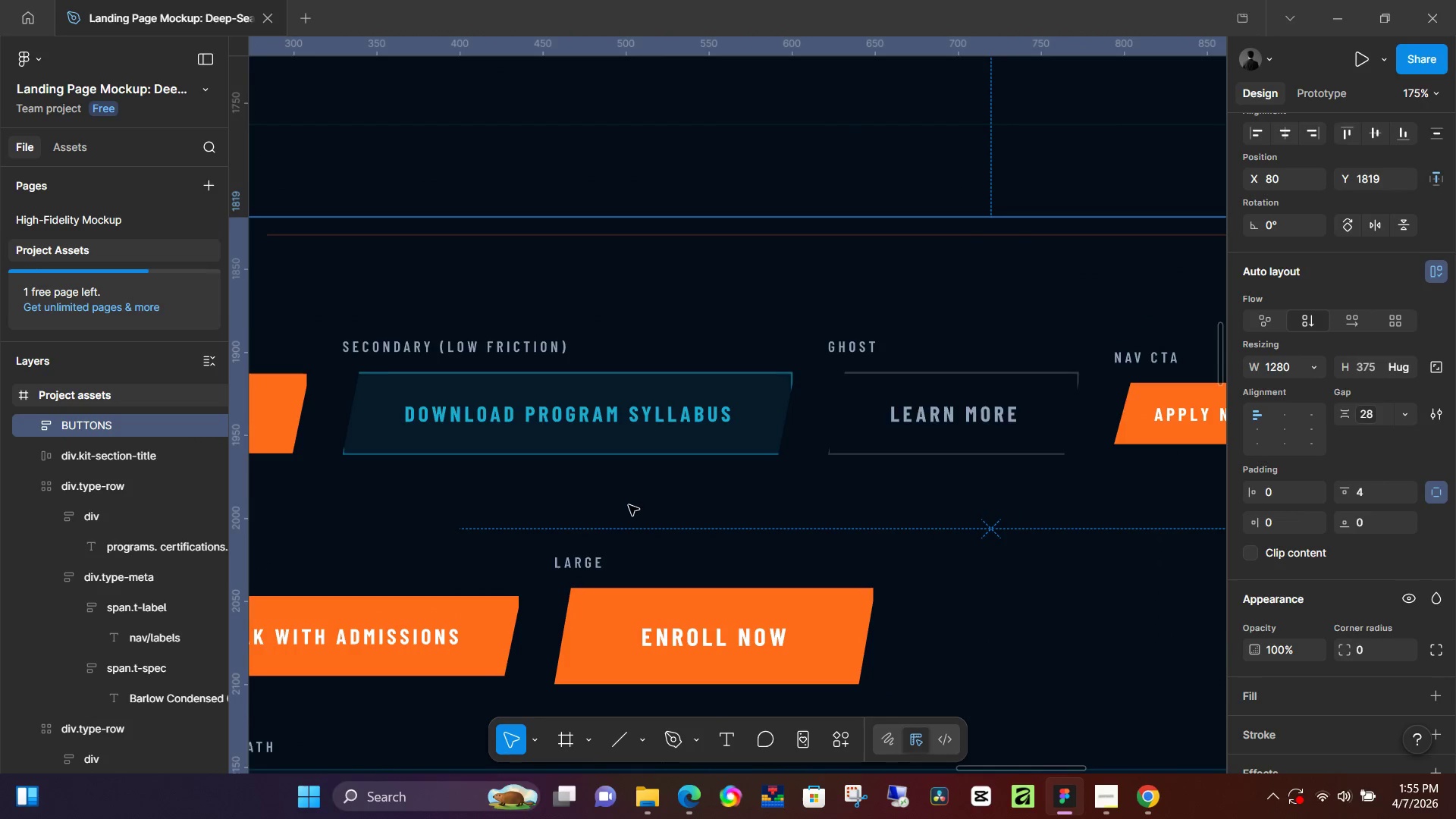 
key(Control+ControlLeft)
 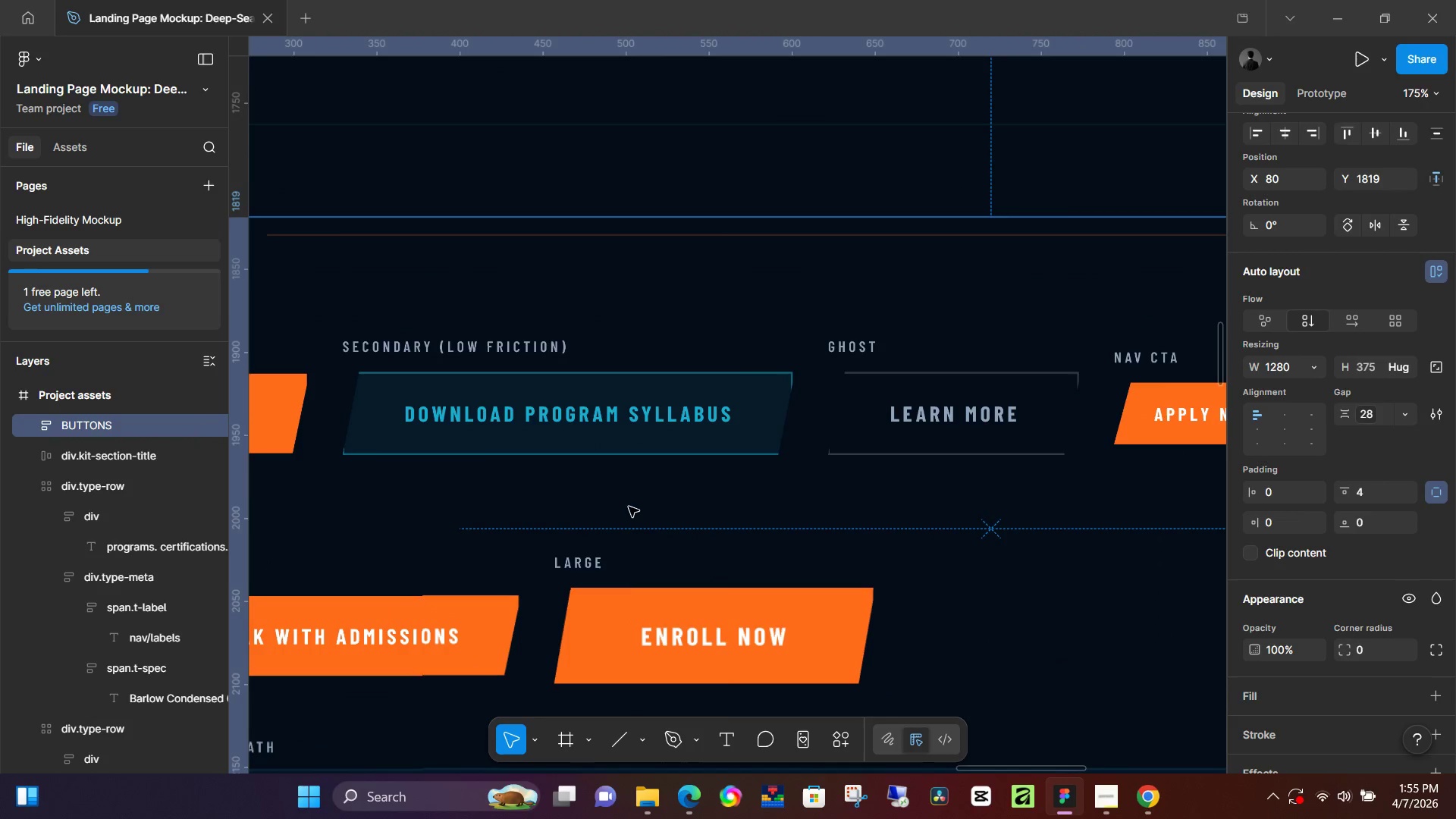 
key(Control+ControlLeft)
 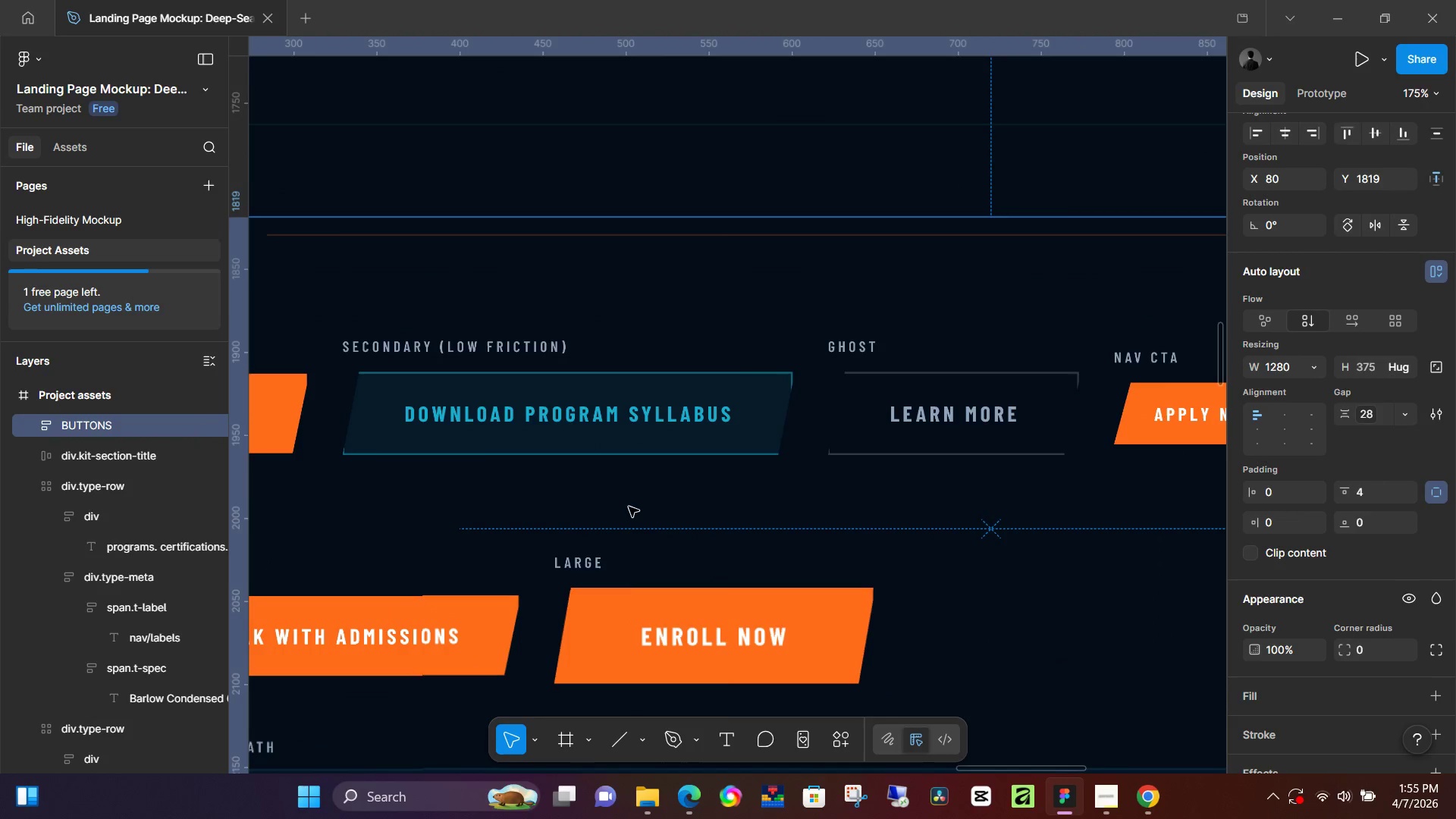 
key(Control+ControlLeft)
 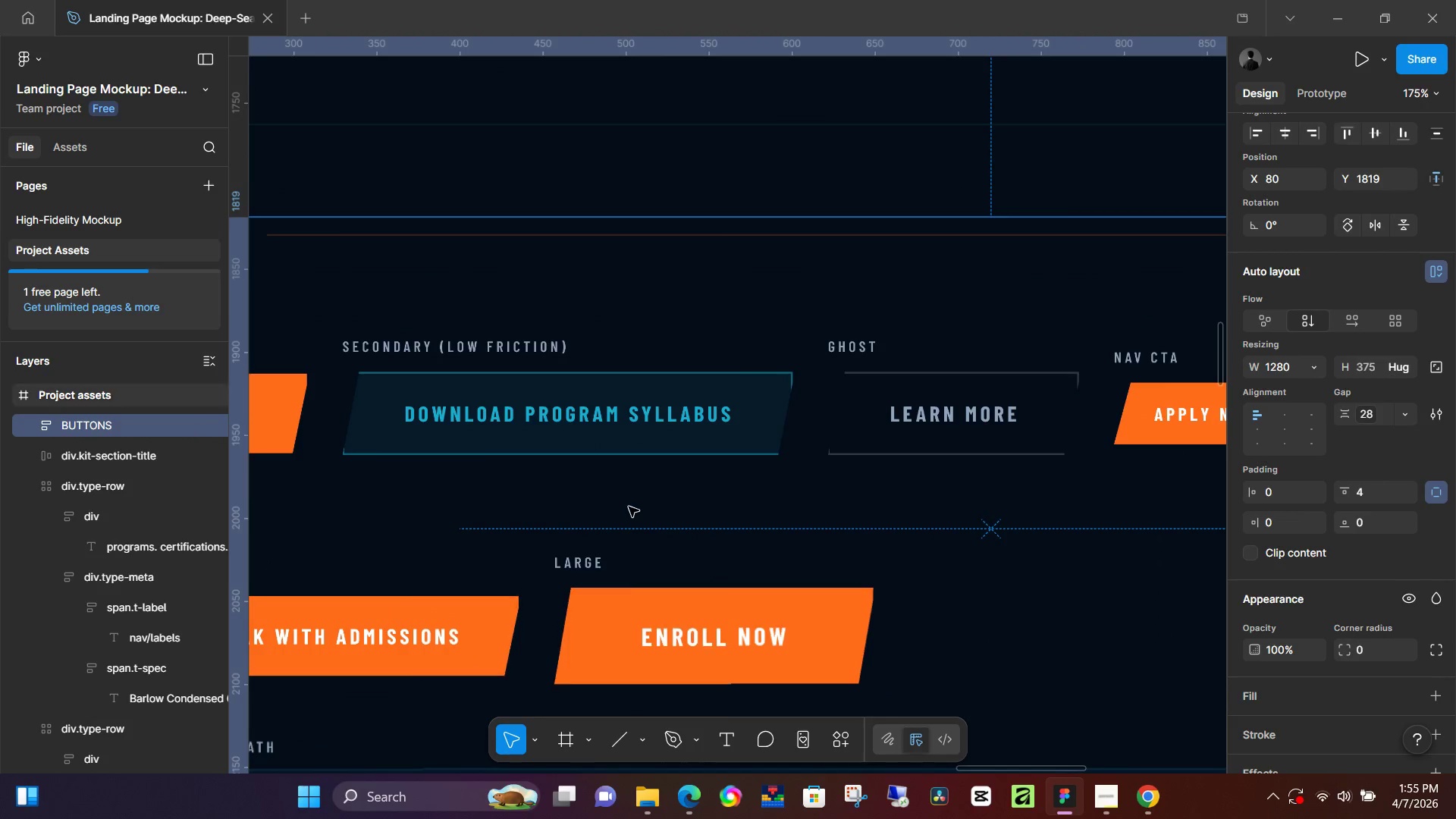 
key(Control+ControlLeft)
 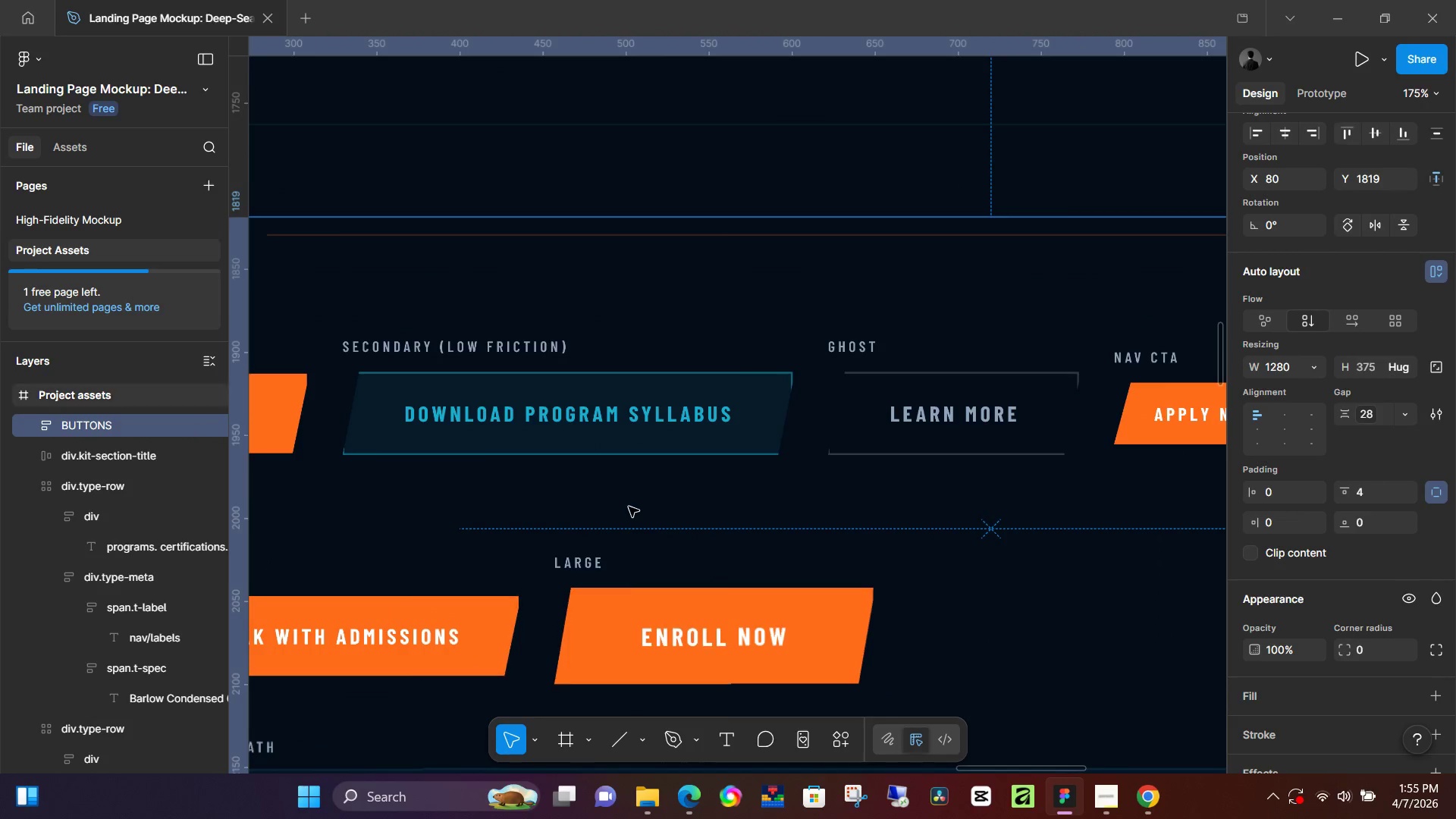 
key(Control+ControlLeft)
 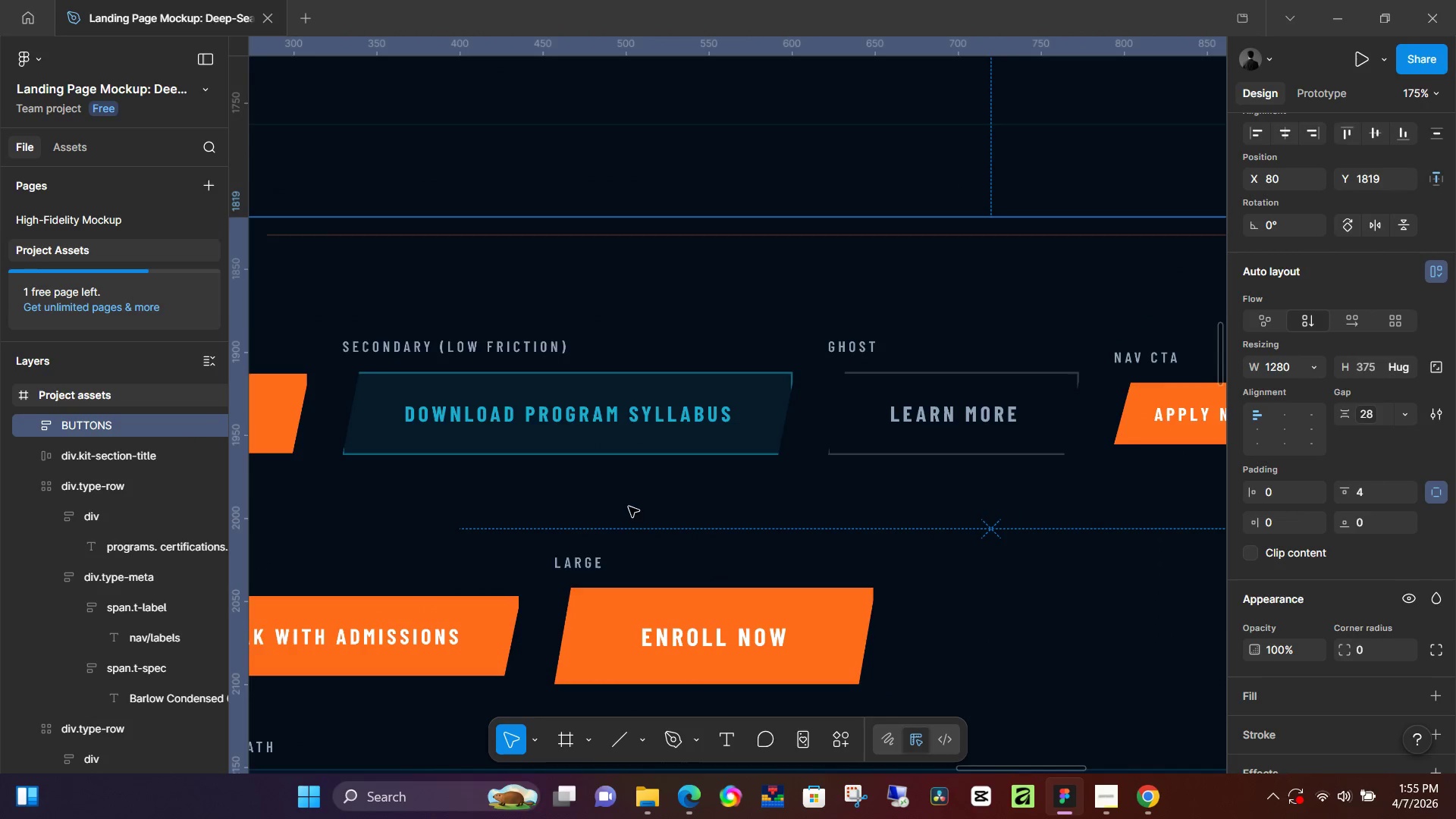 
hold_key(key=ControlLeft, duration=0.39)
 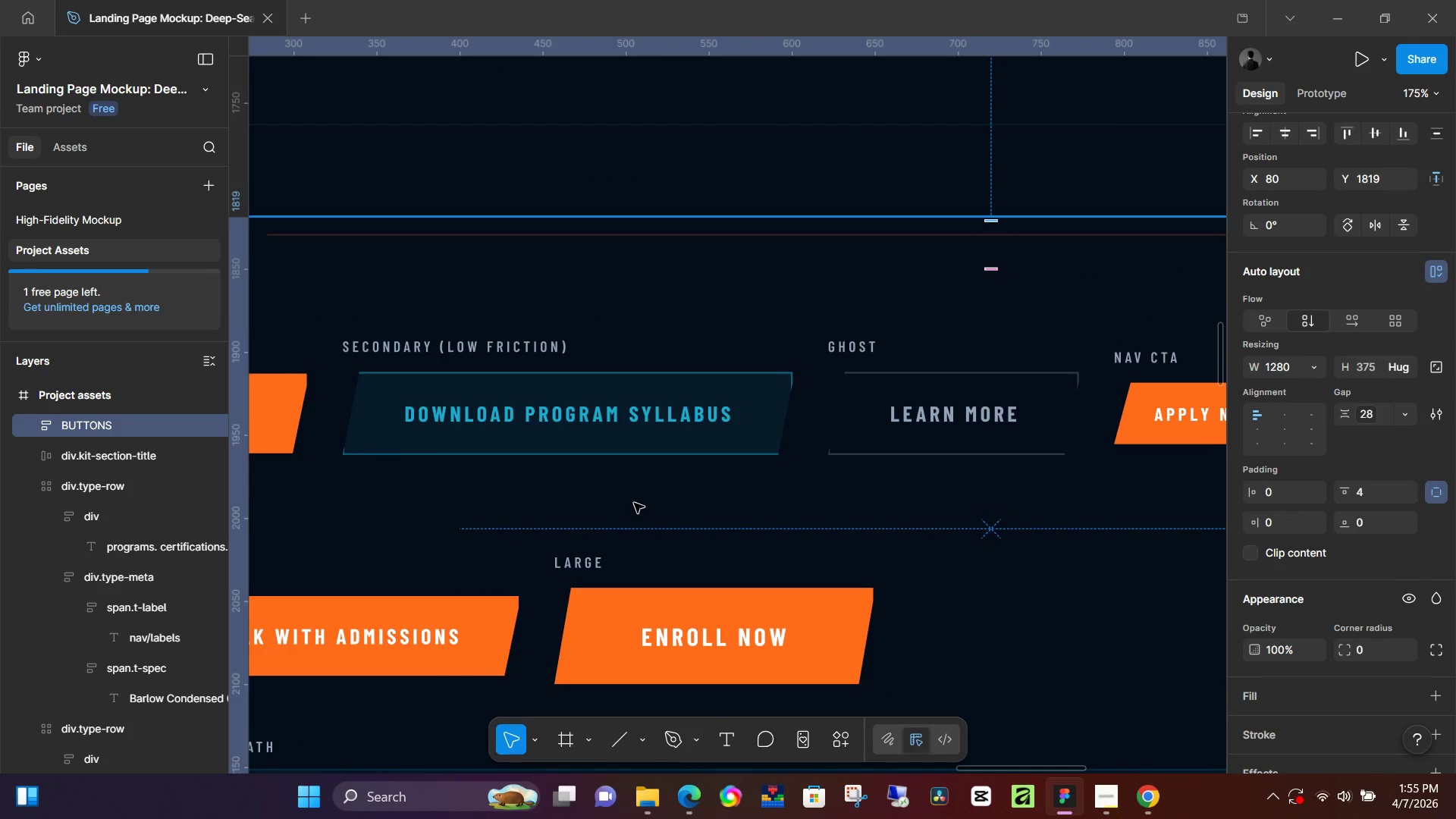 
scroll: coordinate [629, 509], scroll_direction: up, amount: 17.0
 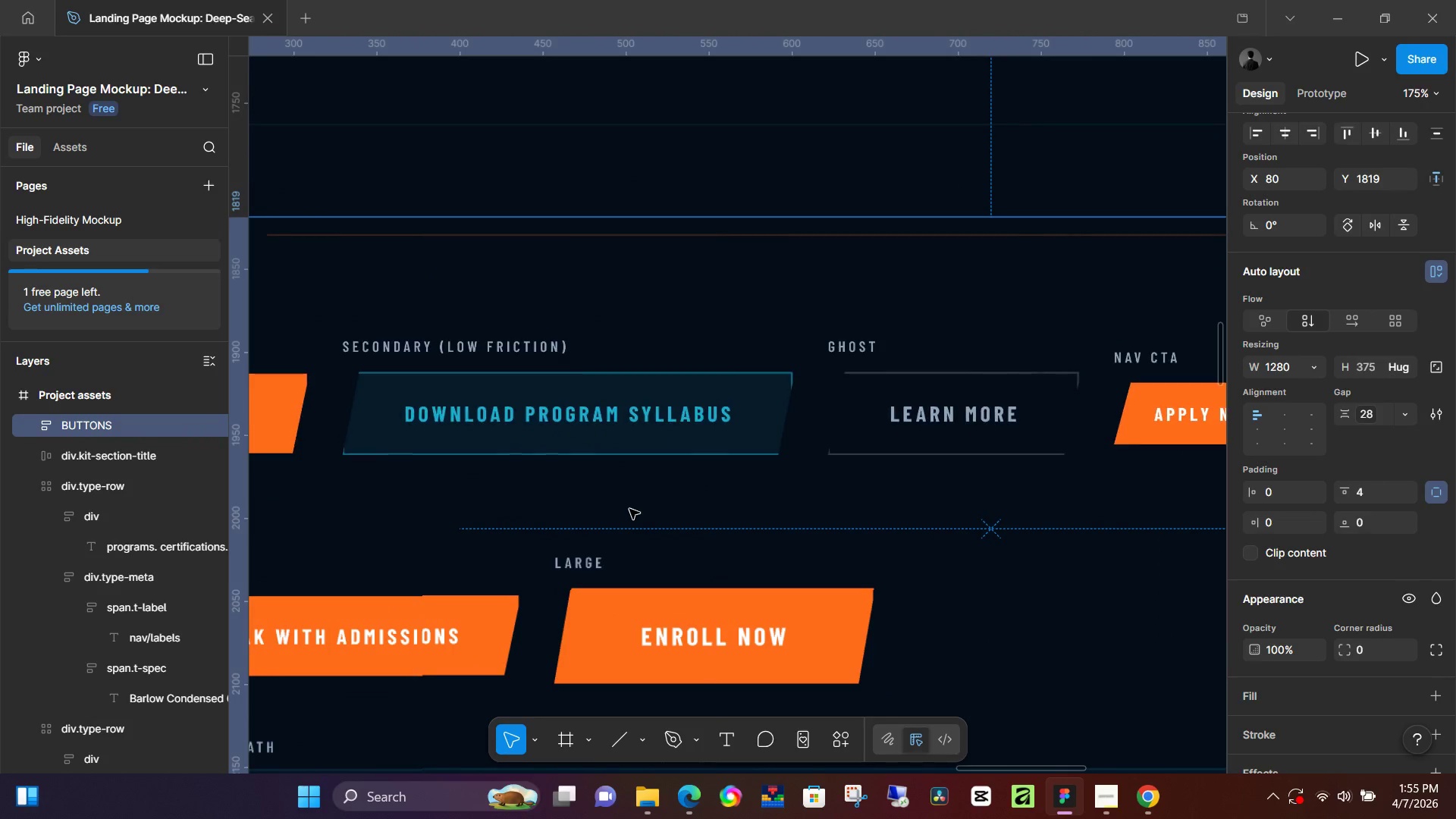 
hold_key(key=ControlLeft, duration=1.08)
scroll: coordinate [683, 472], scroll_direction: down, amount: 7.0
 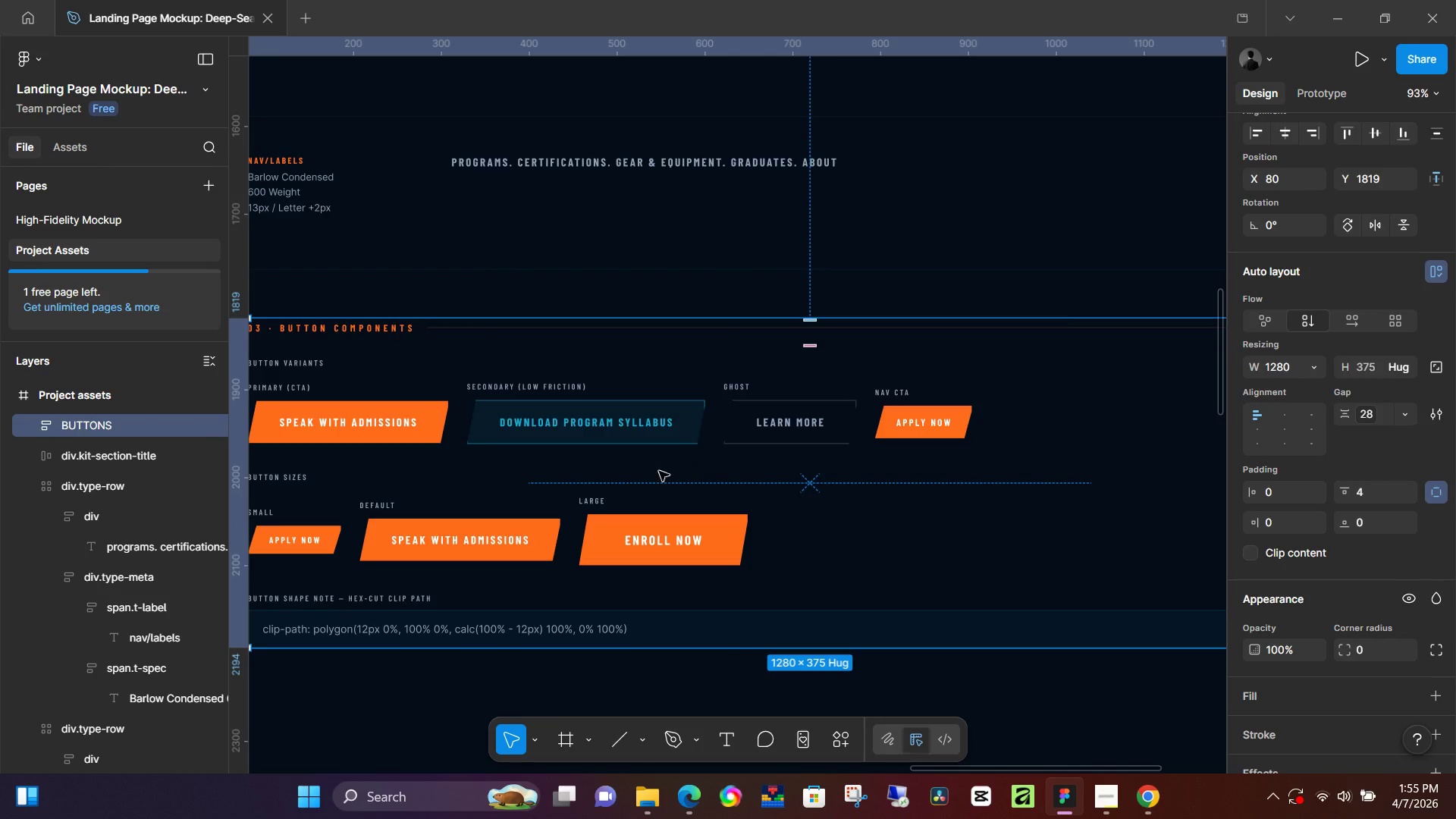 
hold_key(key=ControlLeft, duration=0.5)
 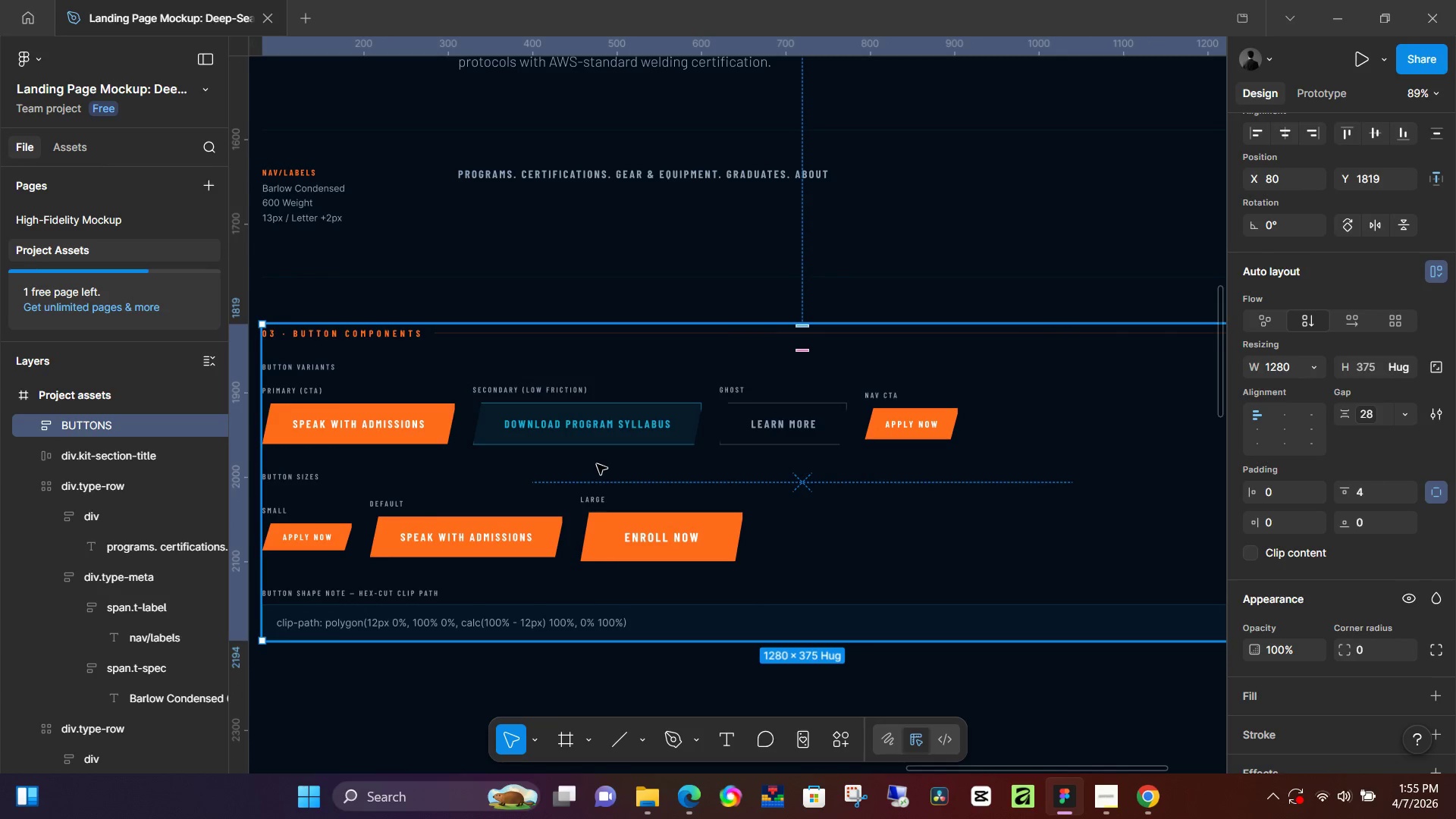 
hold_key(key=ControlLeft, duration=23.02)
 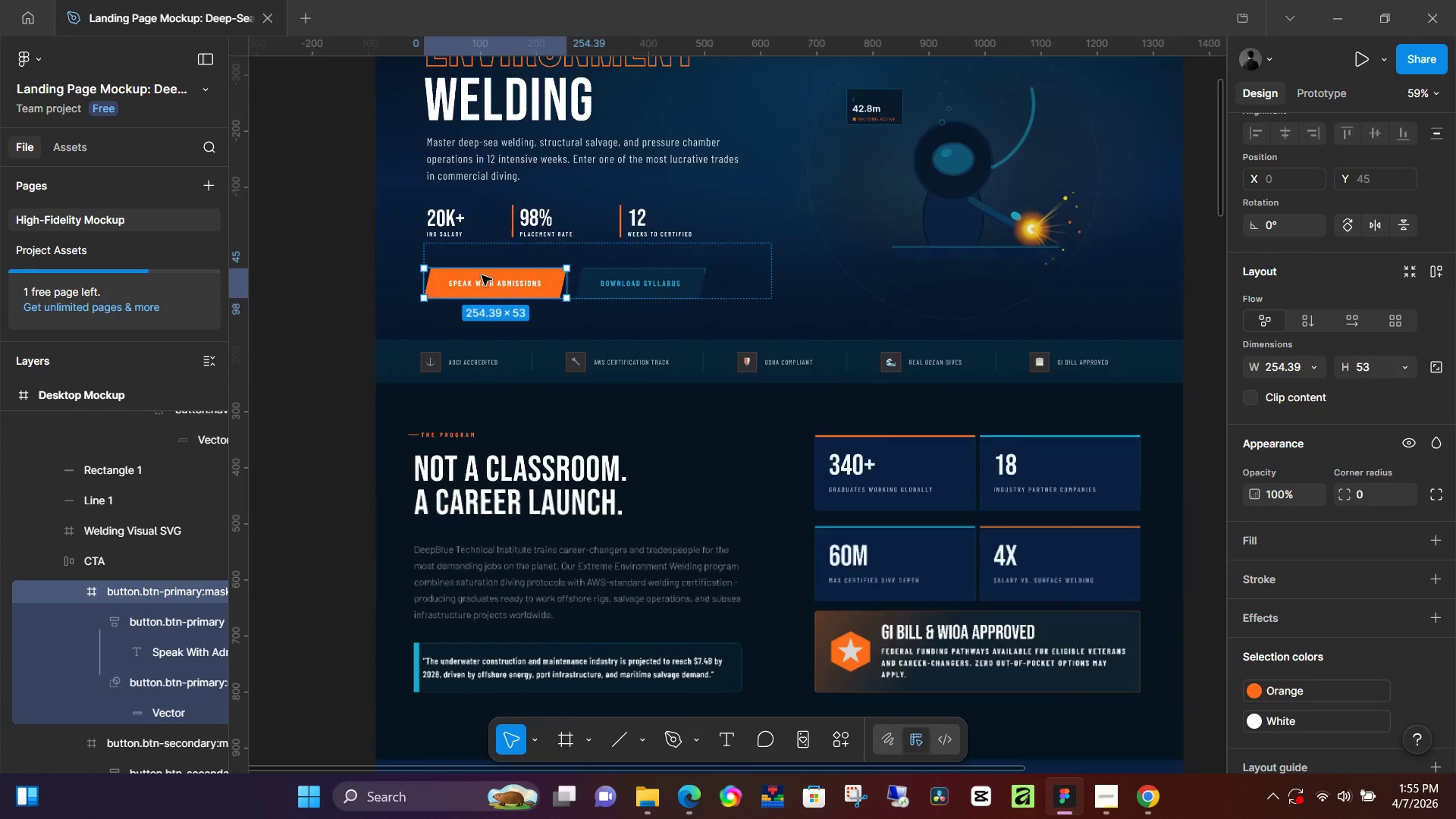 
scroll: coordinate [629, 464], scroll_direction: down, amount: 1.0
 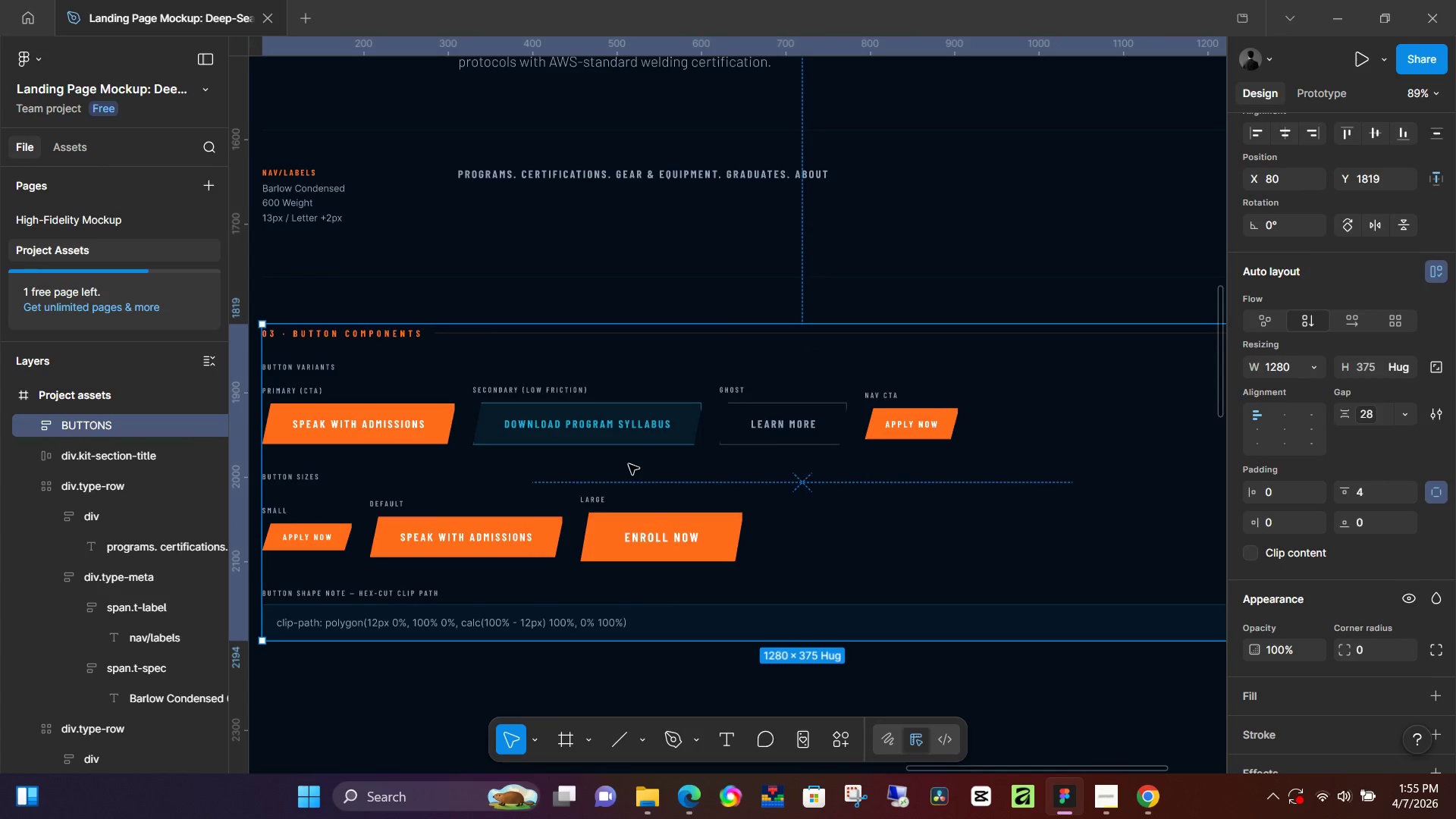 
double_click([667, 545])
 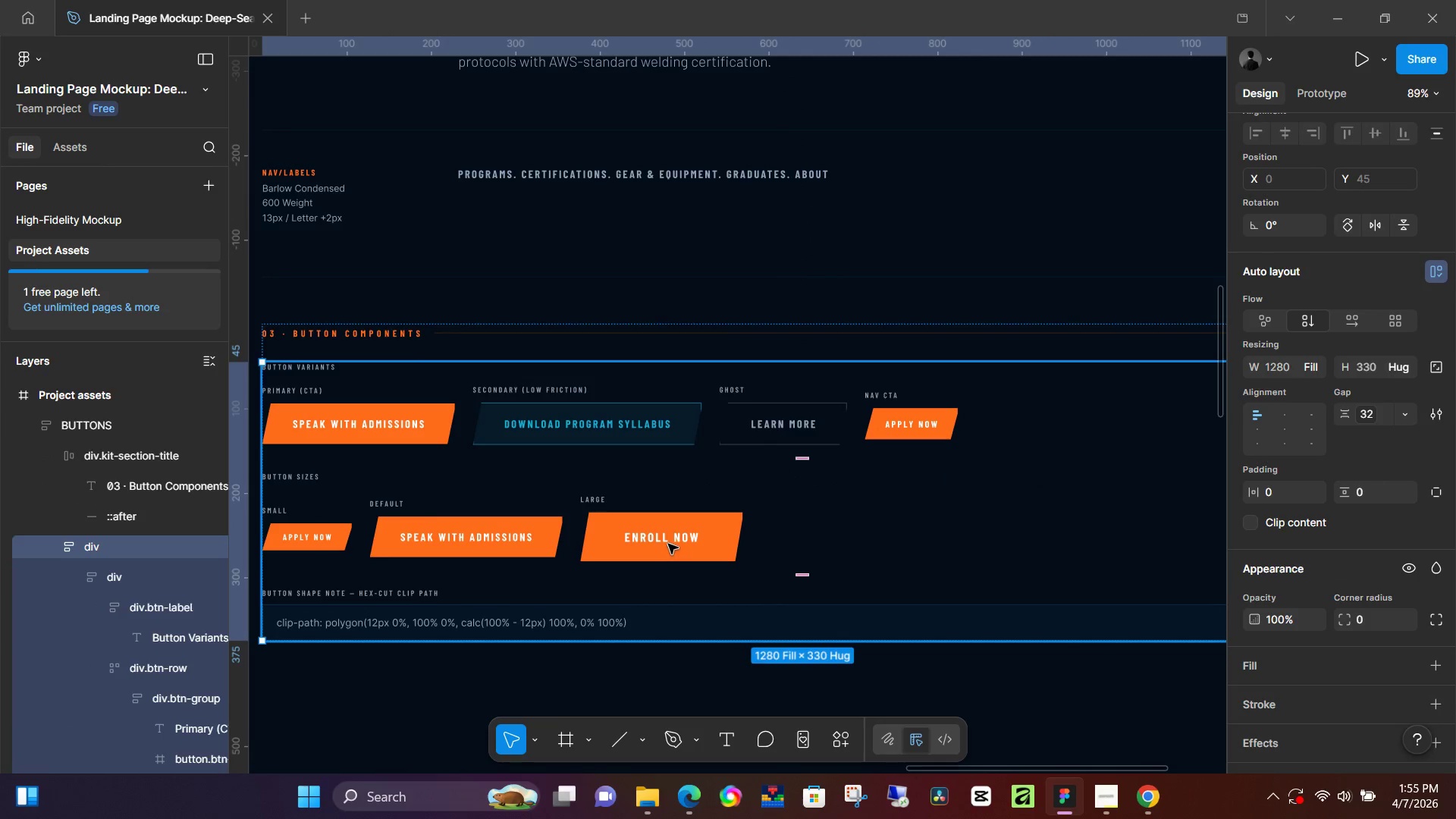 
double_click([668, 544])
 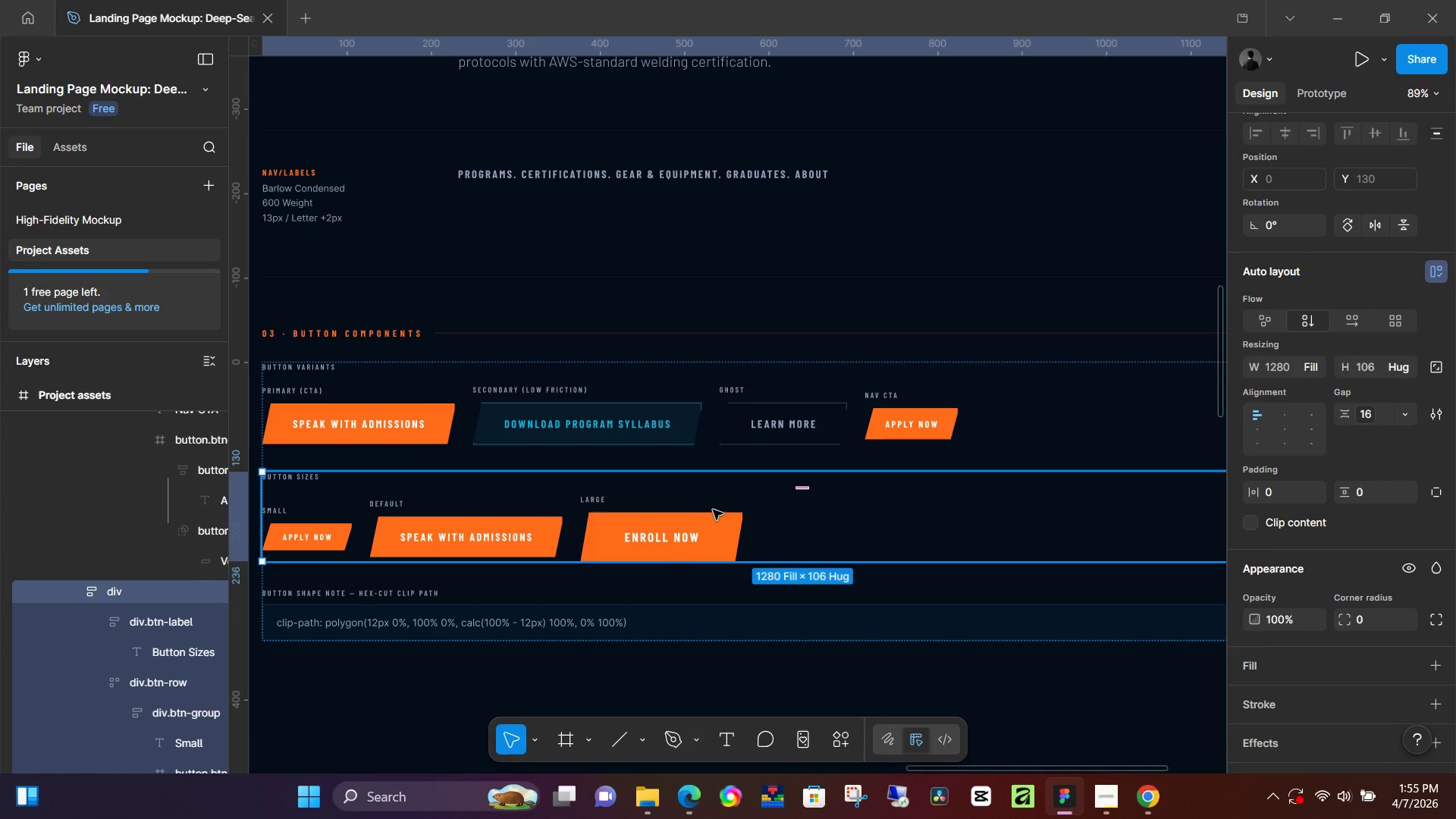 
left_click([488, 534])
 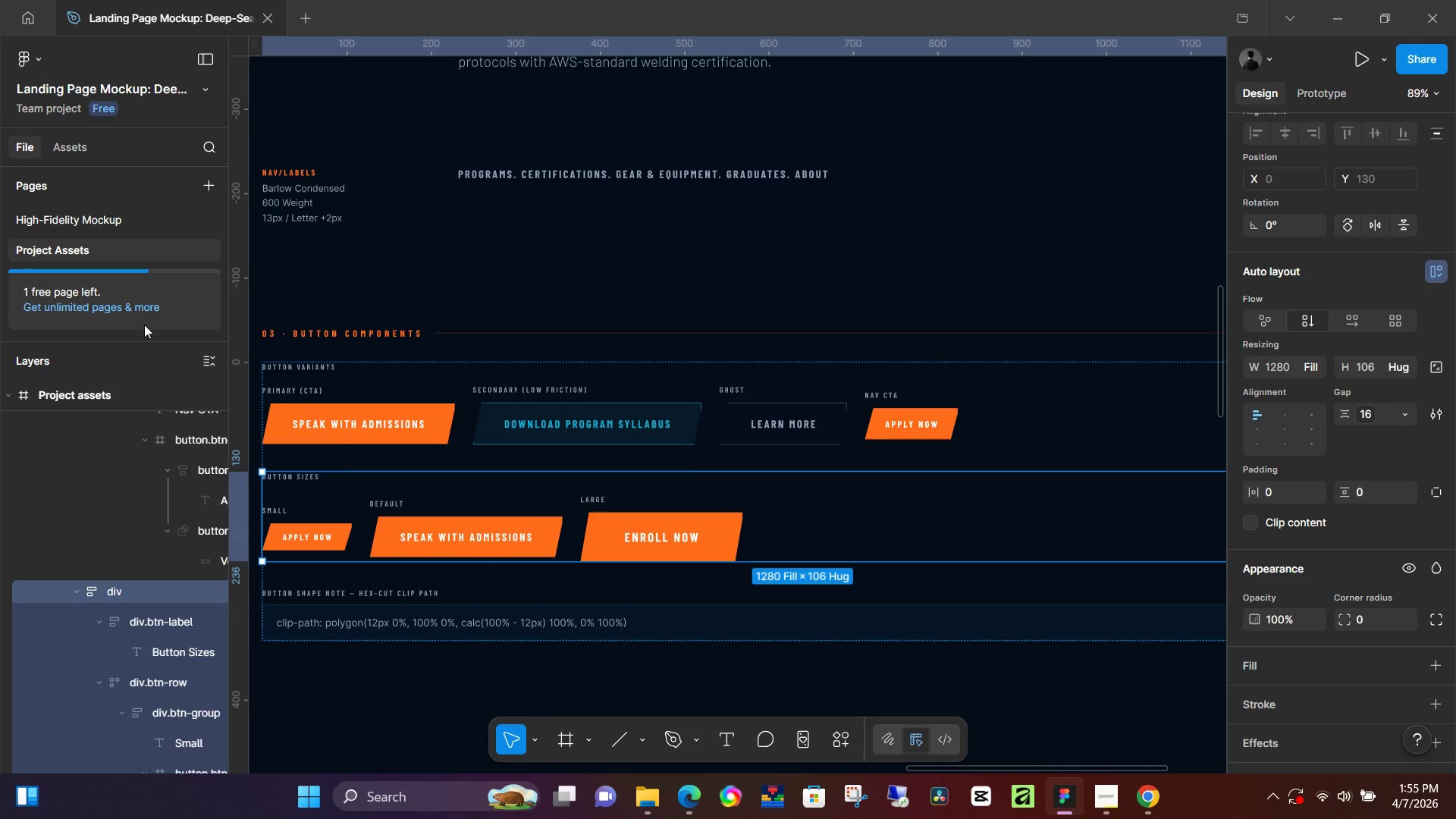 
left_click([59, 143])
 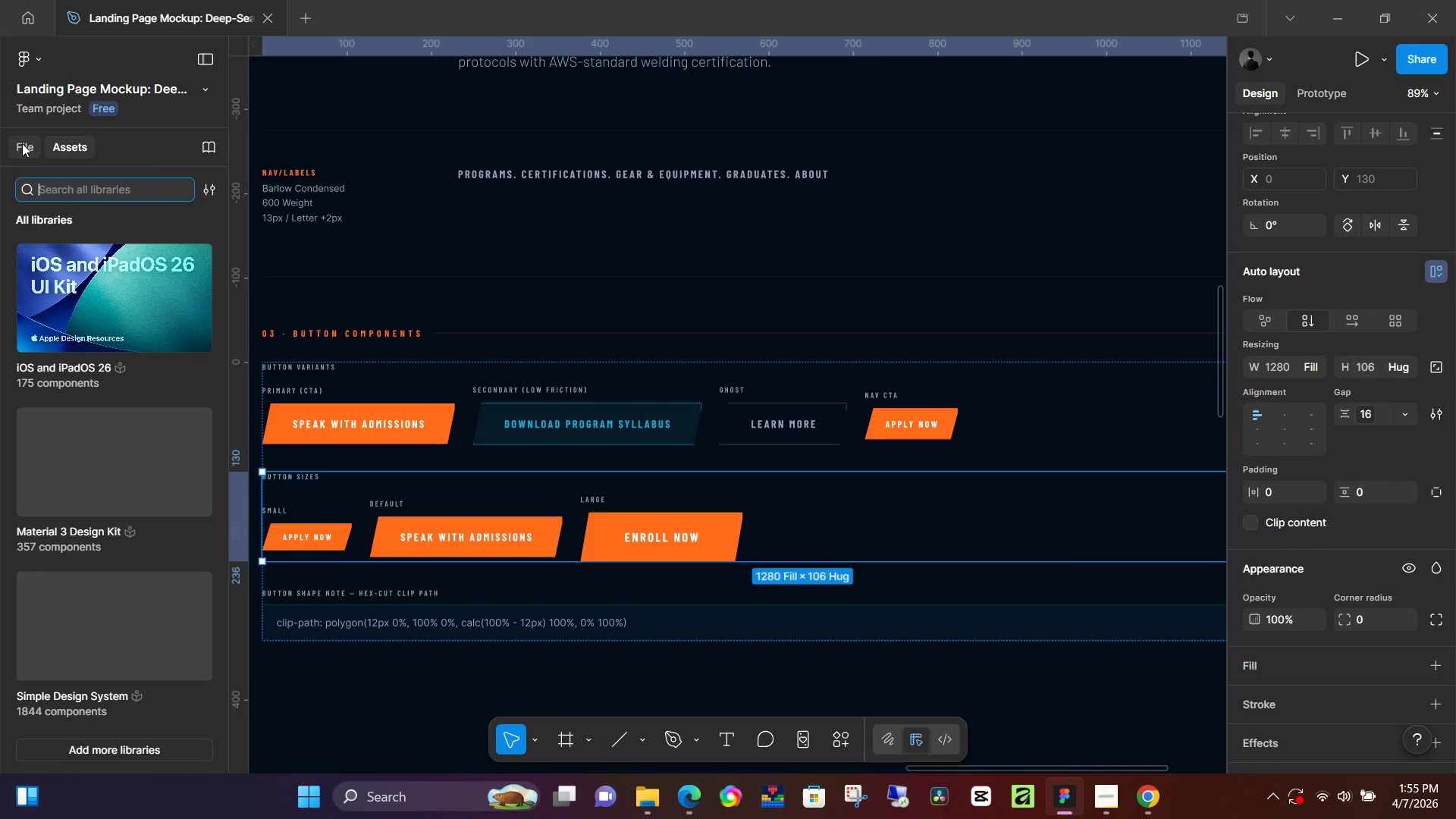 
left_click([22, 143])
 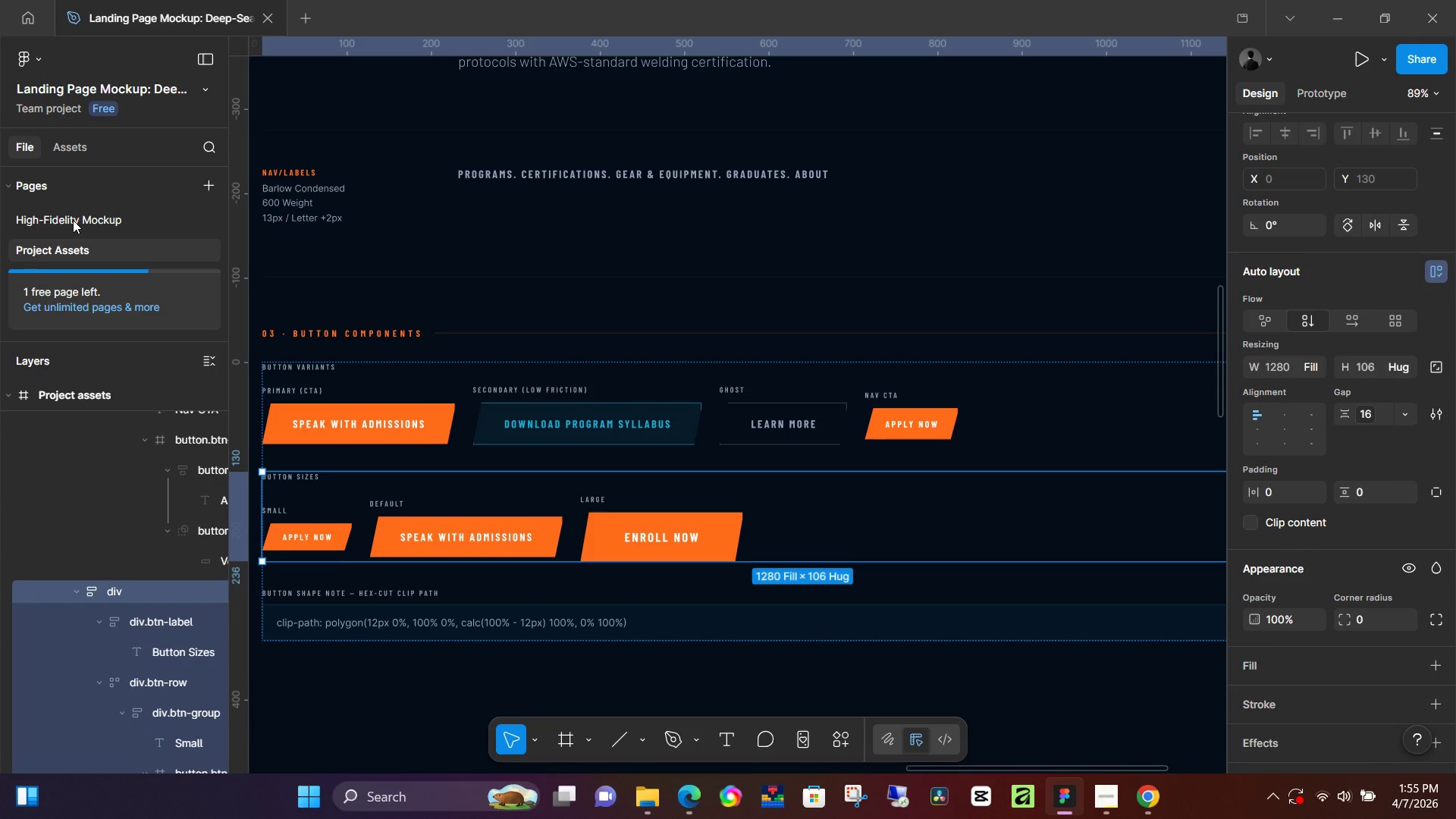 
left_click([73, 220])
 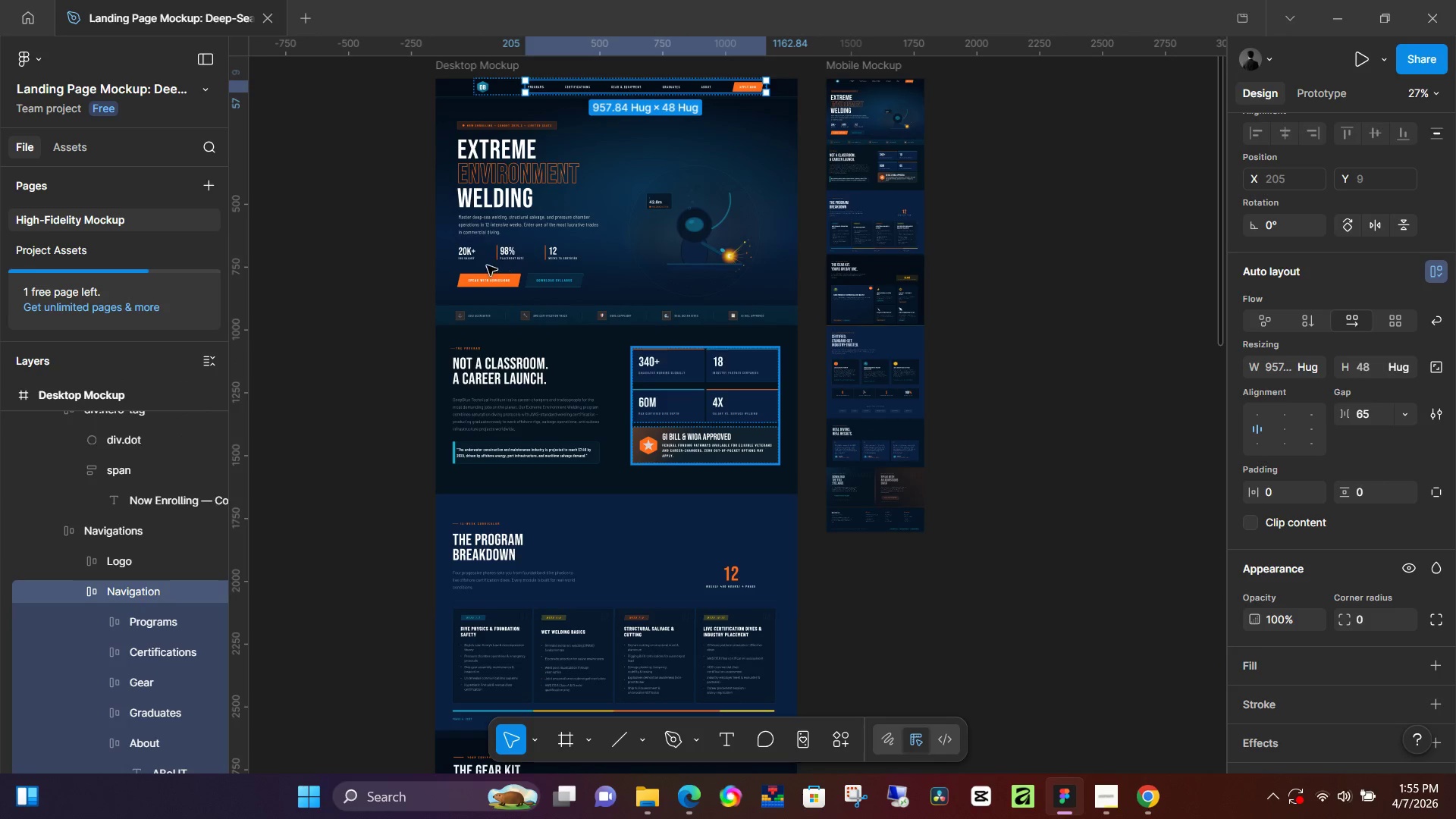 
double_click([483, 272])
 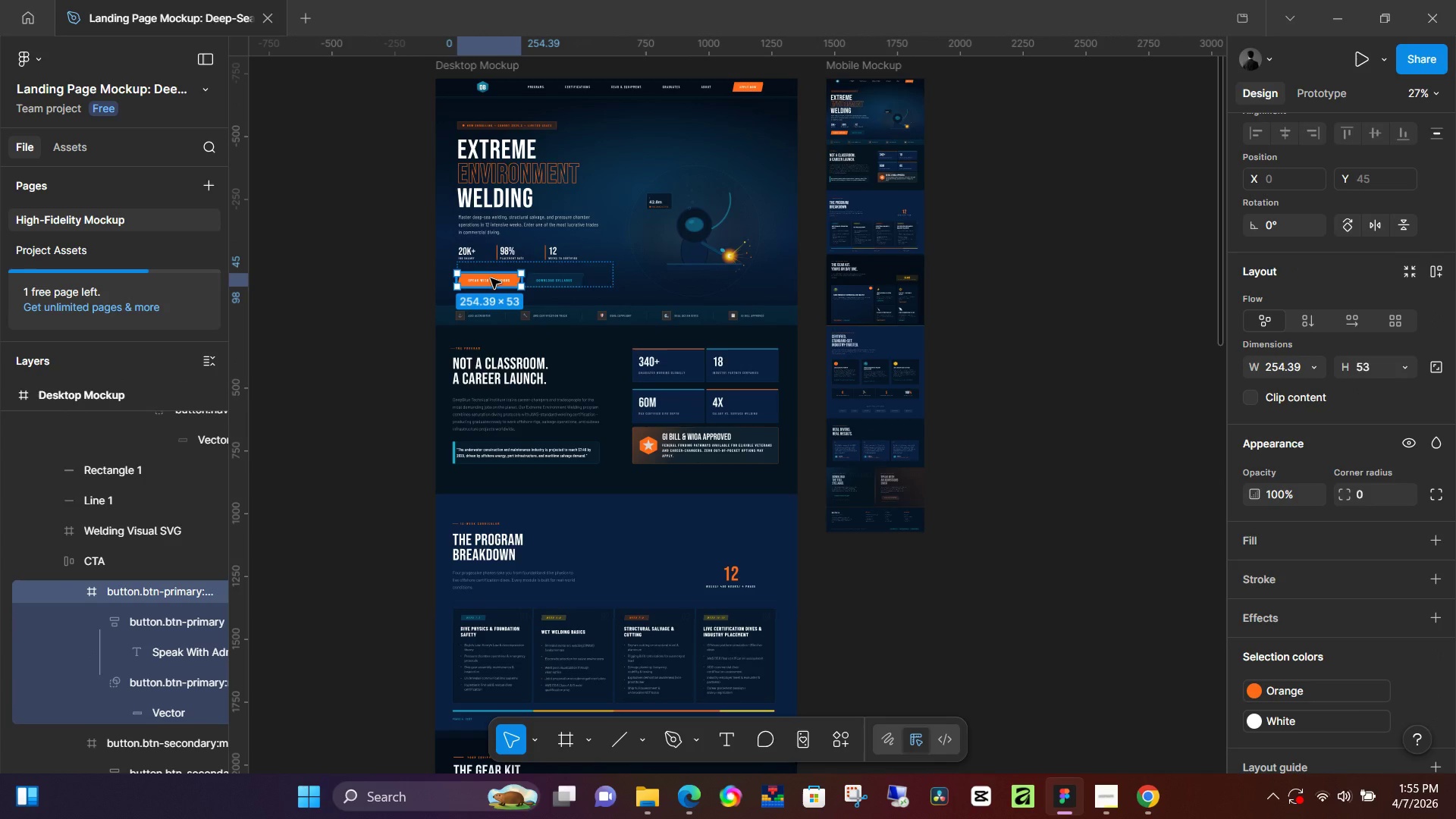 
hold_key(key=ControlLeft, duration=1.03)
scroll: coordinate [482, 275], scroll_direction: up, amount: 12.0
 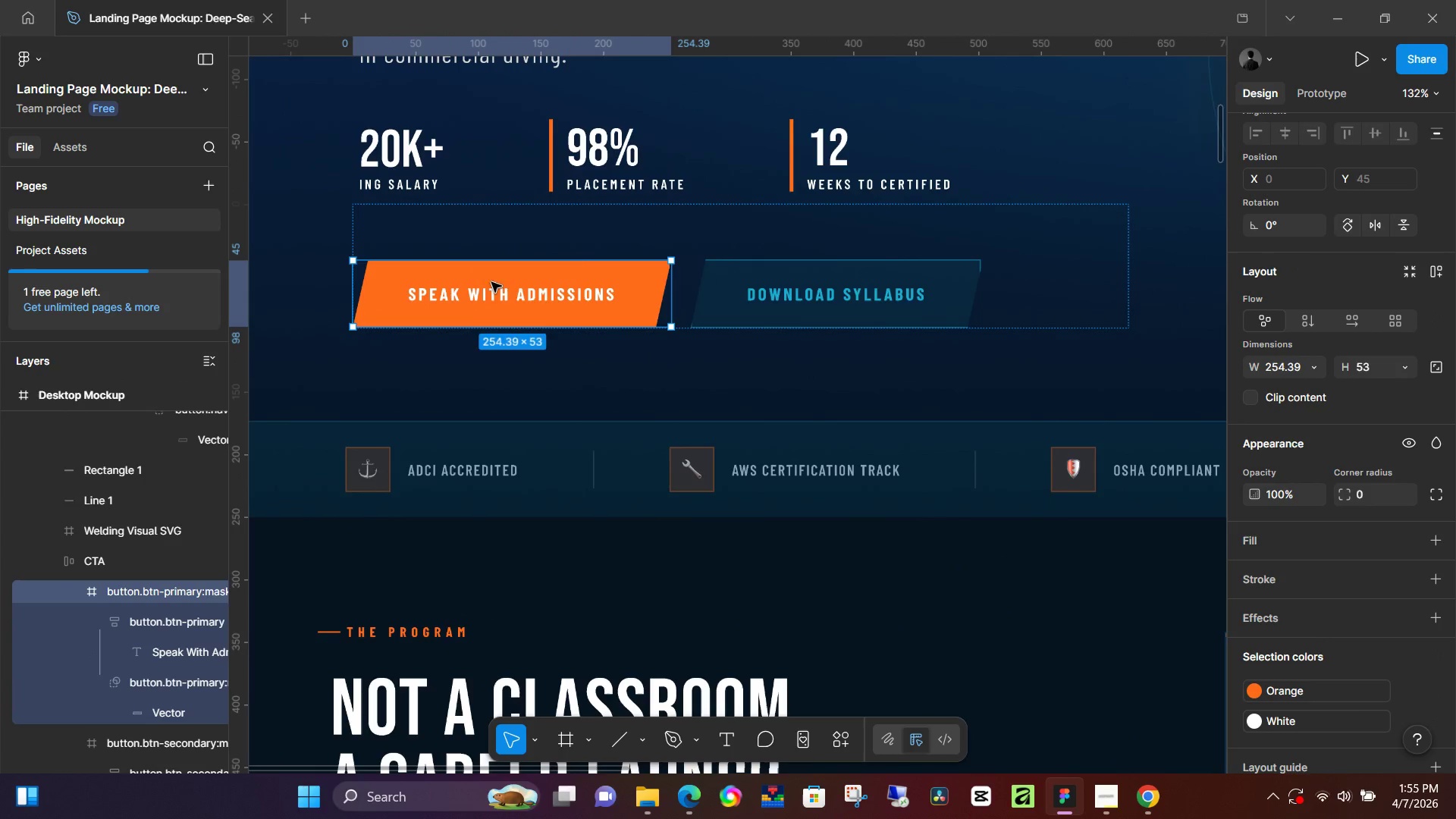 
left_click([516, 288])
 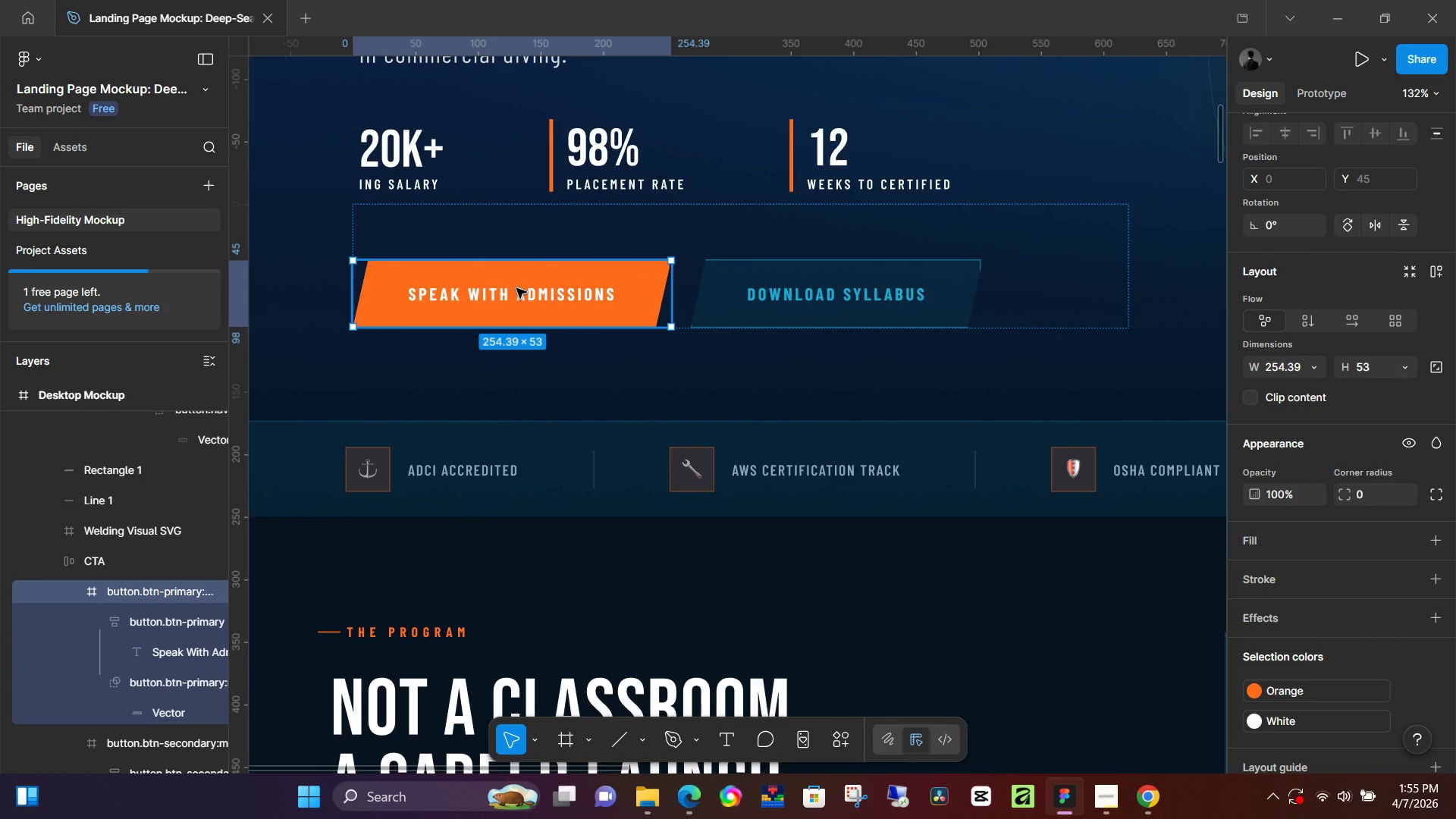 
double_click([516, 288])
 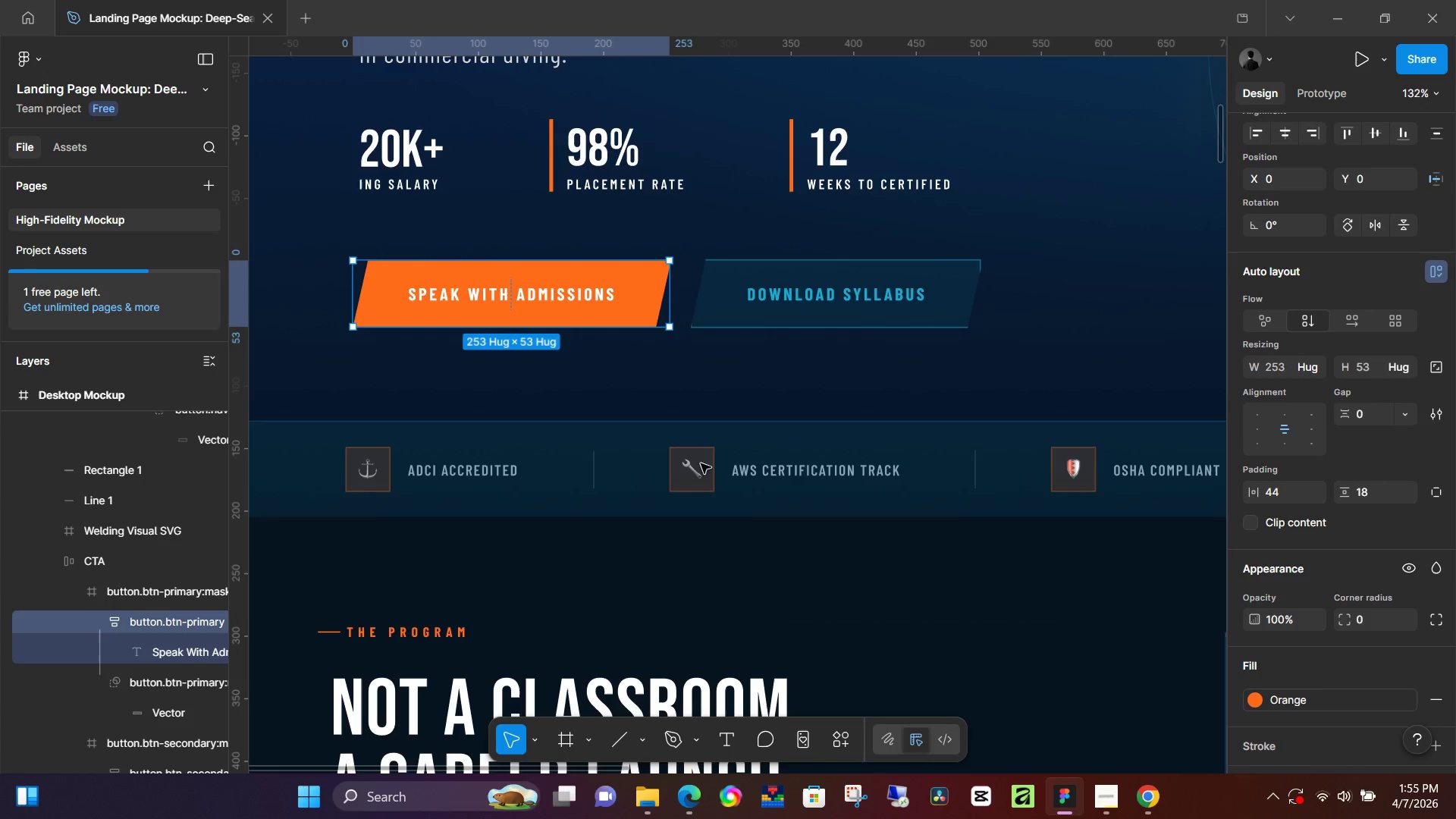 
left_click([716, 397])
 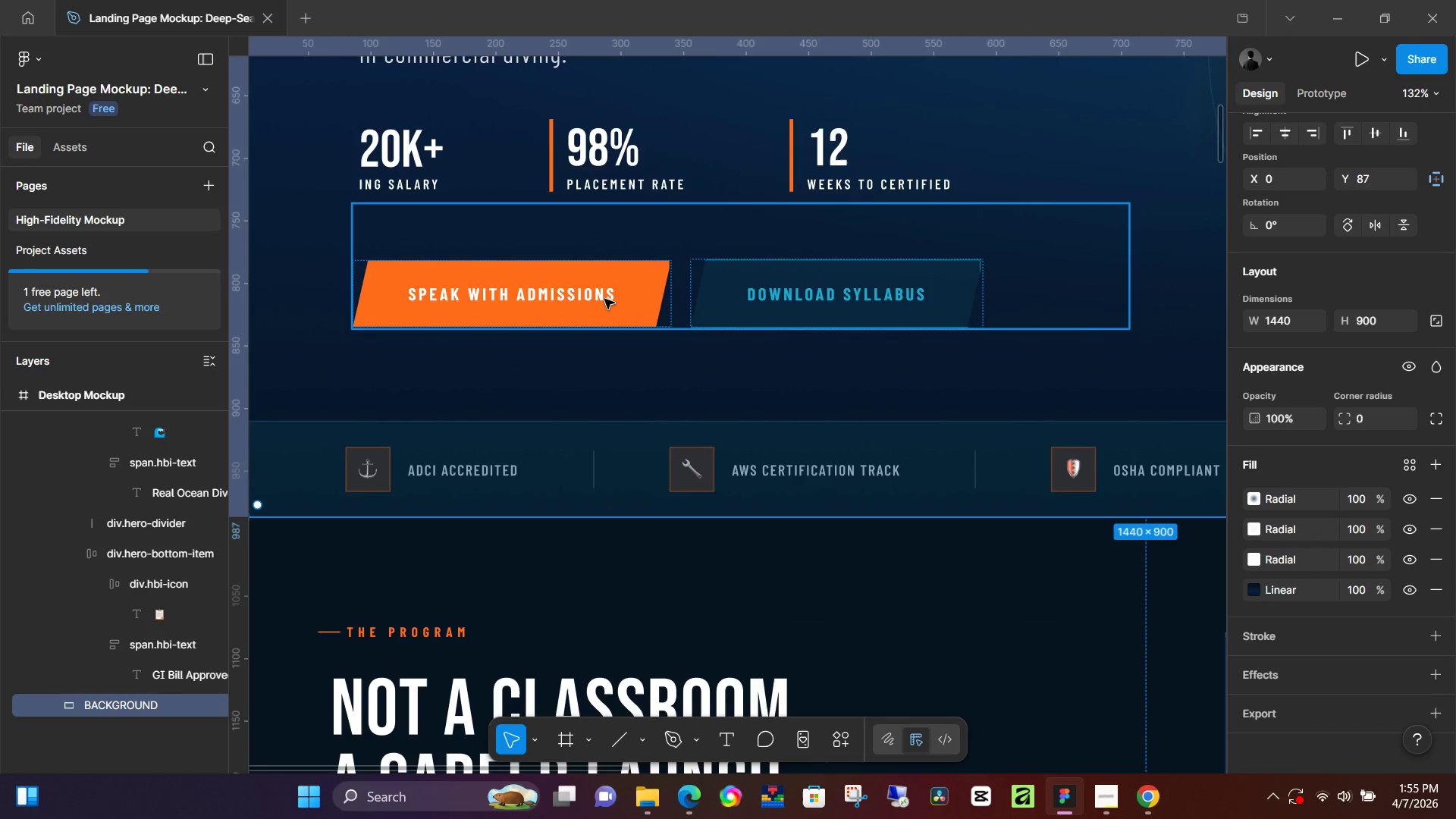 
double_click([604, 298])
 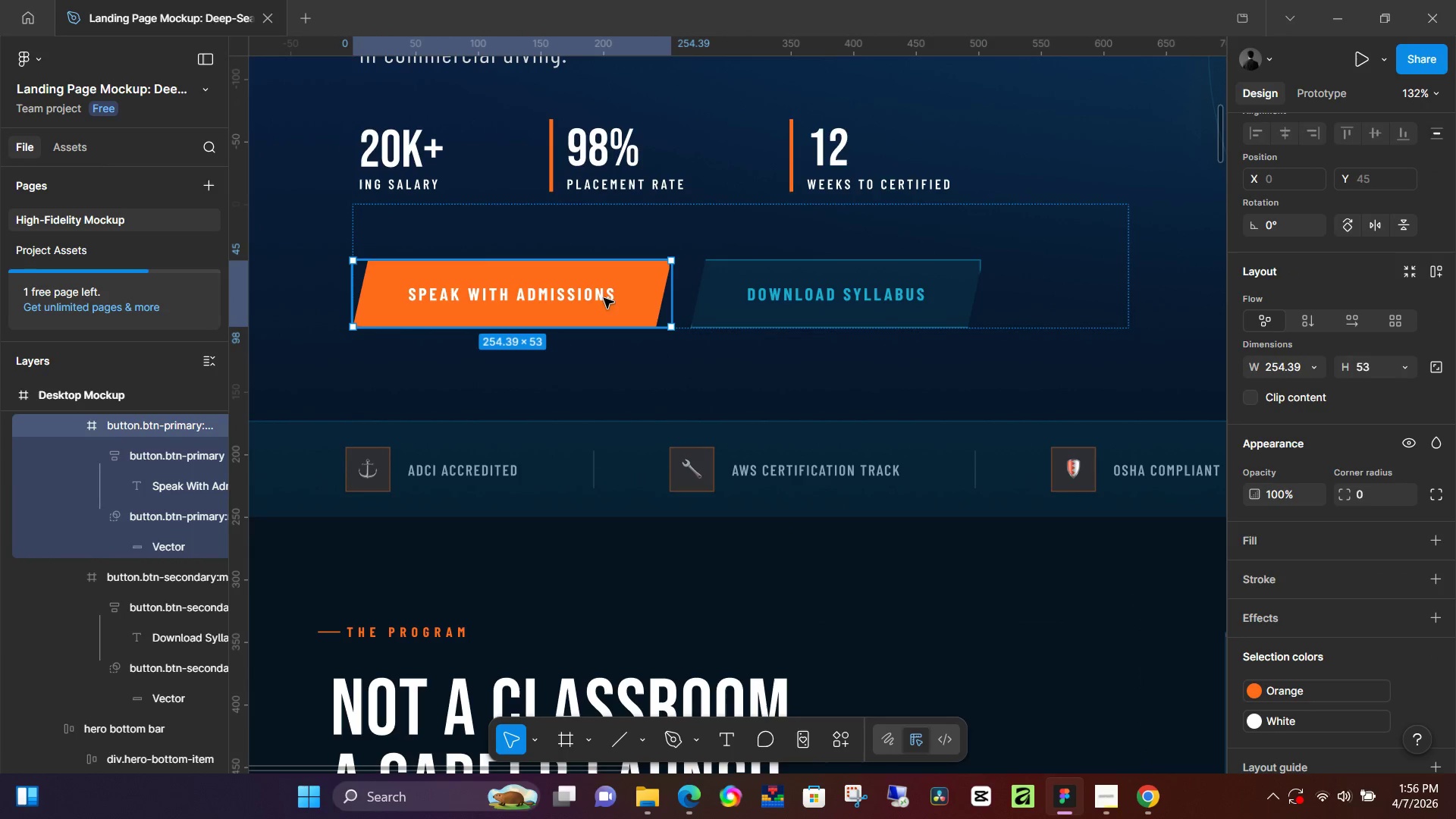 
scroll: coordinate [1368, 184], scroll_direction: up, amount: 7.0
 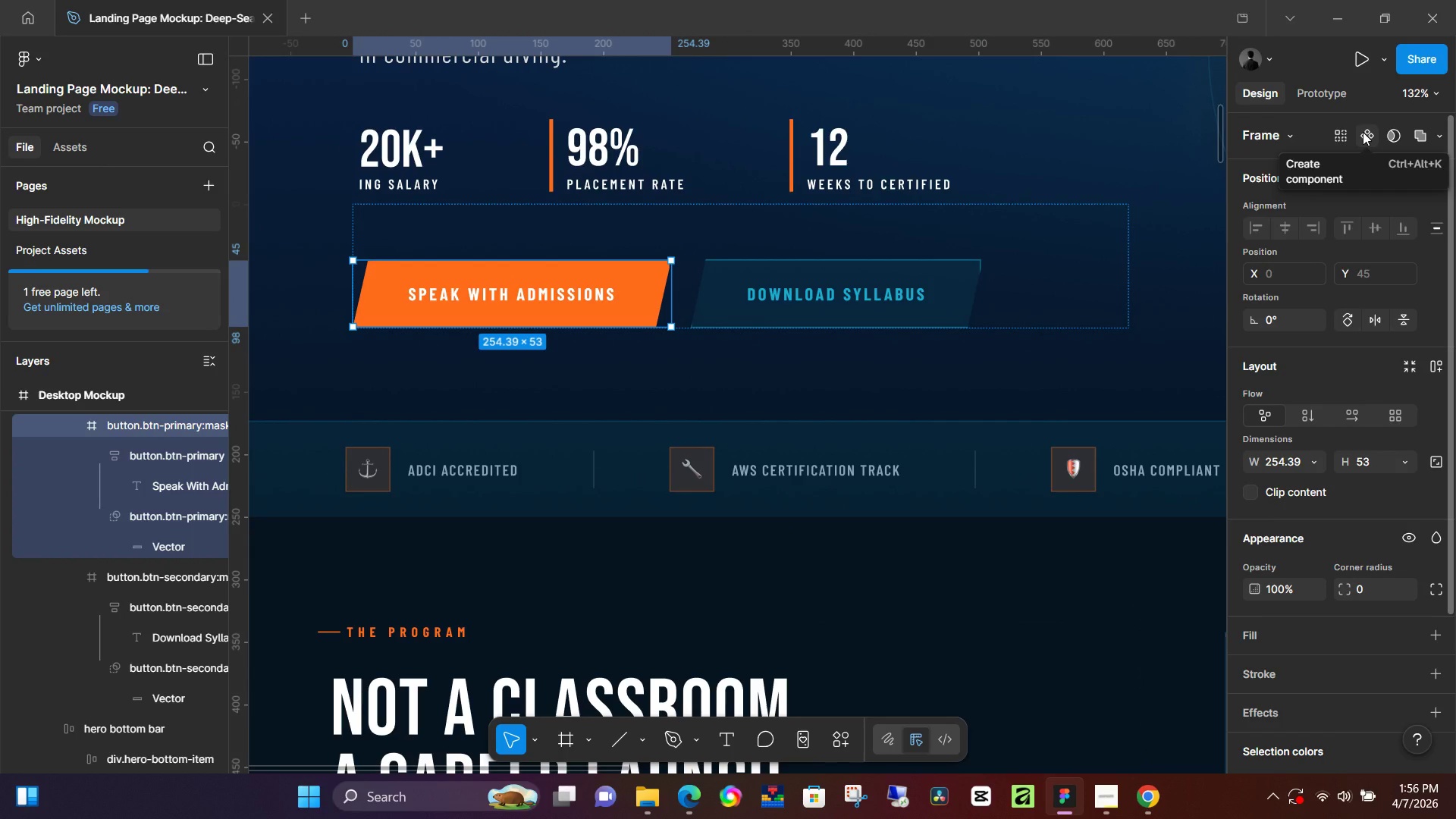 
left_click([1363, 132])
 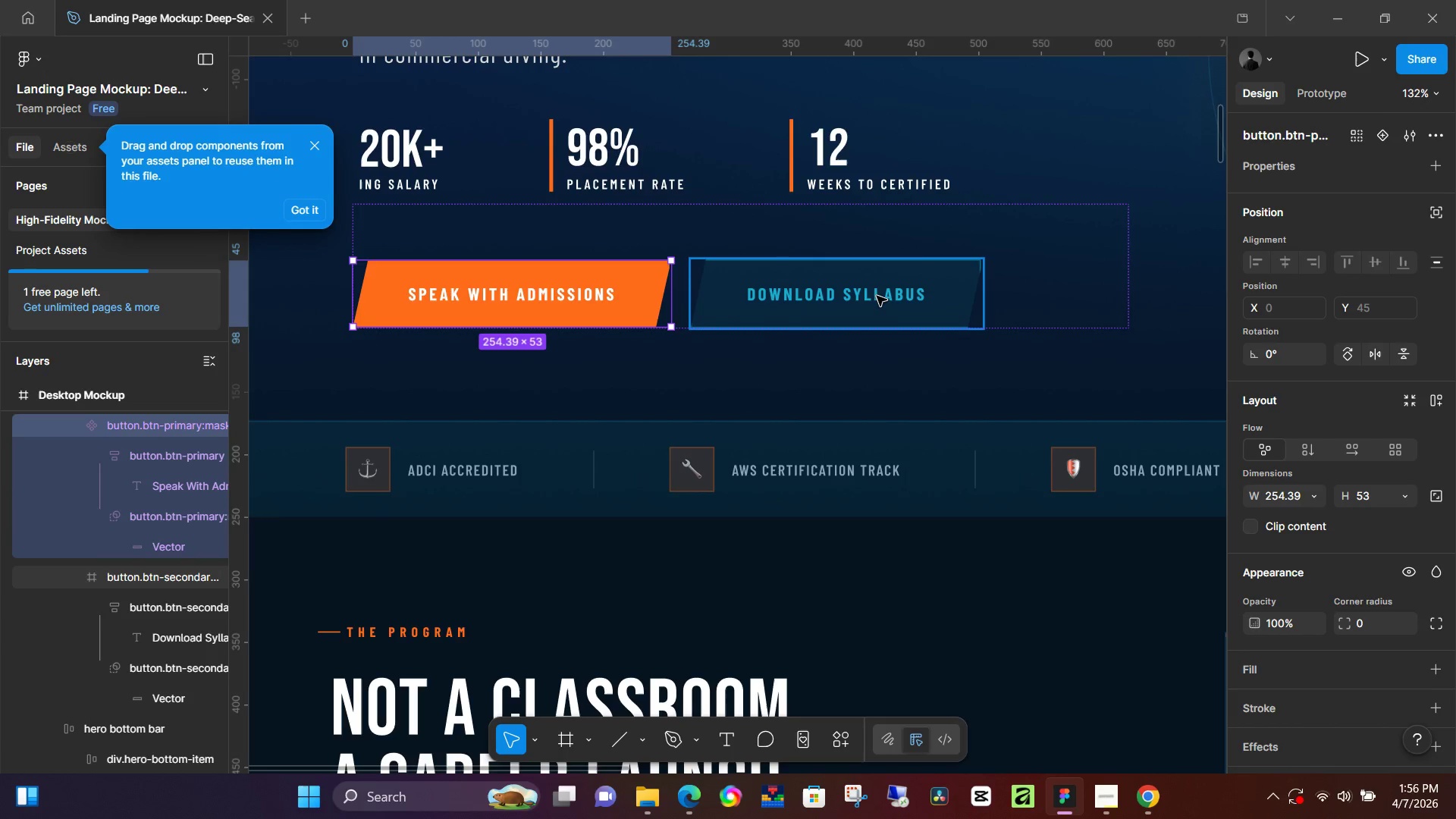 
left_click([877, 296])
 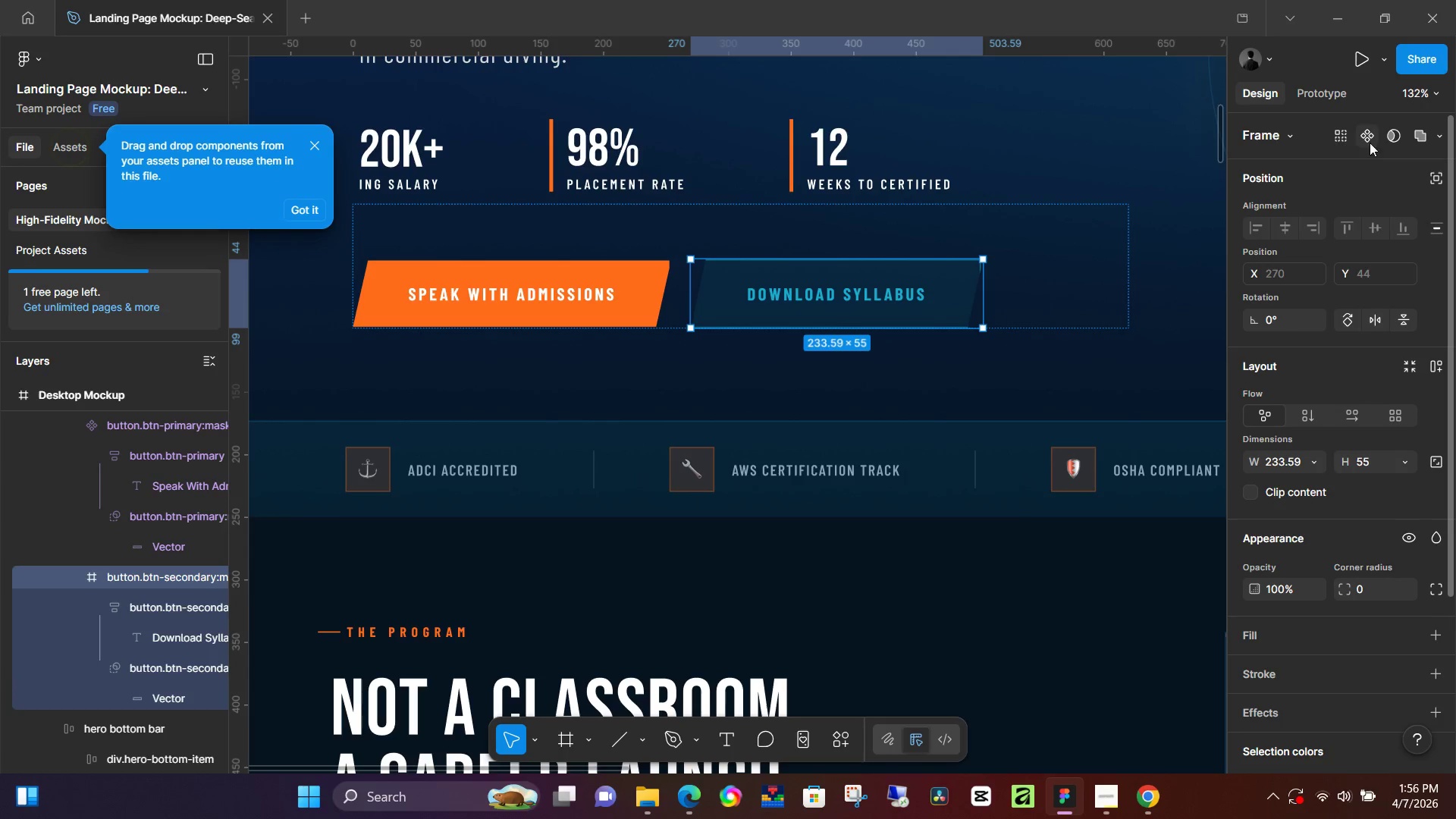 
left_click([1374, 140])
 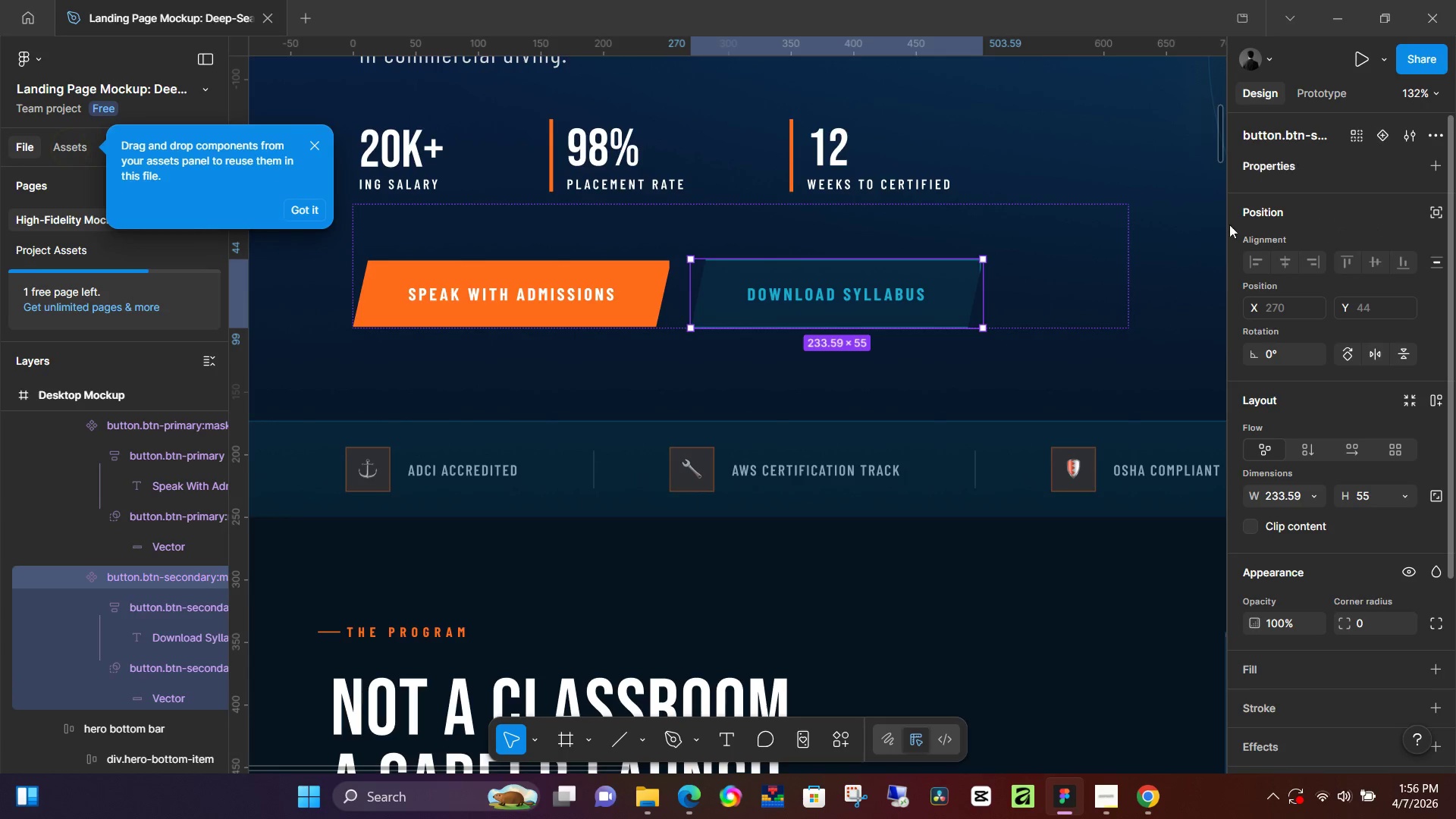 
scroll: coordinate [1097, 287], scroll_direction: up, amount: 20.0
 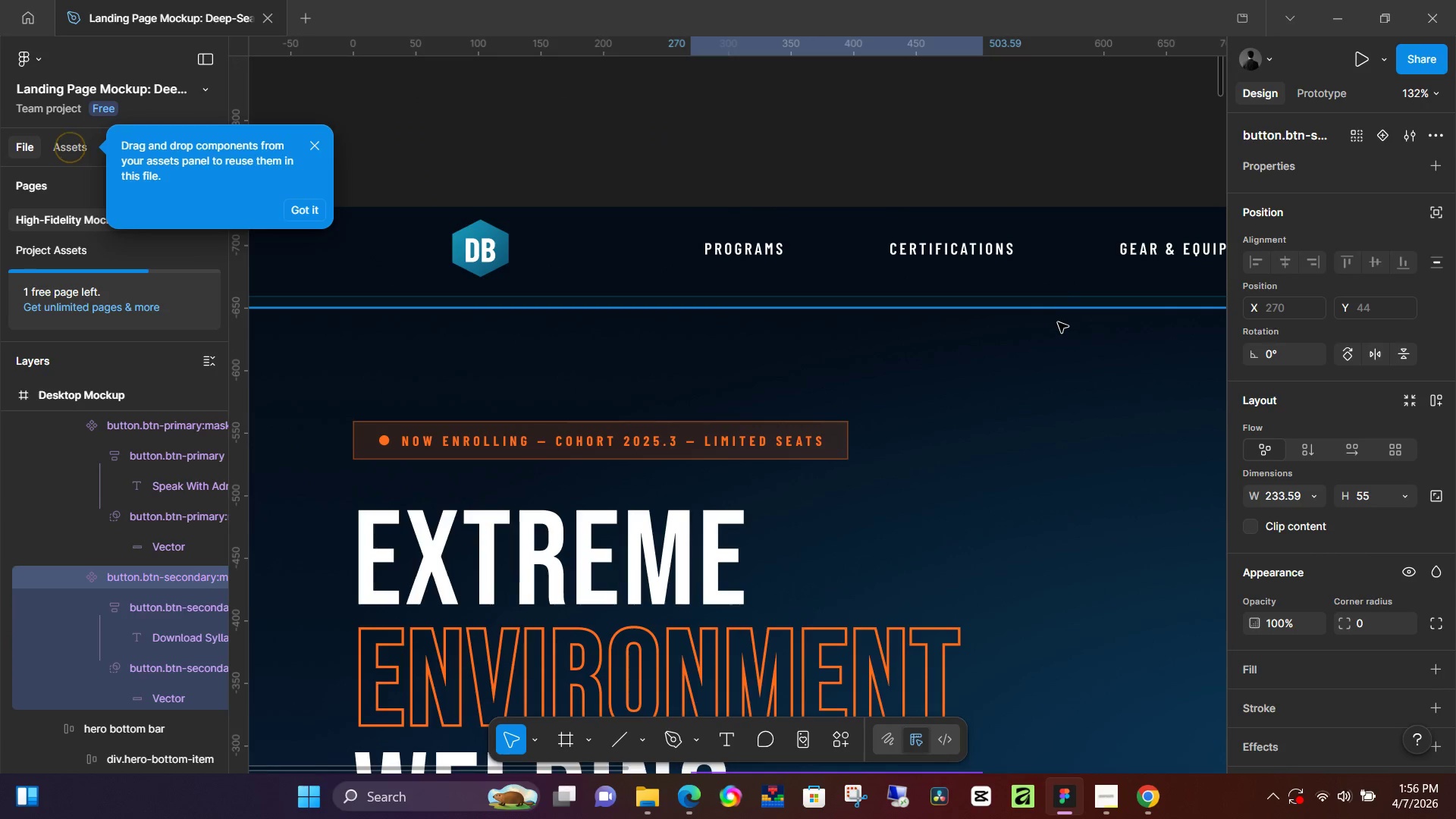 
left_click([1054, 353])
 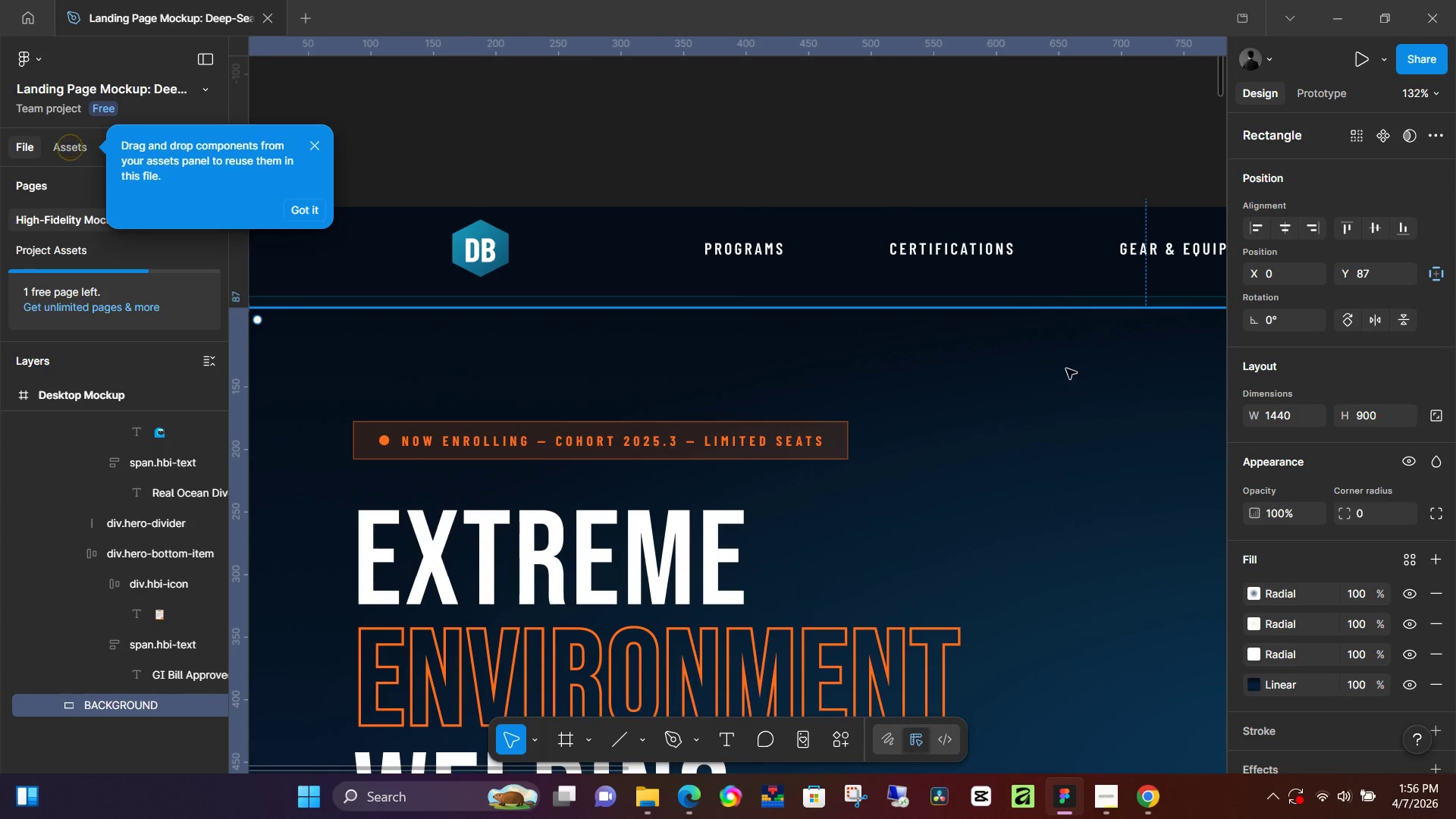 
hold_key(key=Space, duration=1.41)
 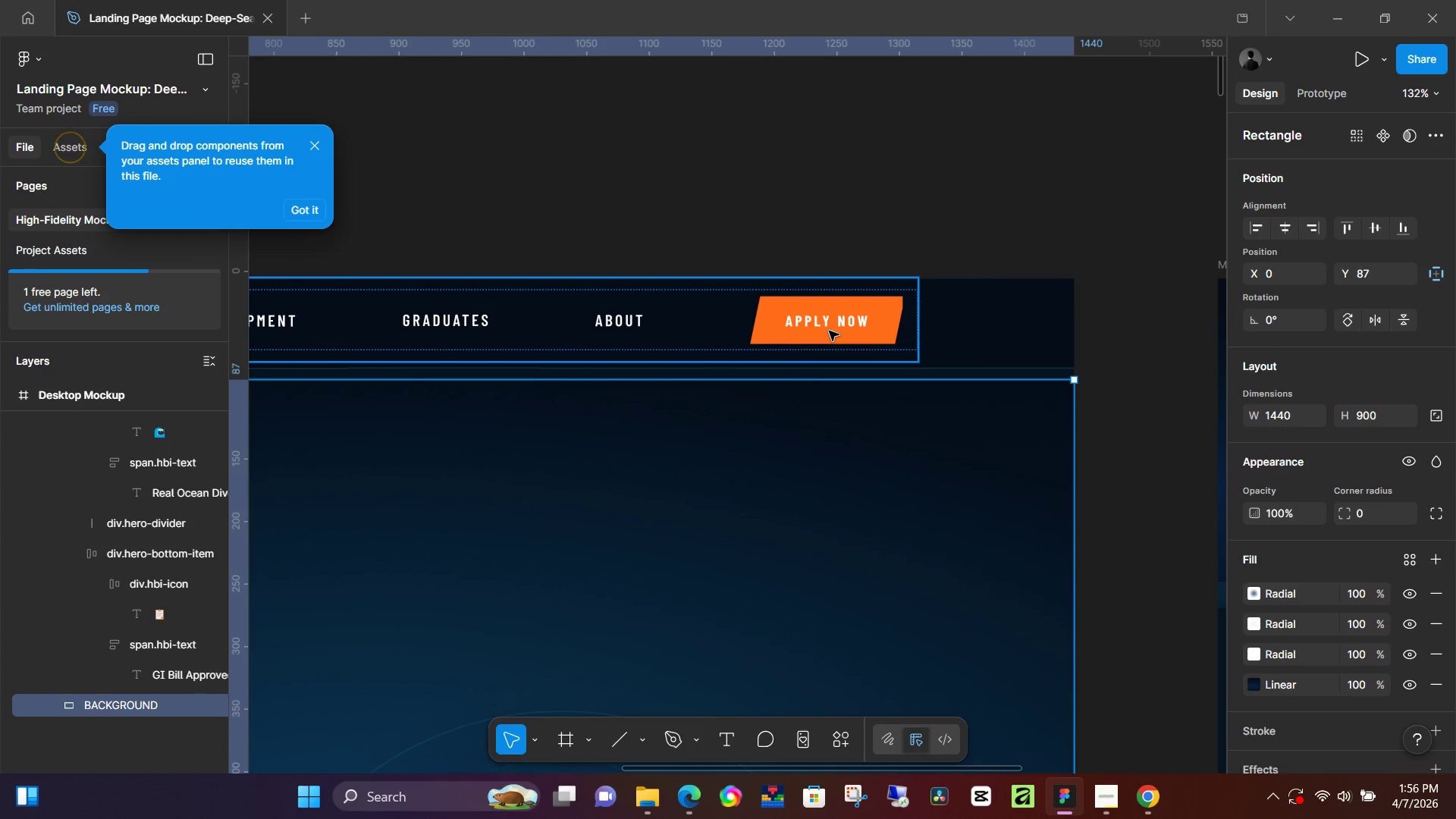 
left_click_drag(start_coordinate=[1101, 391], to_coordinate=[408, 442])
 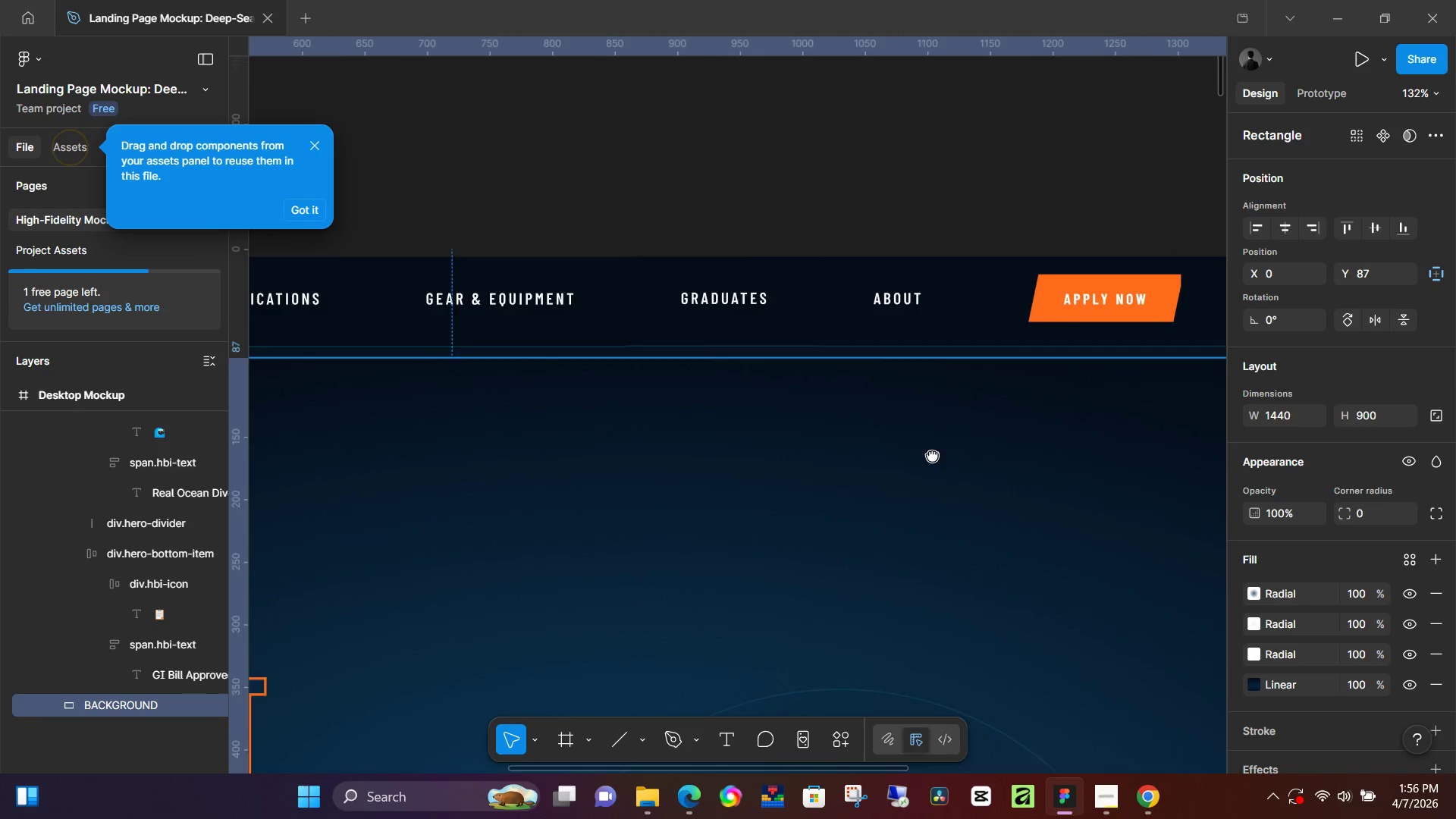 
left_click_drag(start_coordinate=[958, 448], to_coordinate=[679, 470])
 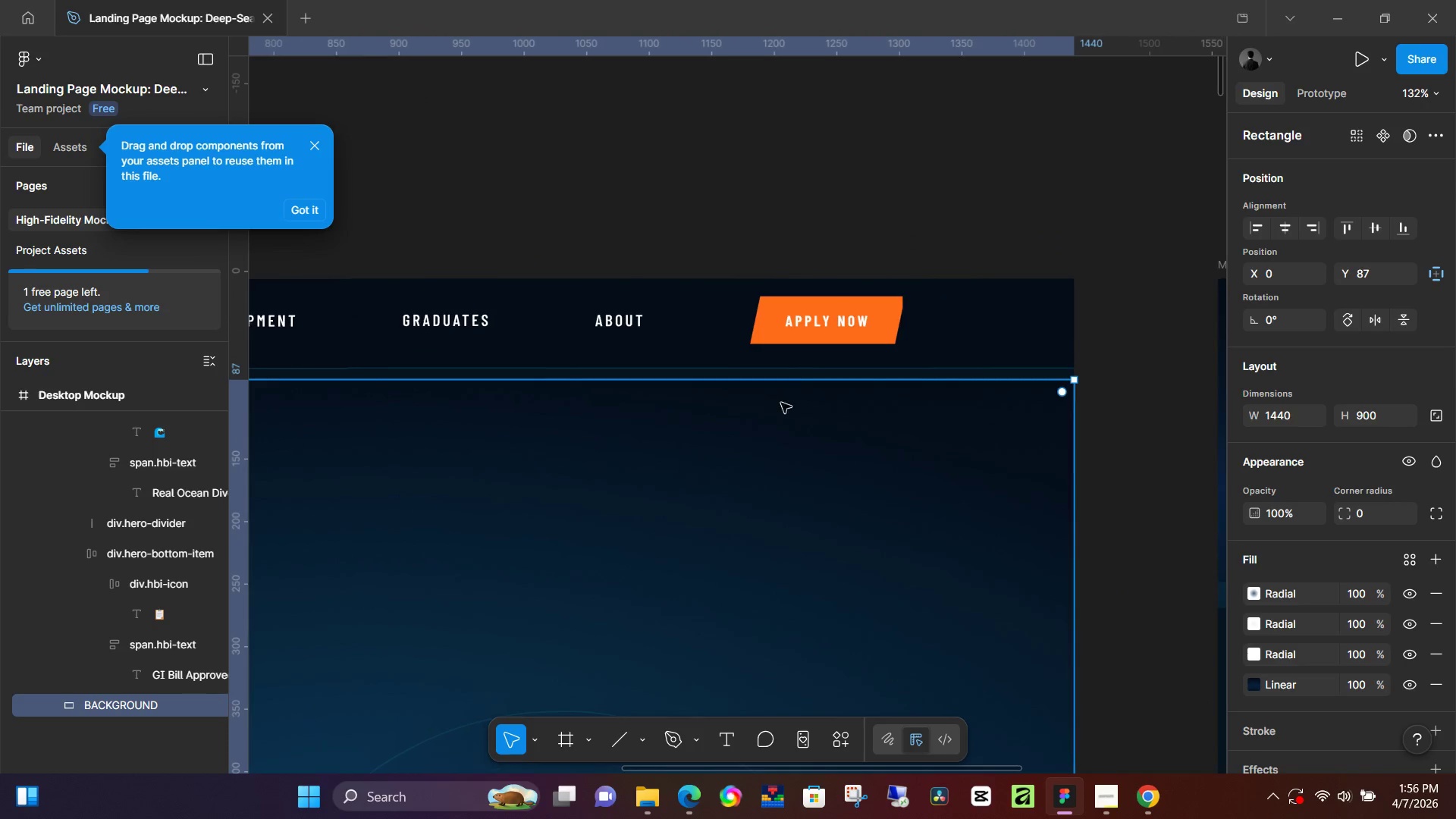 
hold_key(key=Space, duration=22.86)
 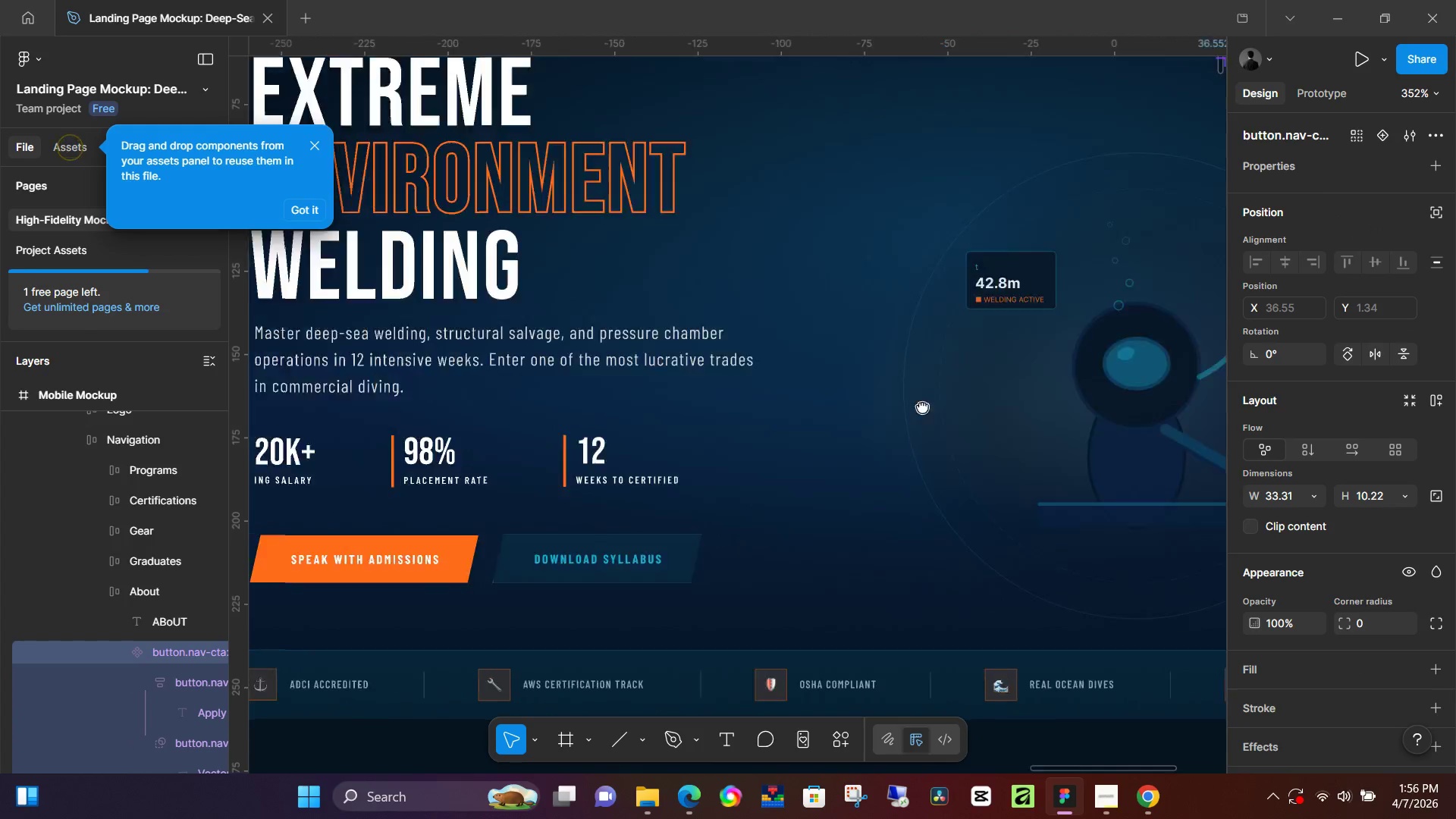 
double_click([829, 331])
 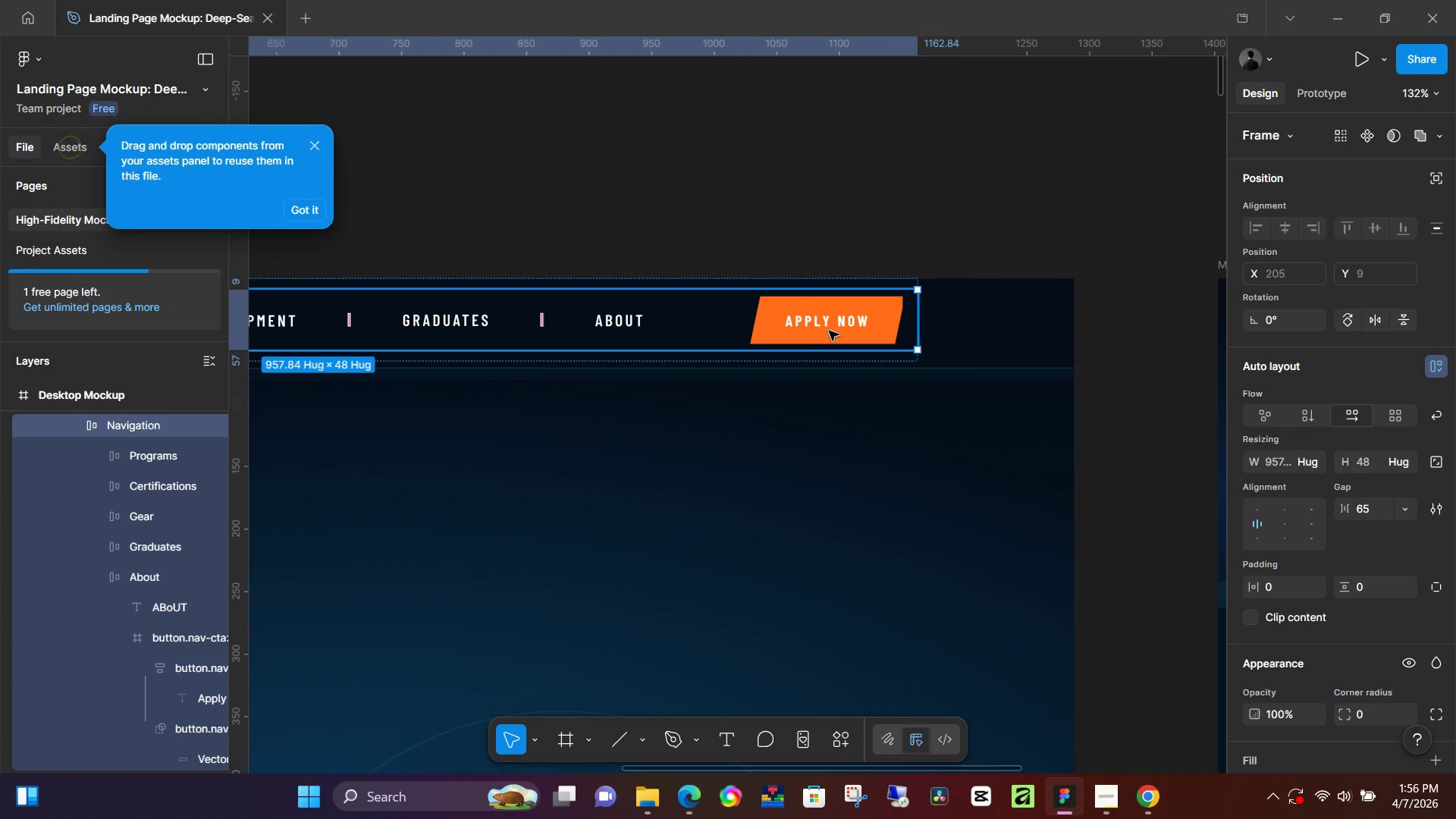 
double_click([829, 331])
 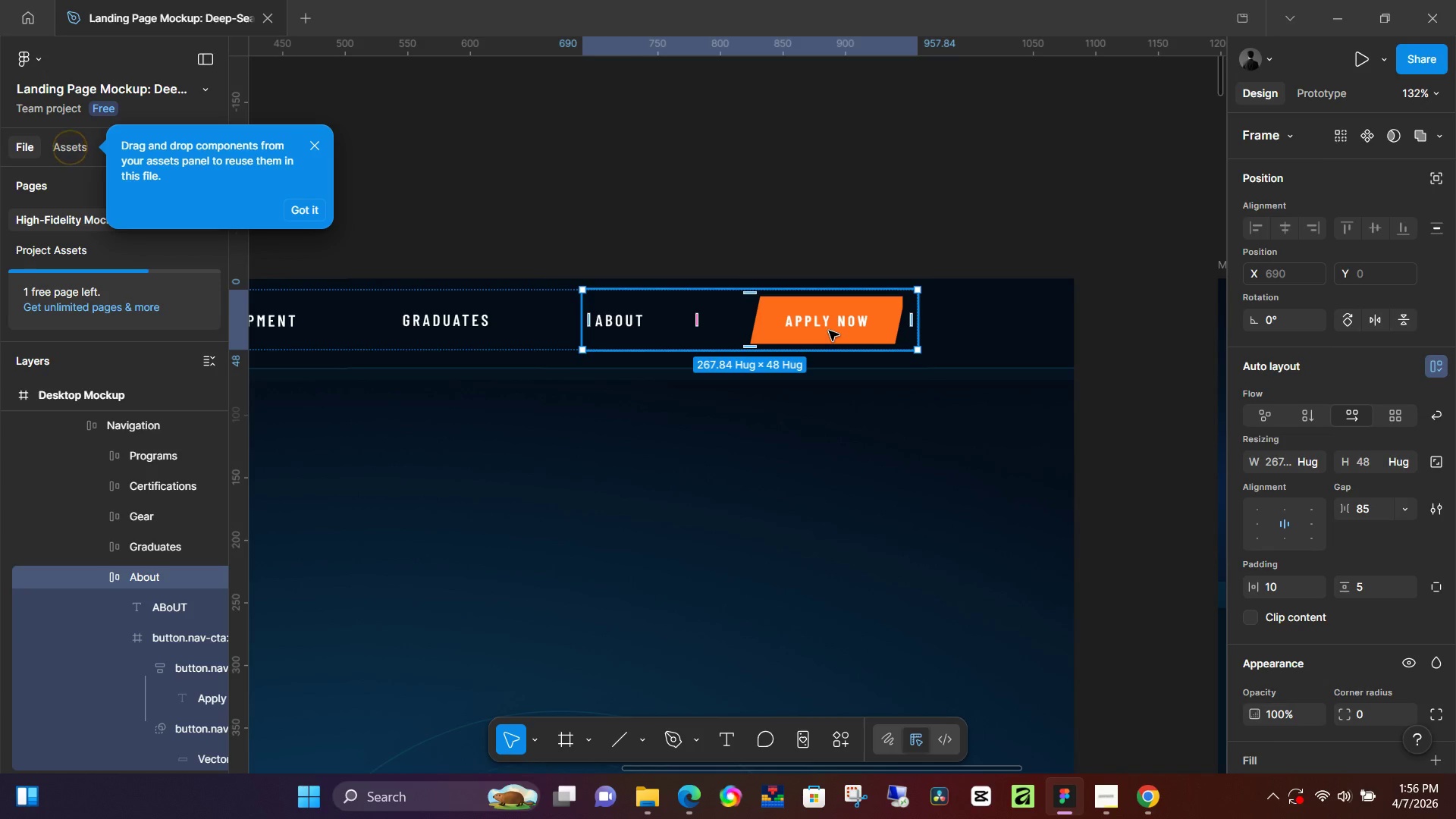 
double_click([829, 331])
 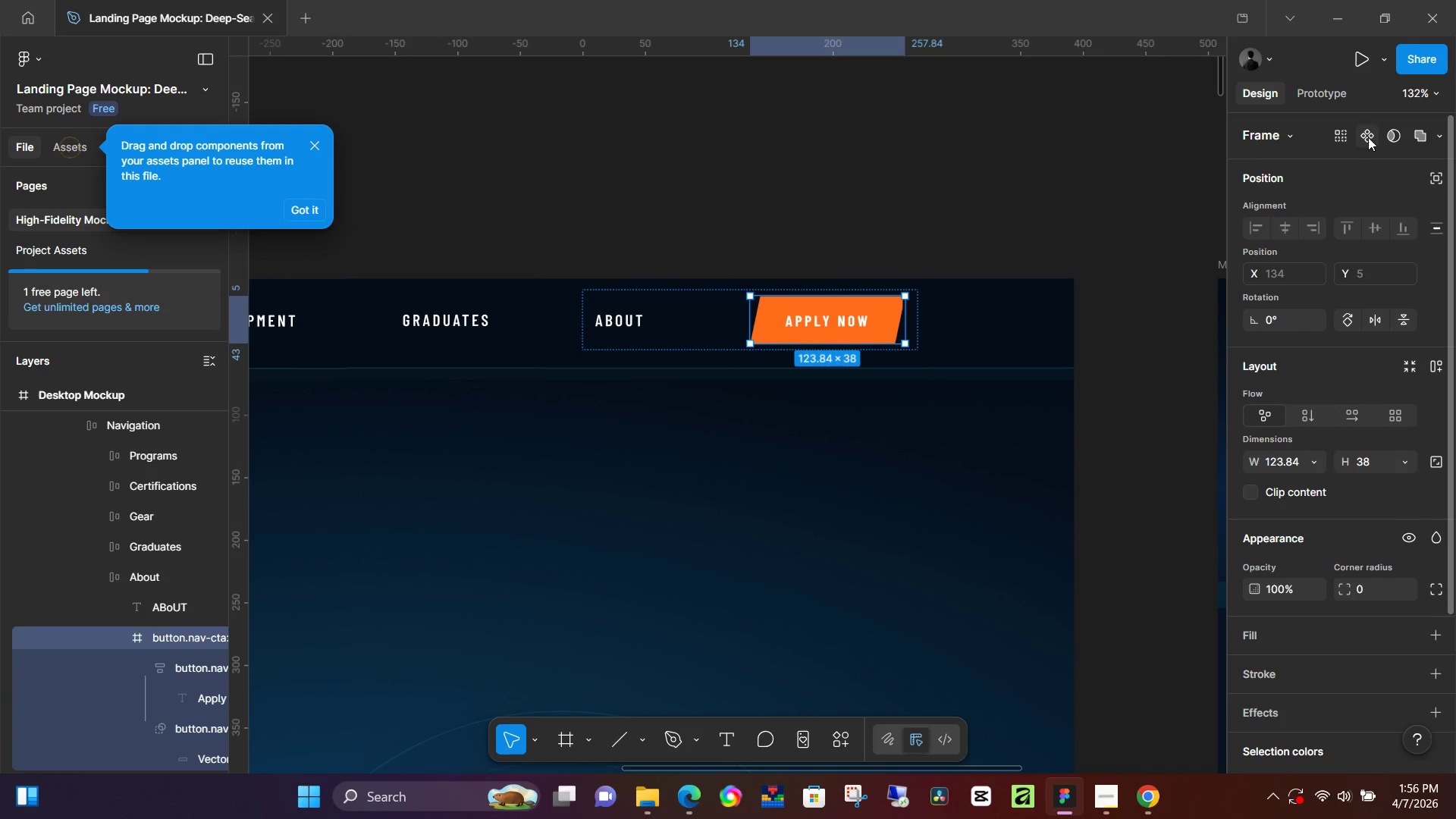 
left_click([1368, 137])
 